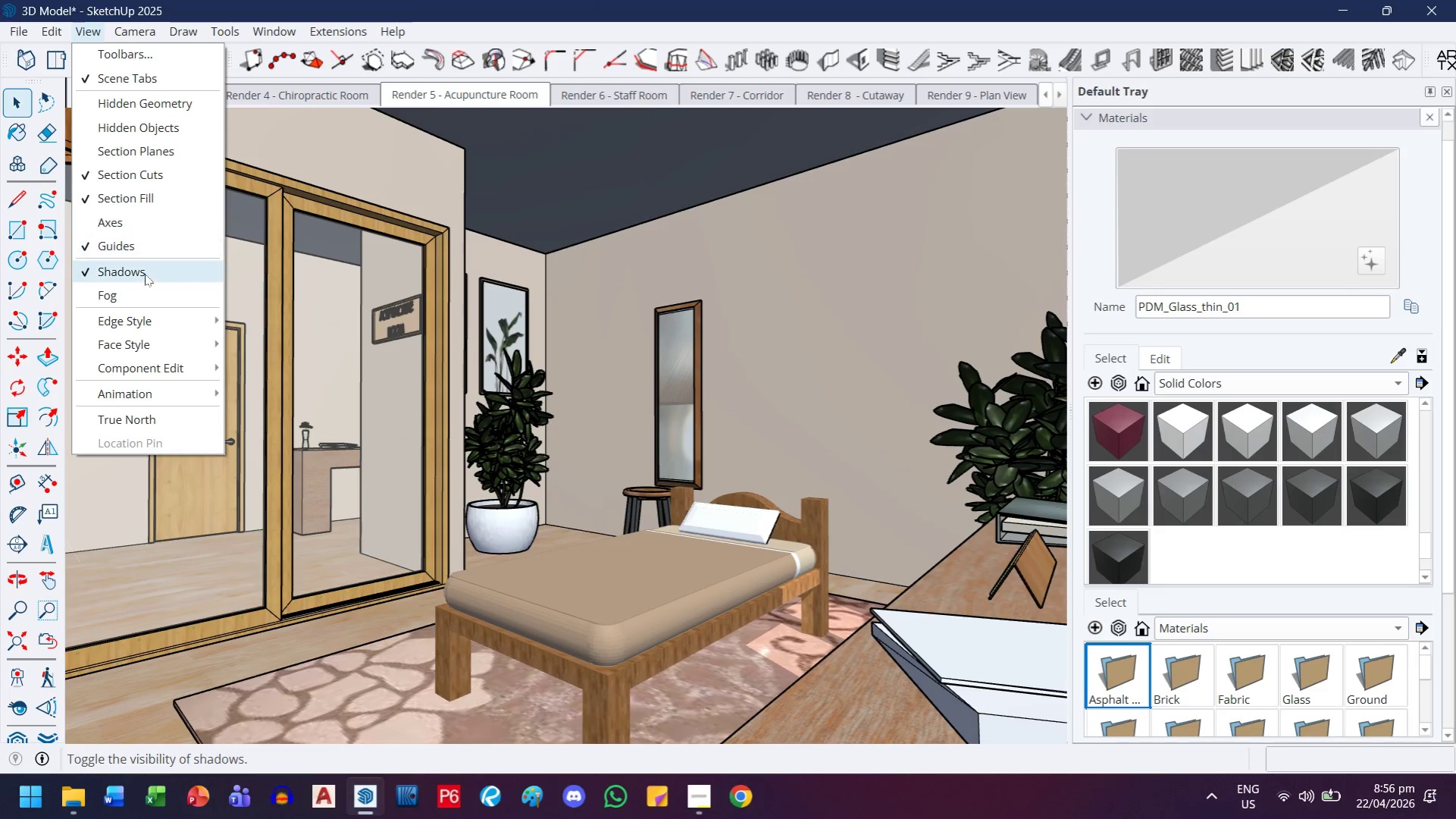 
left_click([146, 273])
 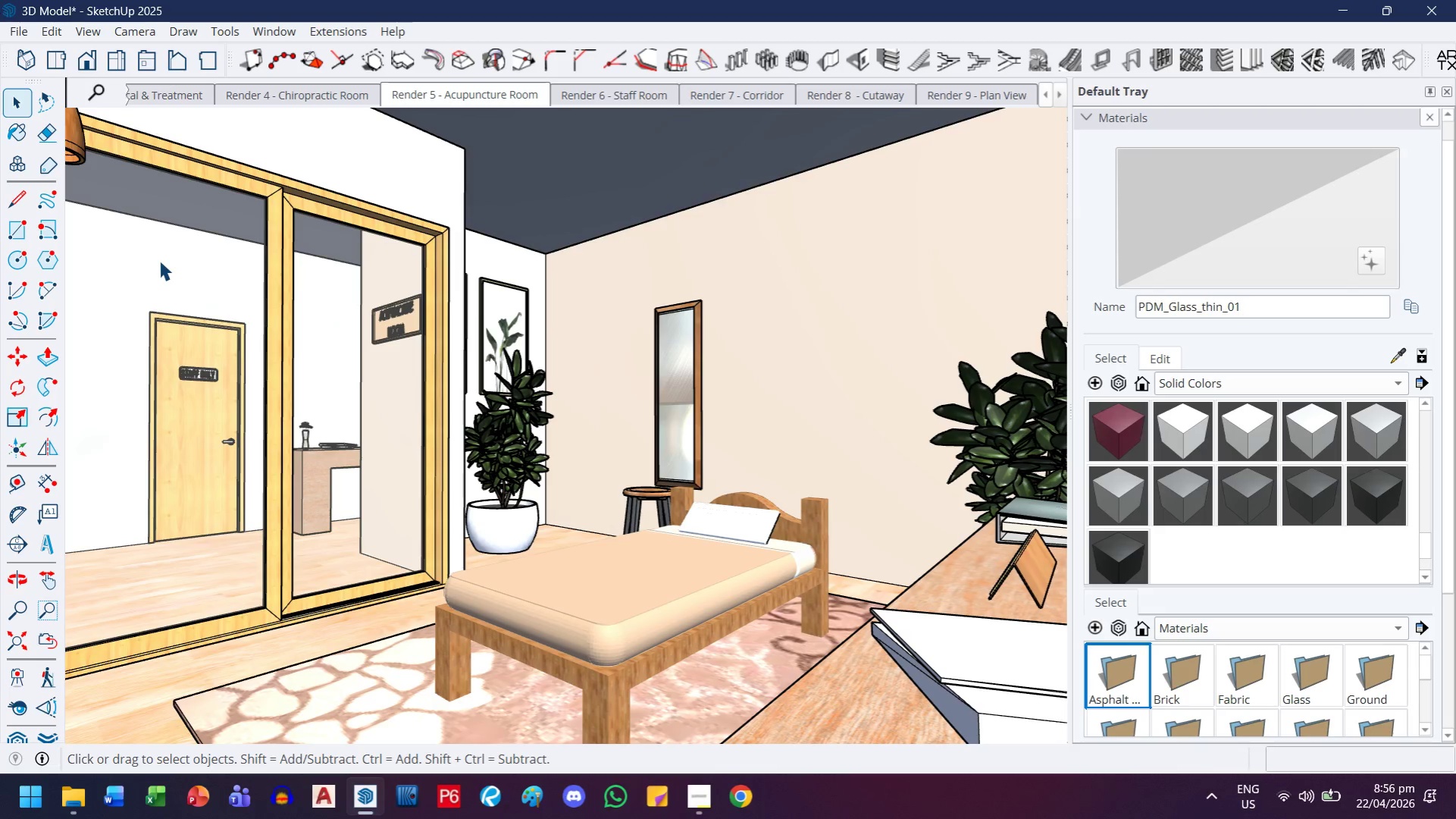 
wait(5.53)
 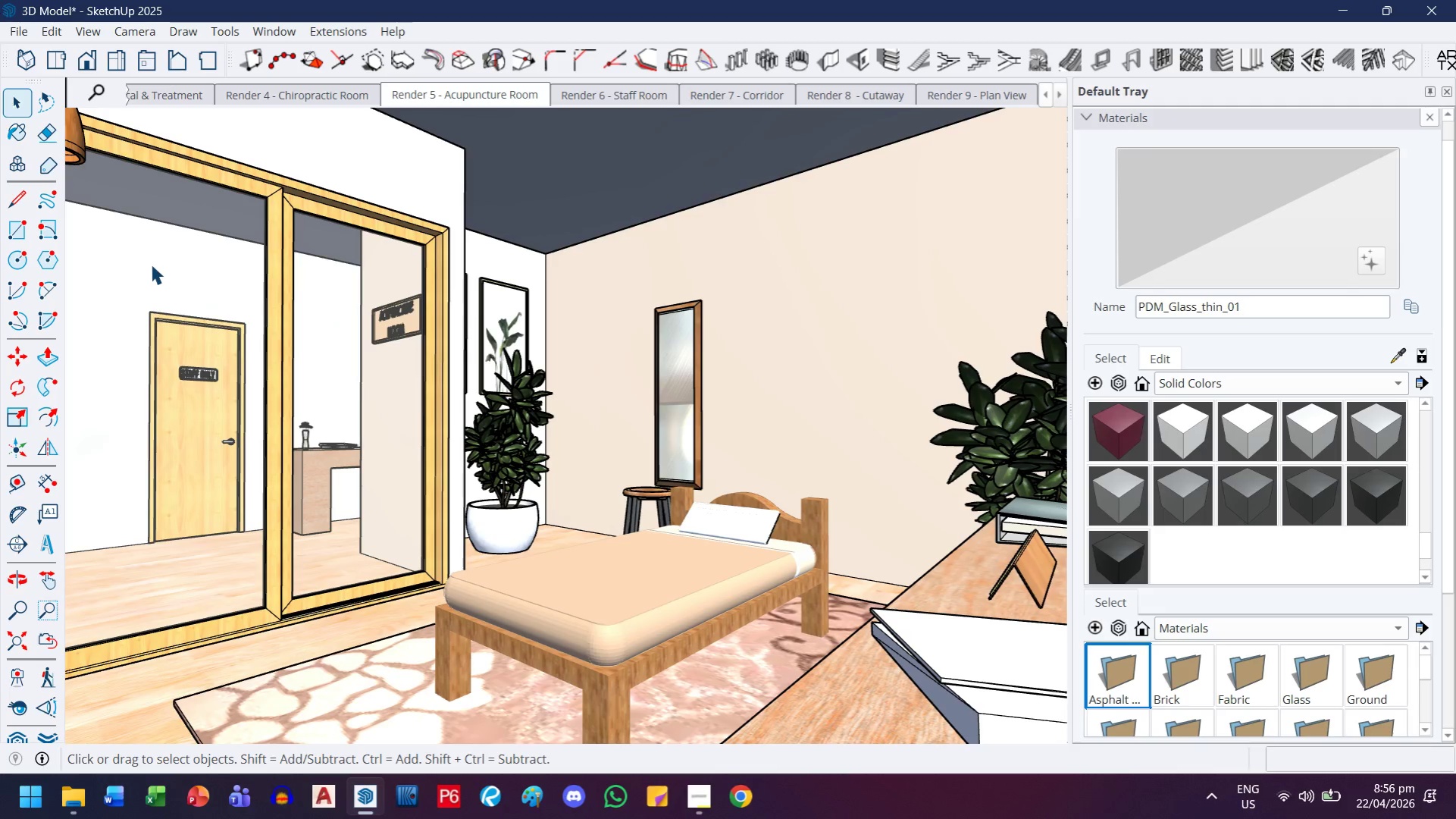 
left_click([81, 32])
 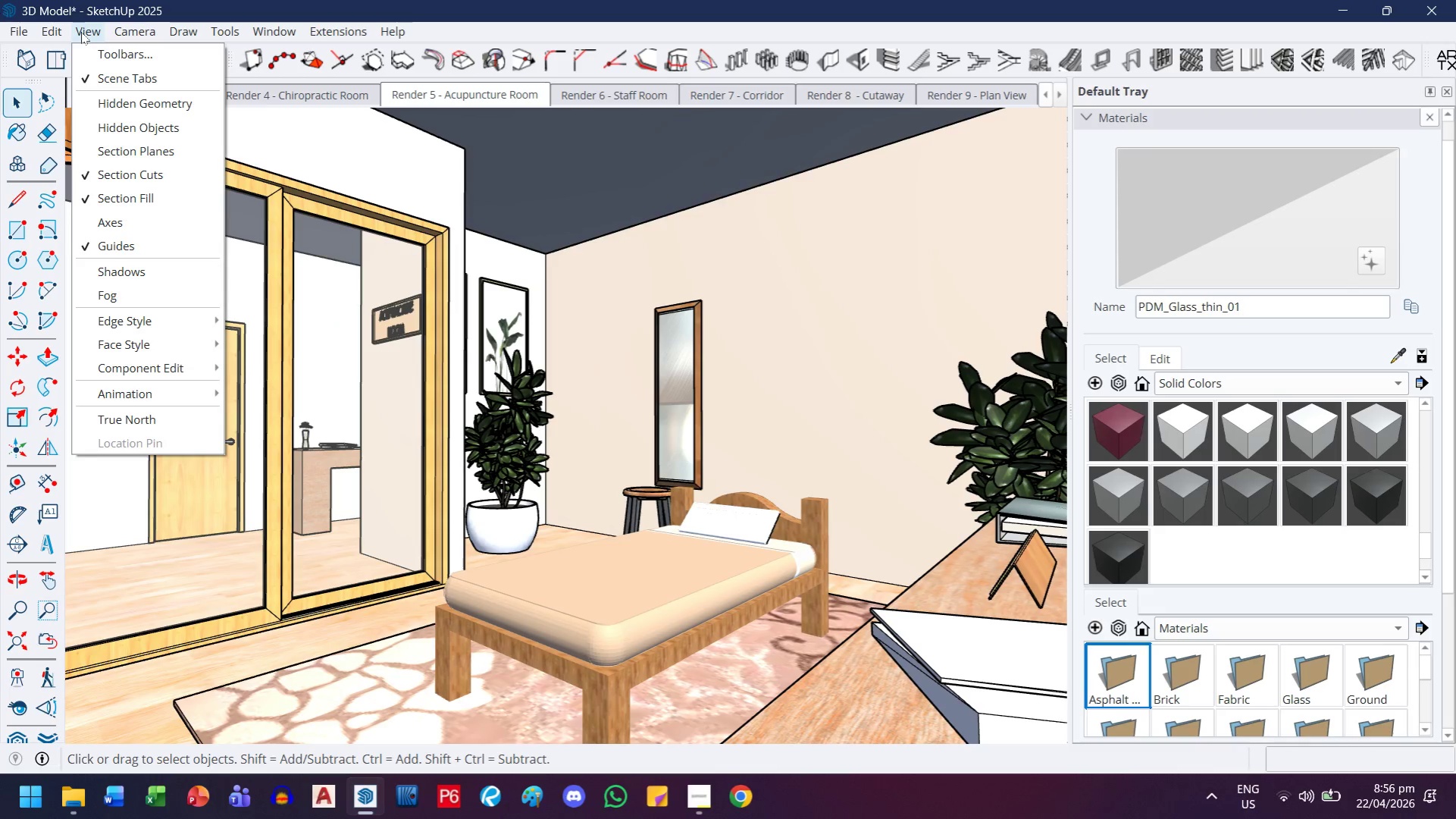 
left_click([81, 32])
 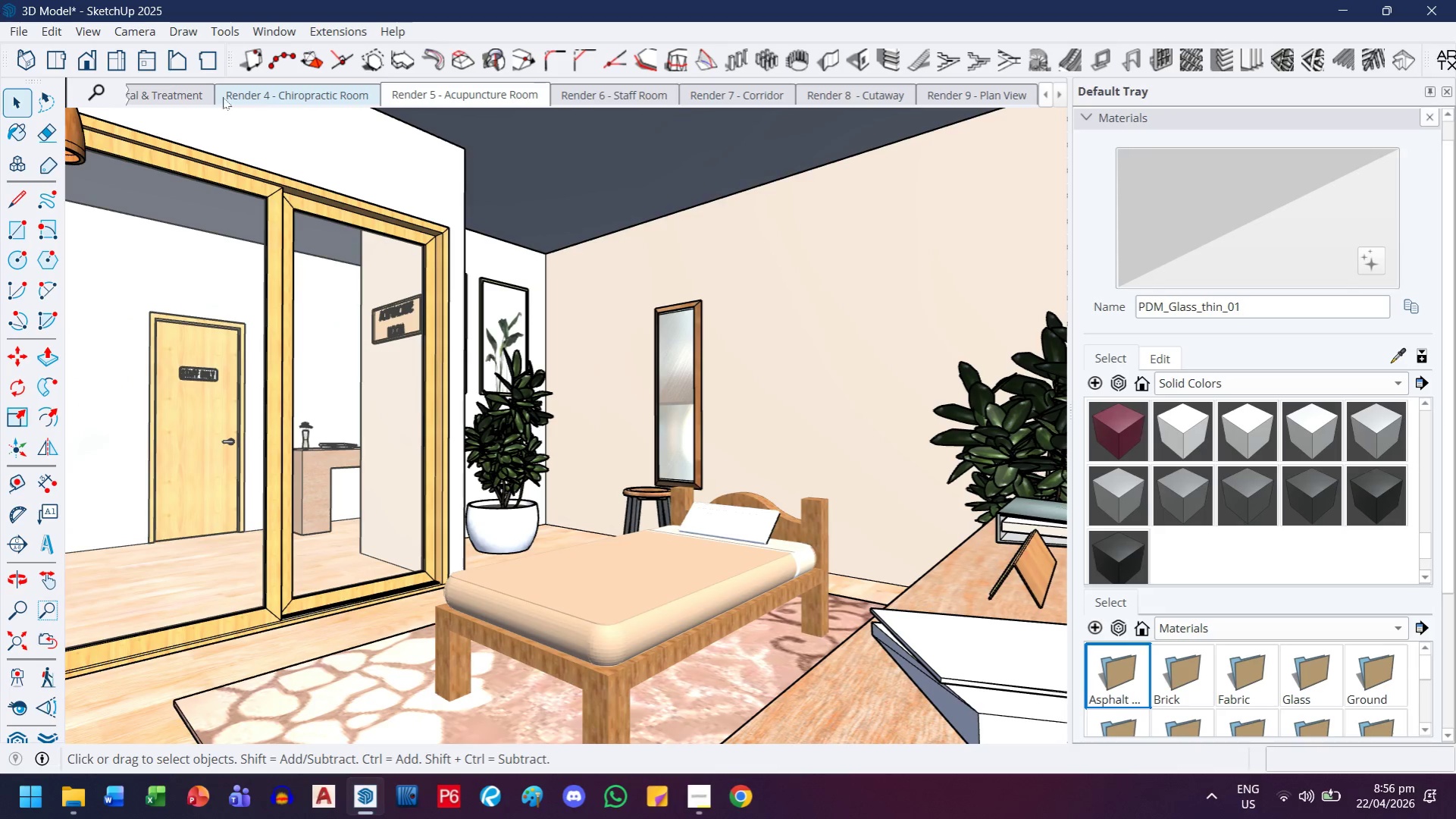 
left_click([183, 94])
 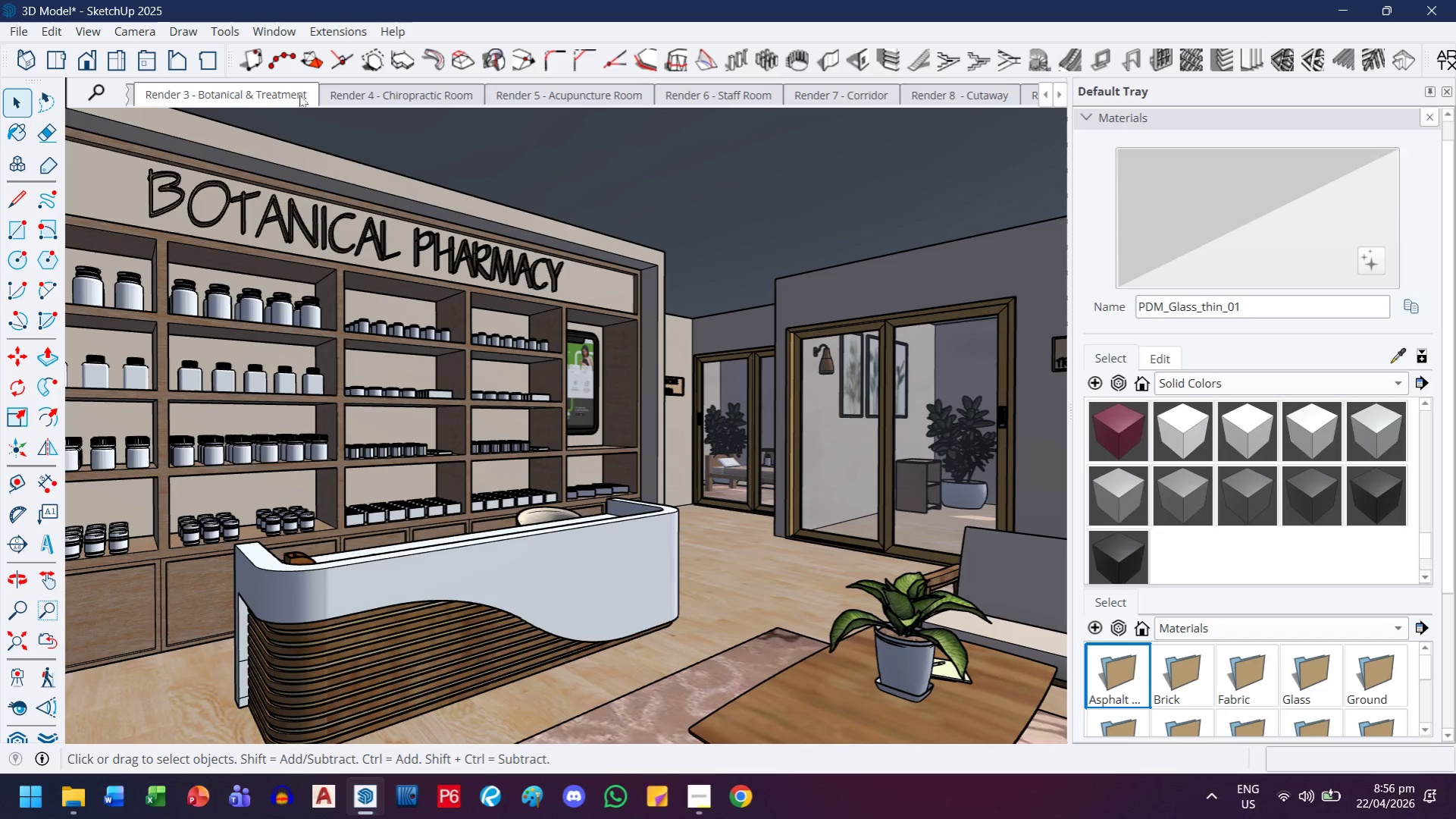 
double_click([299, 95])
 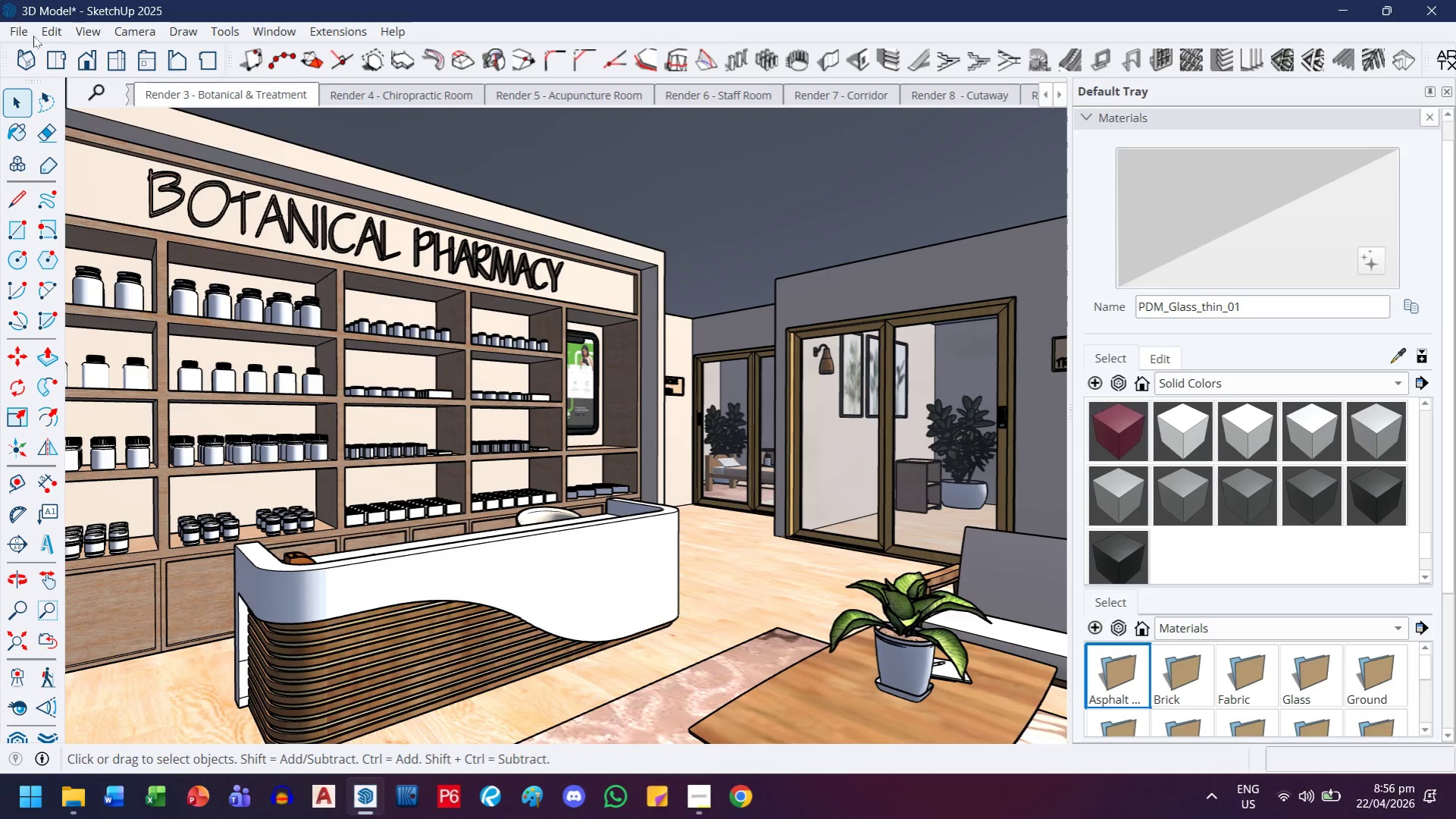 
left_click([96, 30])
 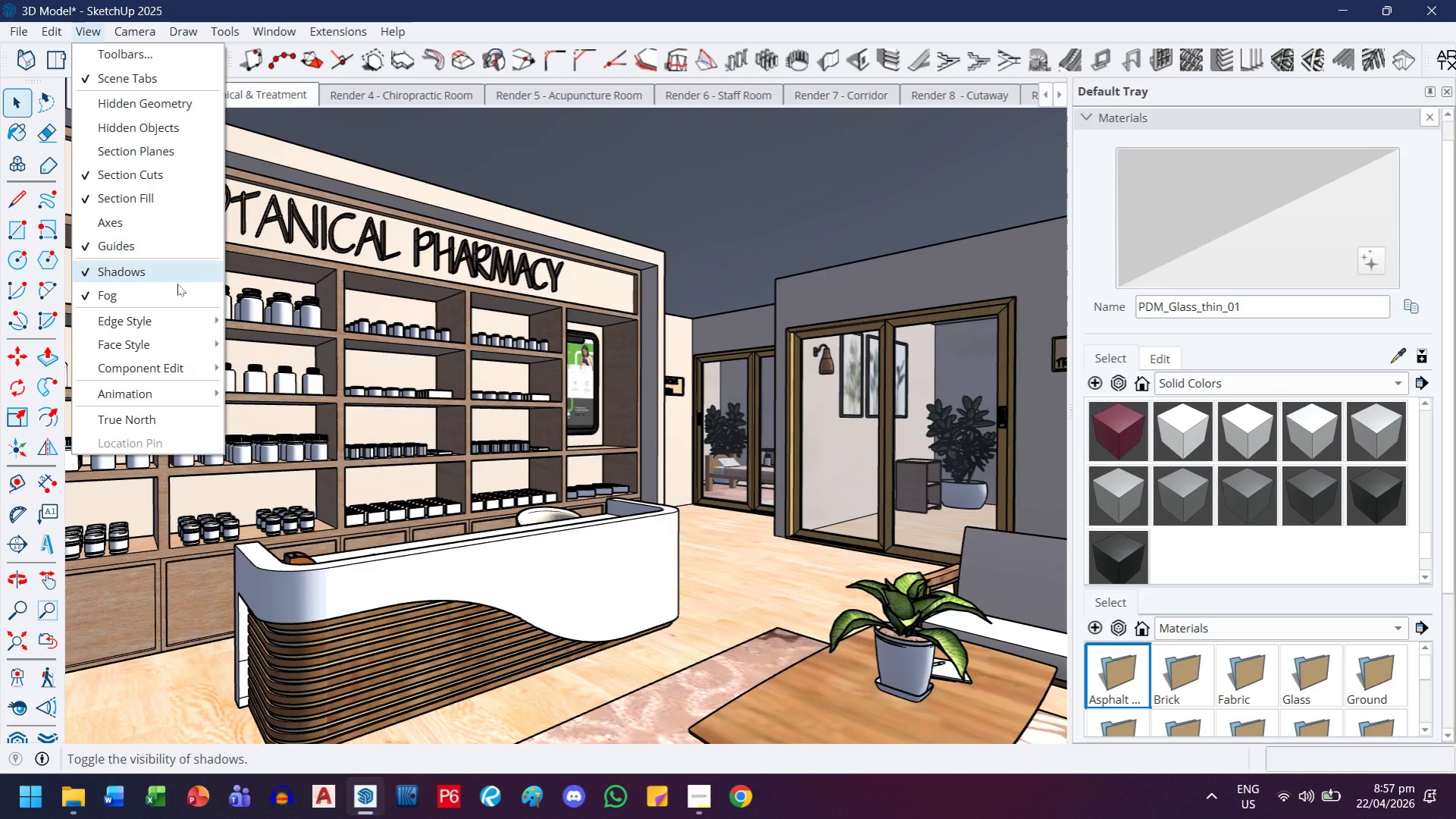 
left_click([177, 283])
 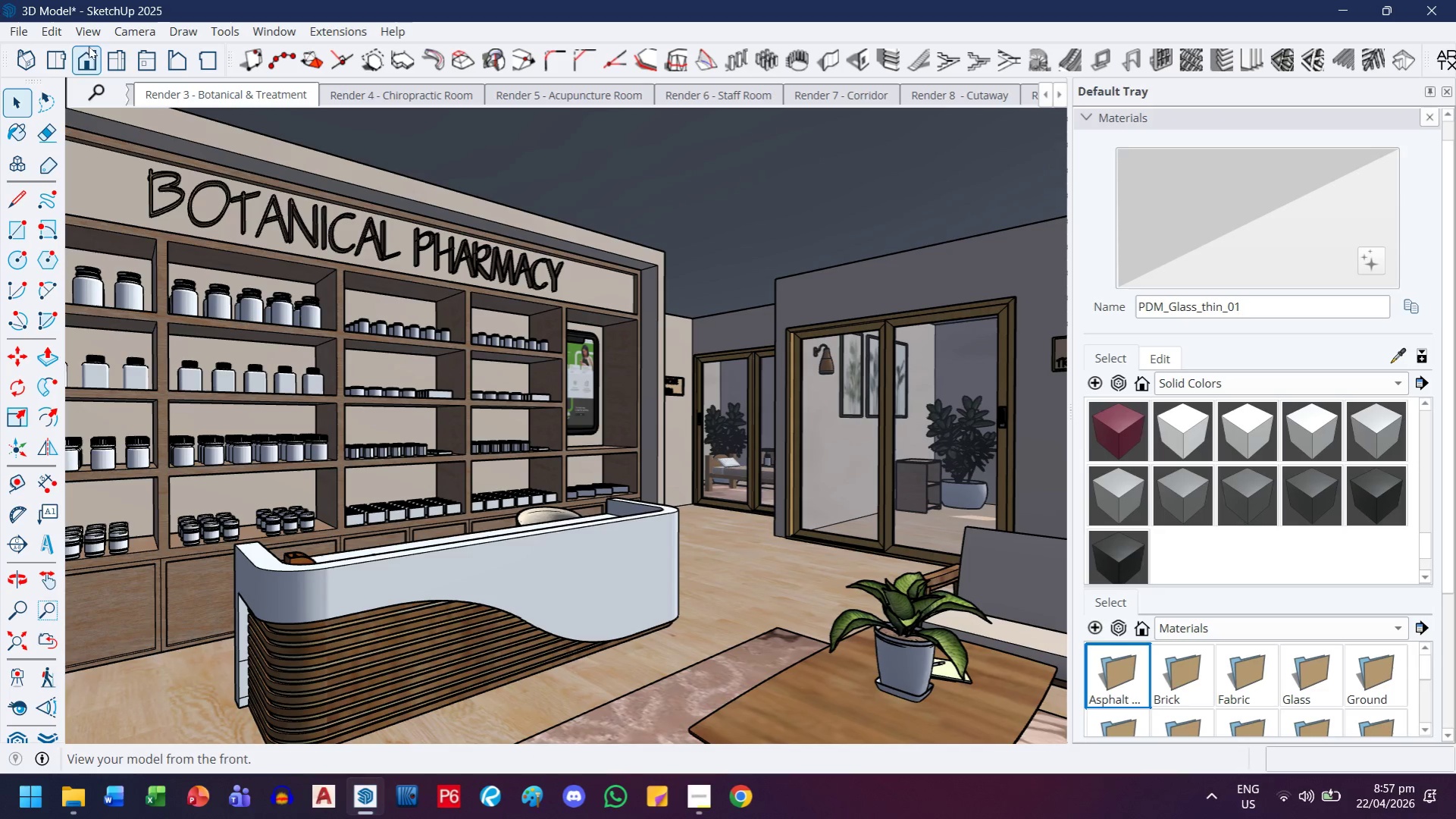 
left_click([89, 22])
 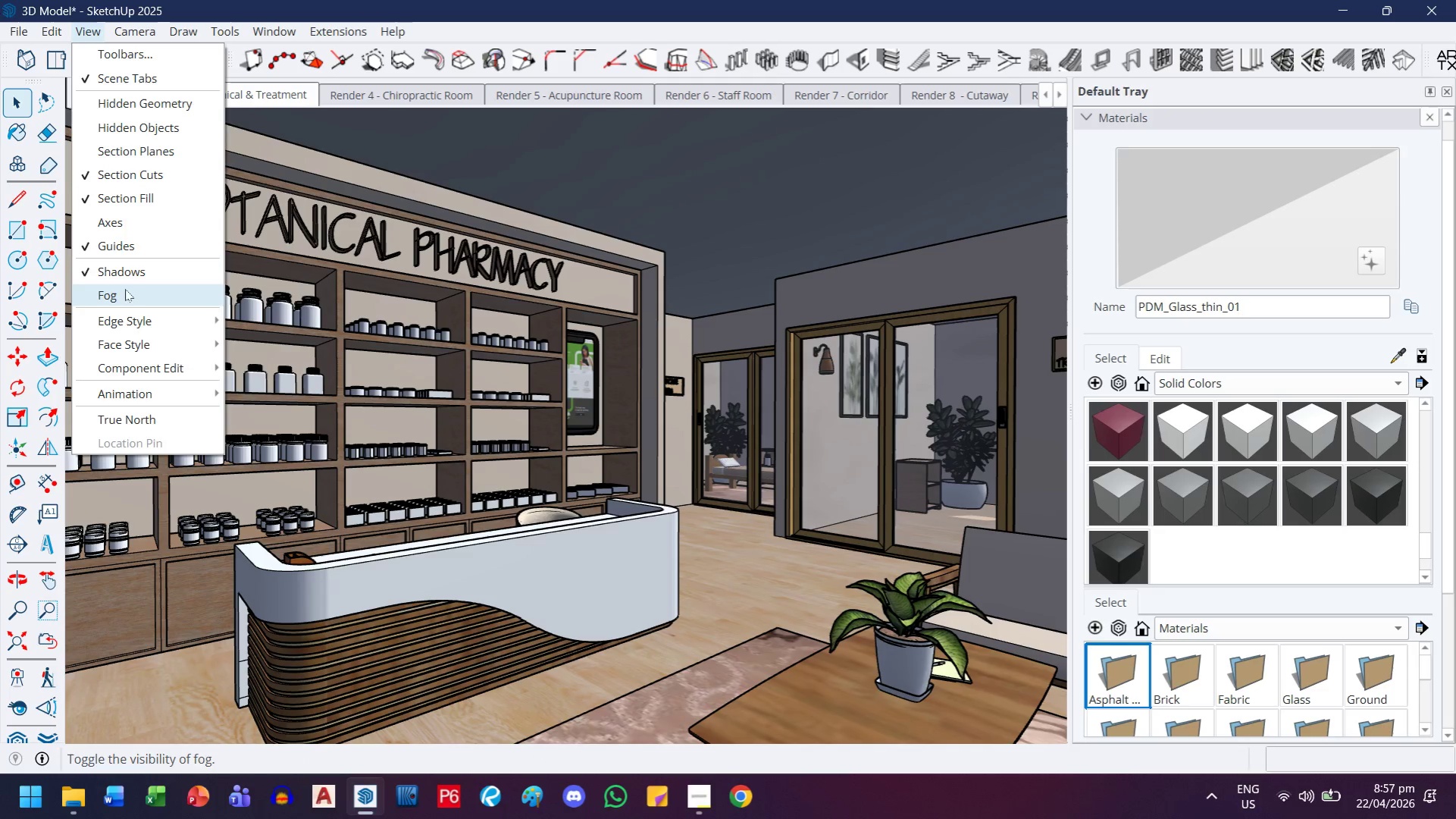 
left_click([131, 276])
 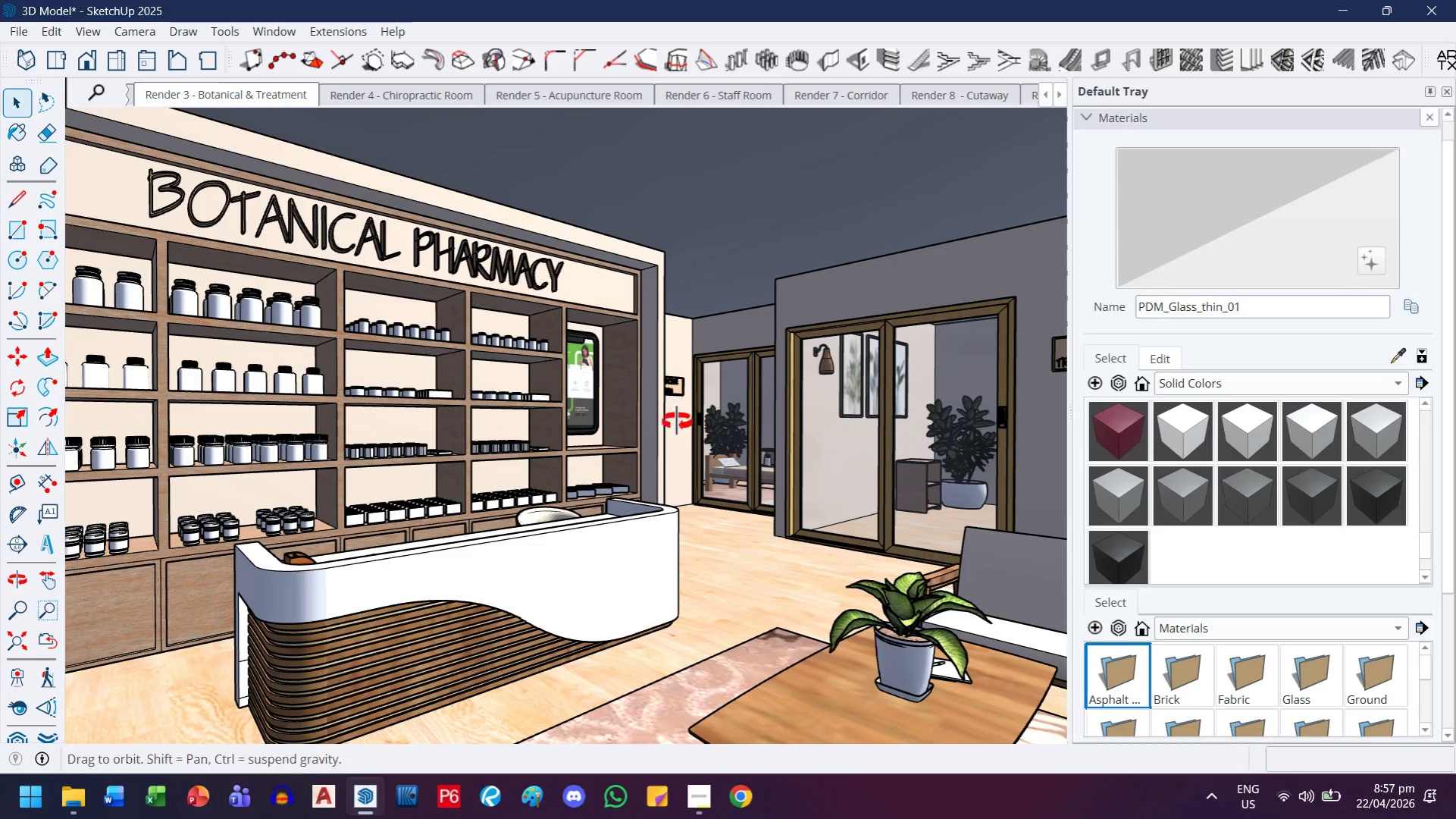 
wait(11.64)
 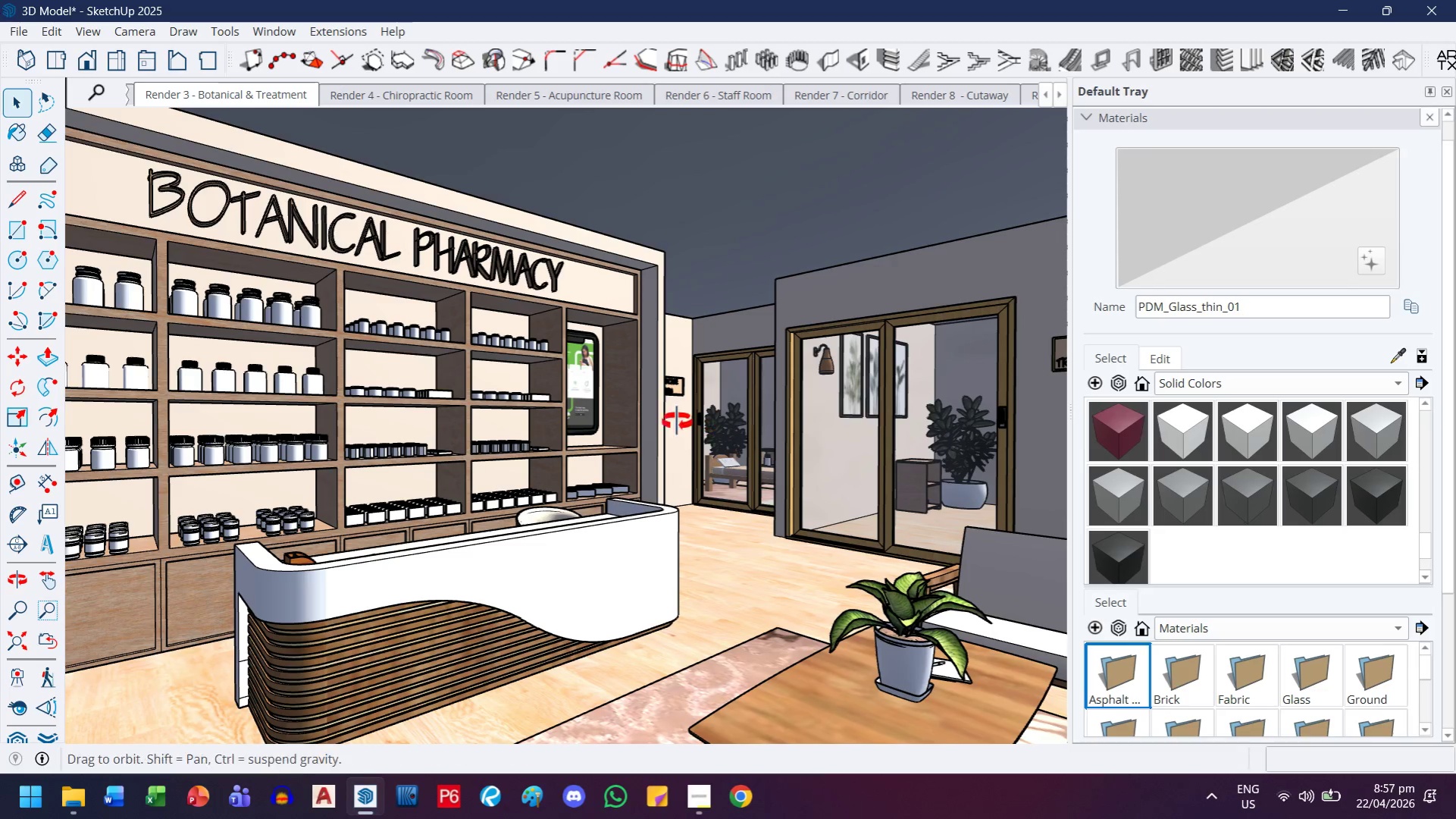 
scroll: coordinate [658, 299], scroll_direction: up, amount: 3.0
 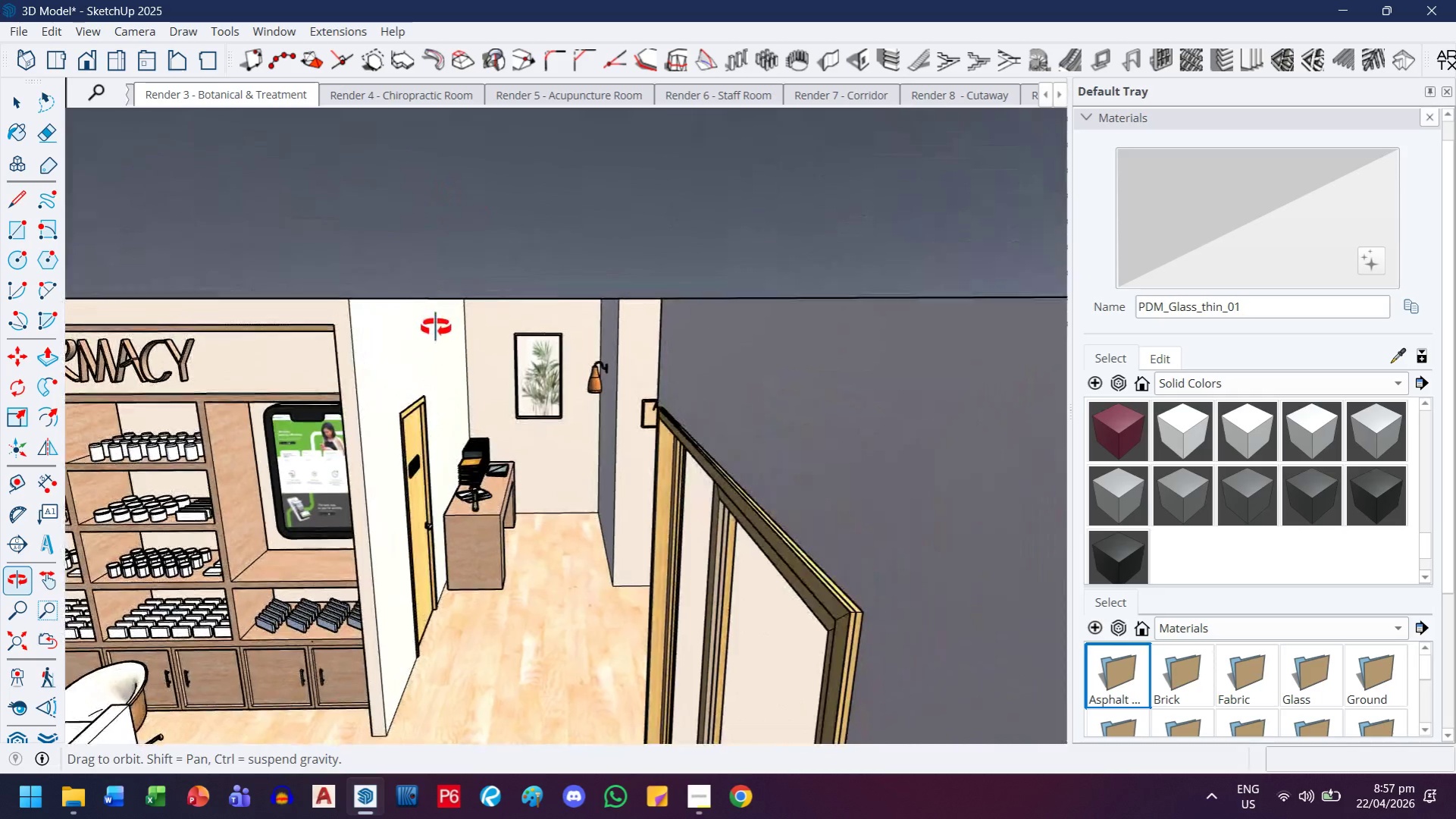 
scroll: coordinate [480, 377], scroll_direction: down, amount: 22.0
 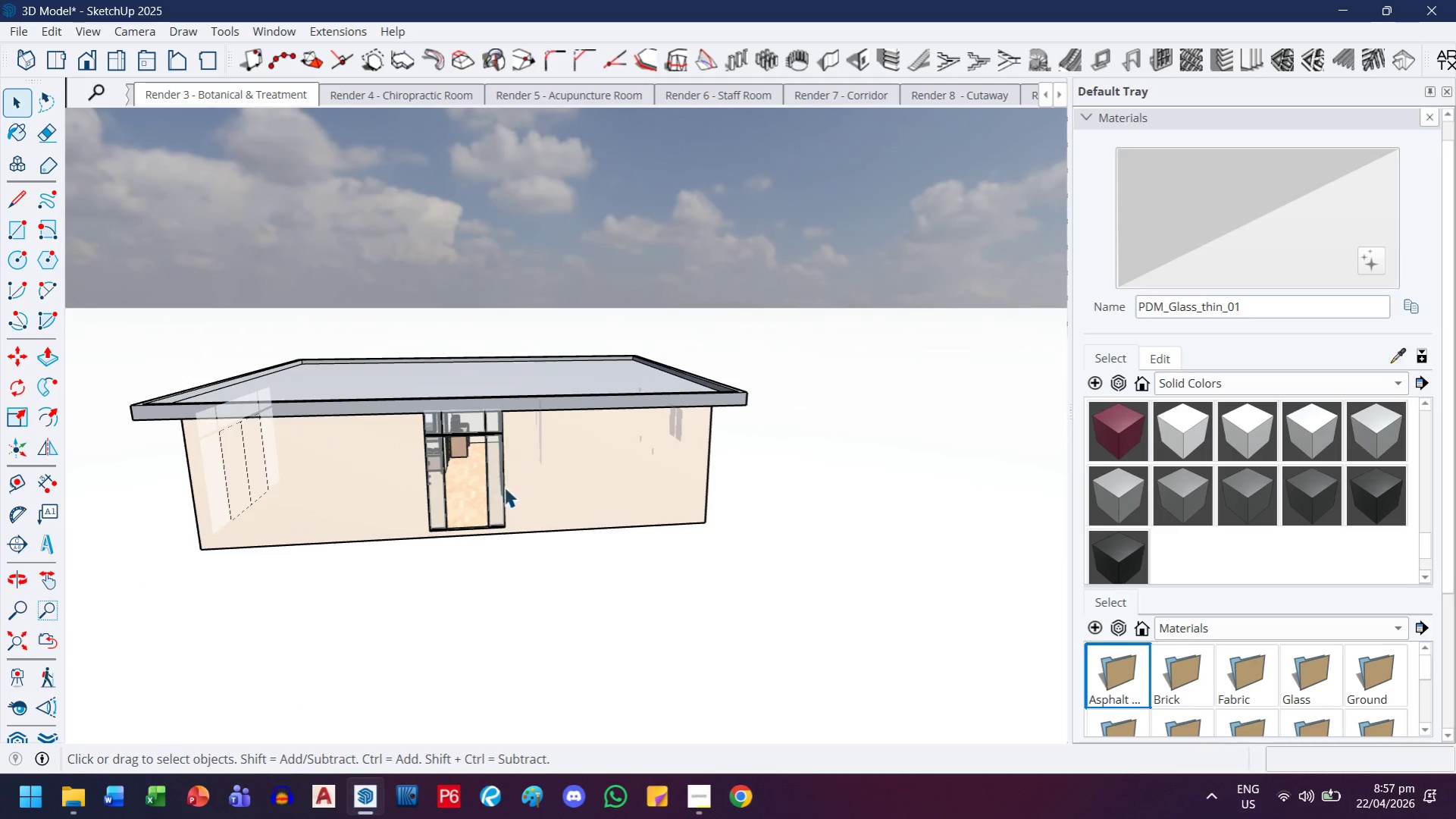 
scroll: coordinate [406, 466], scroll_direction: up, amount: 7.0
 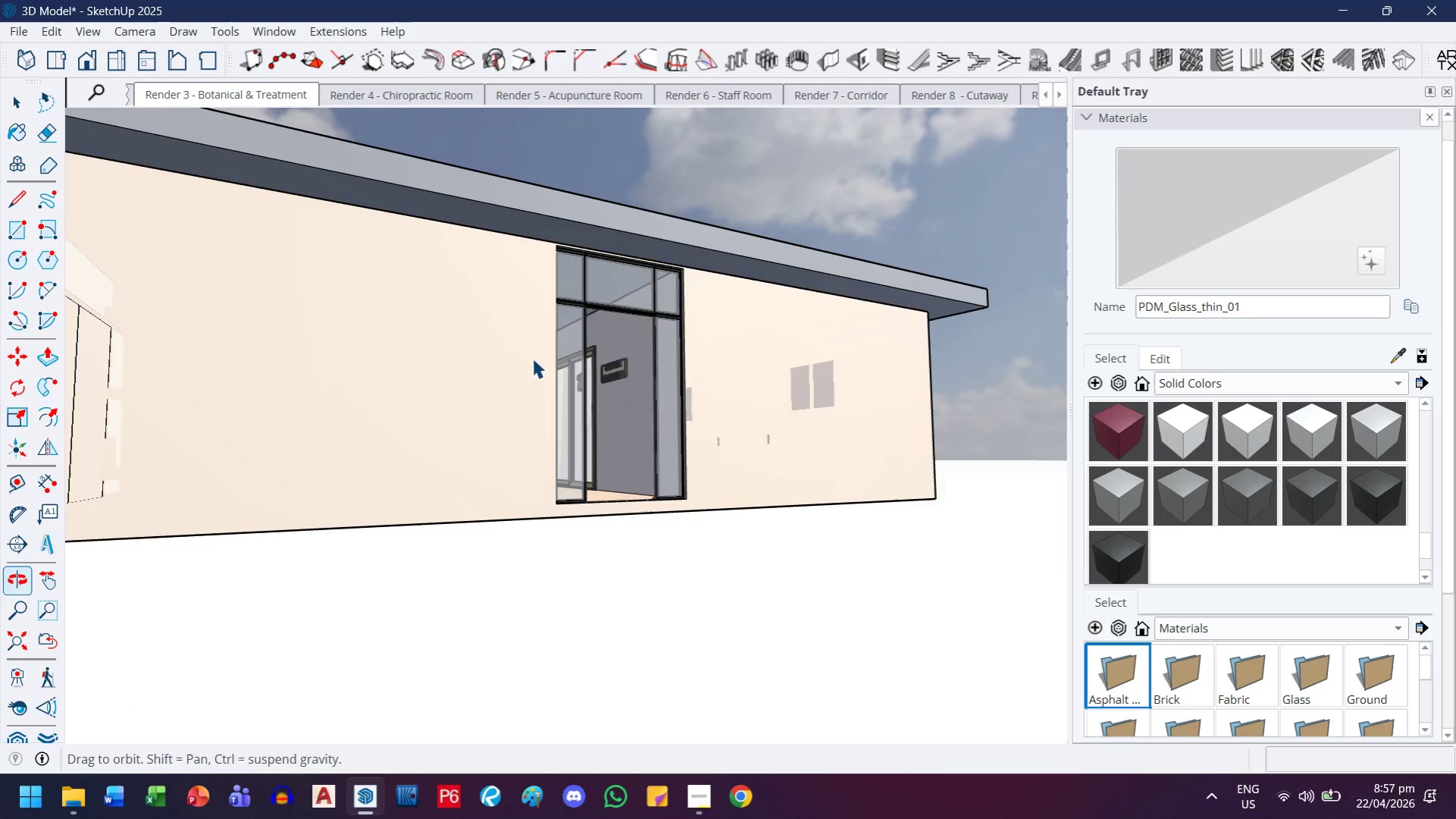 
scroll: coordinate [529, 364], scroll_direction: down, amount: 6.0
 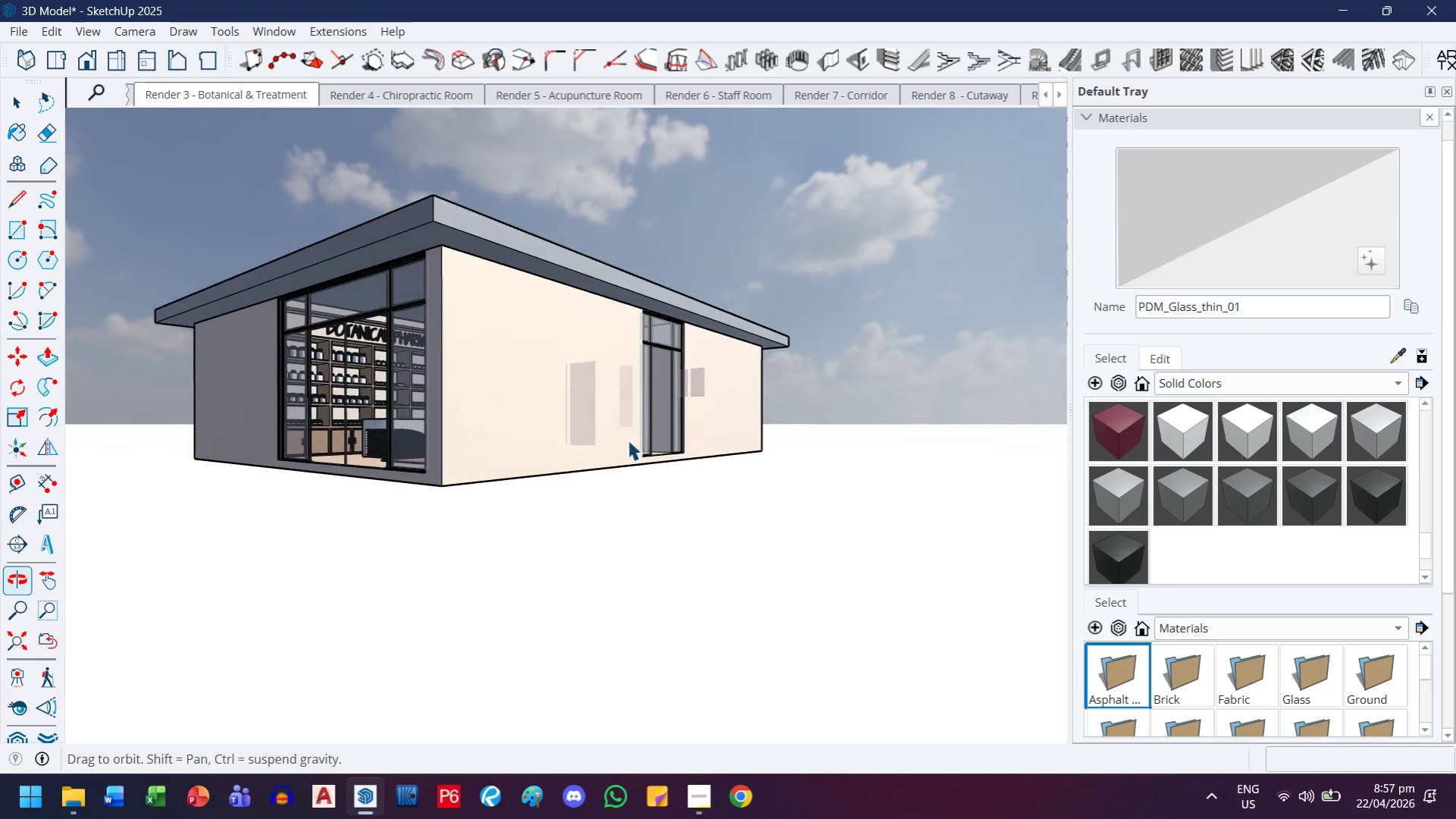 
scroll: coordinate [488, 331], scroll_direction: up, amount: 4.0
 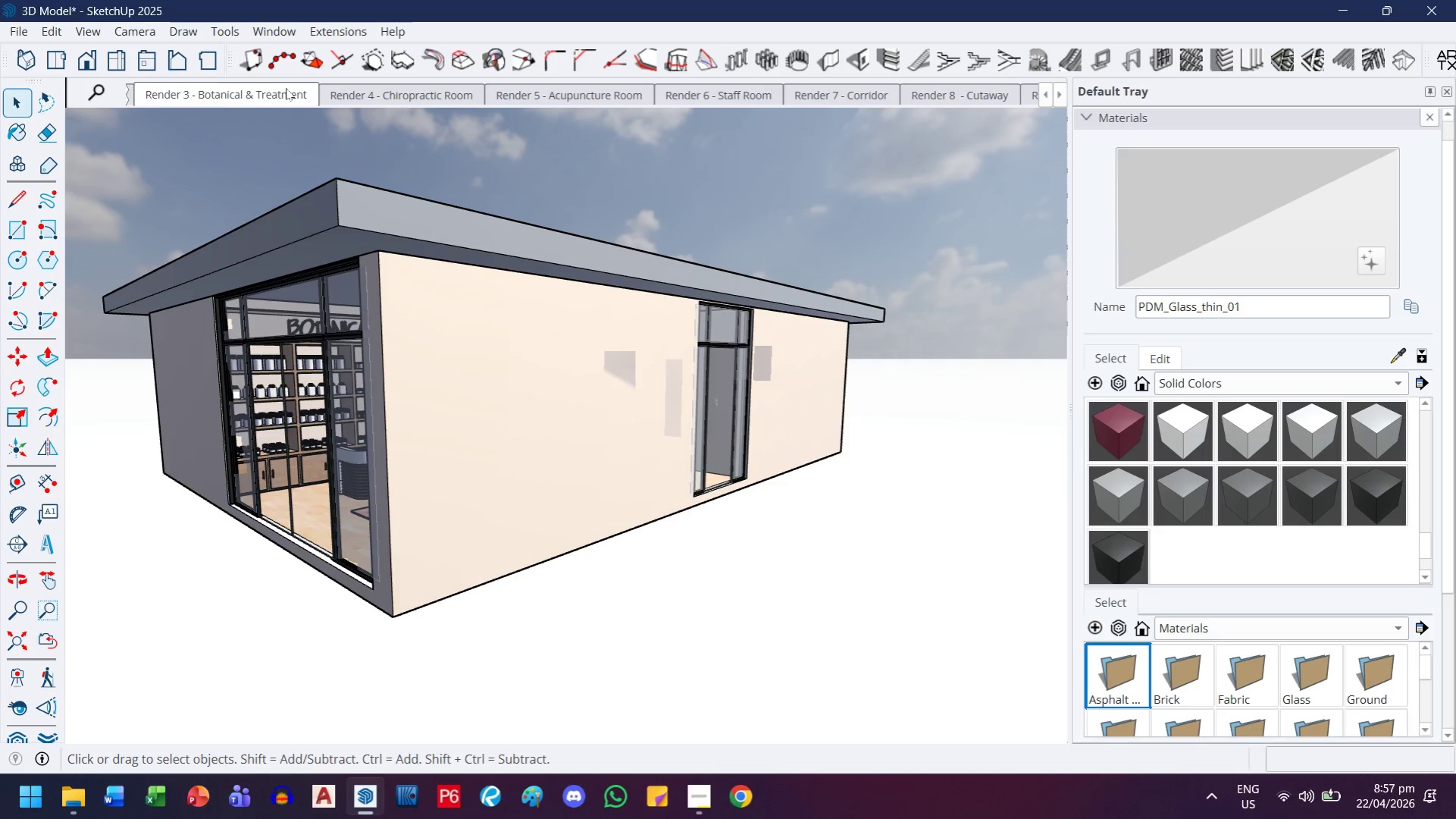 
double_click([286, 88])
 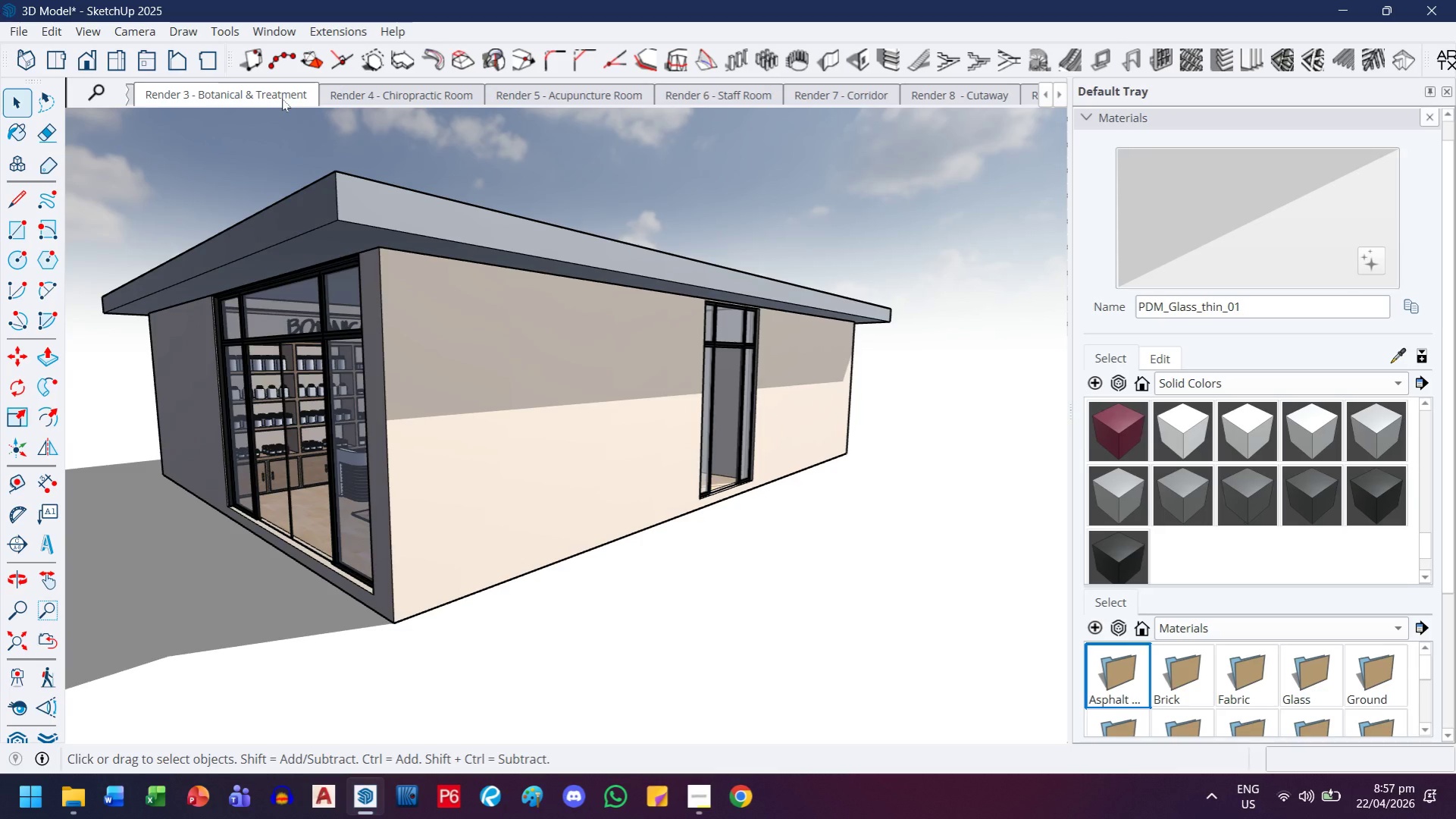 
double_click([282, 99])
 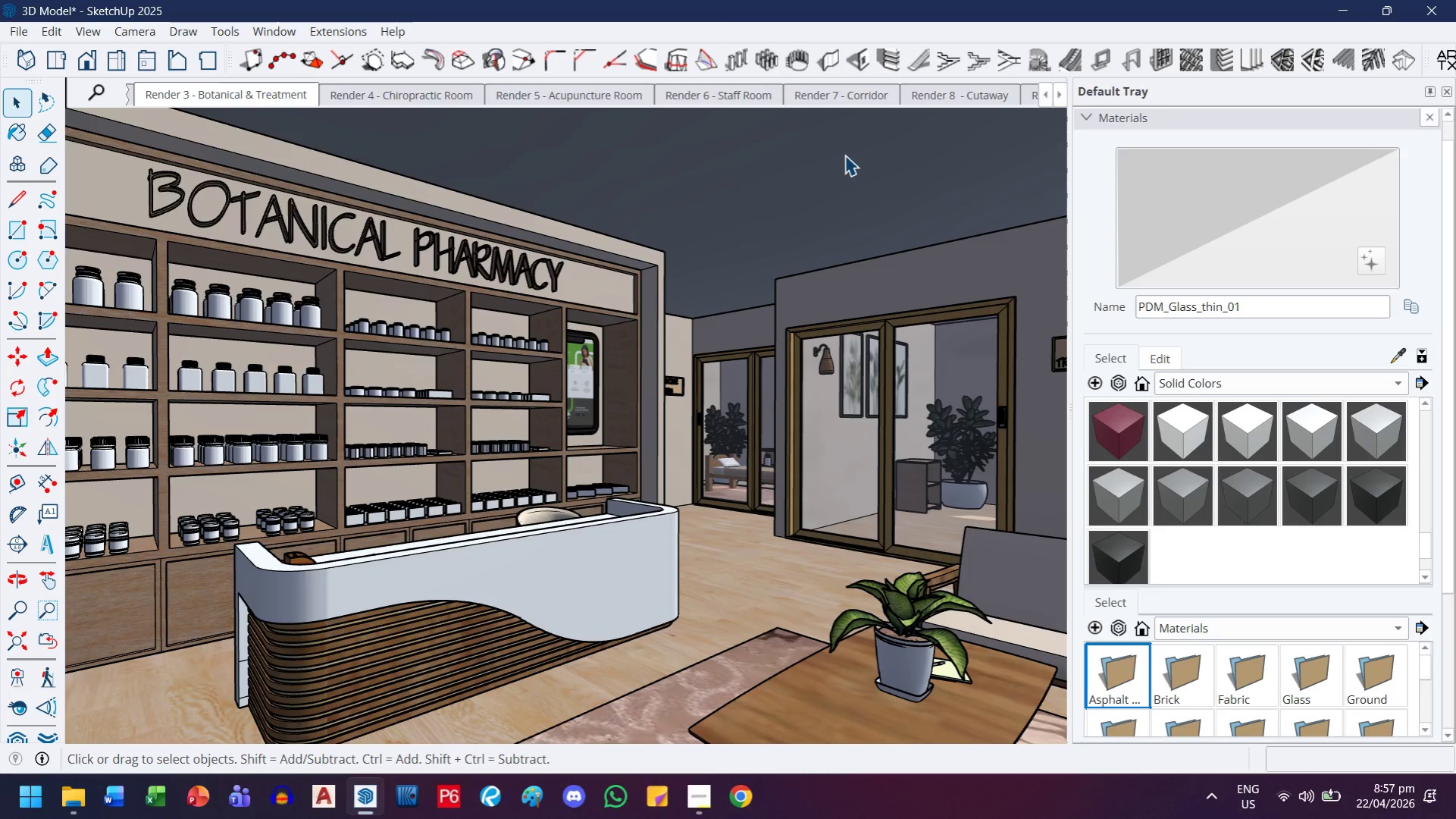 
wait(7.92)
 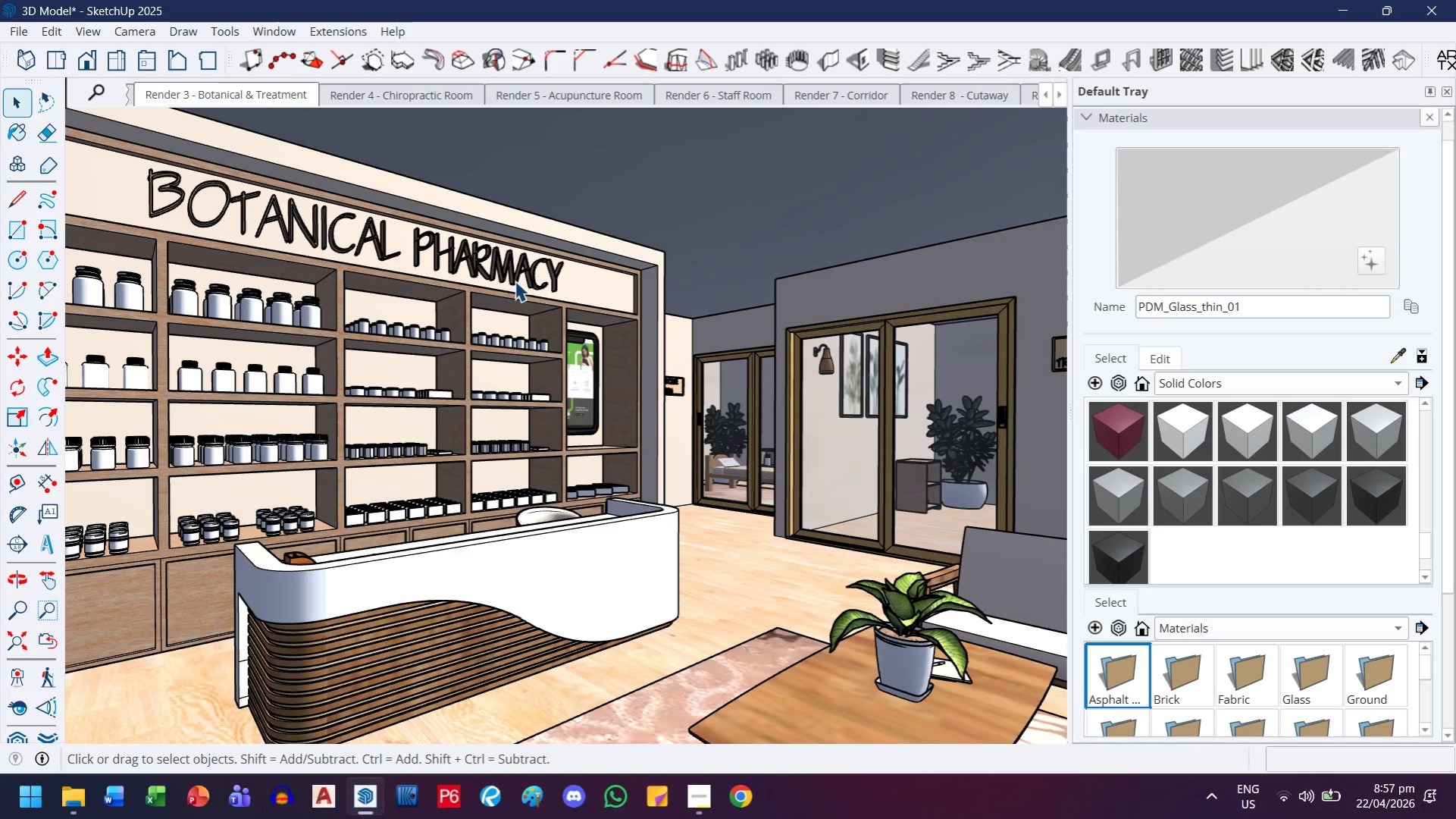 
double_click([1056, 95])
 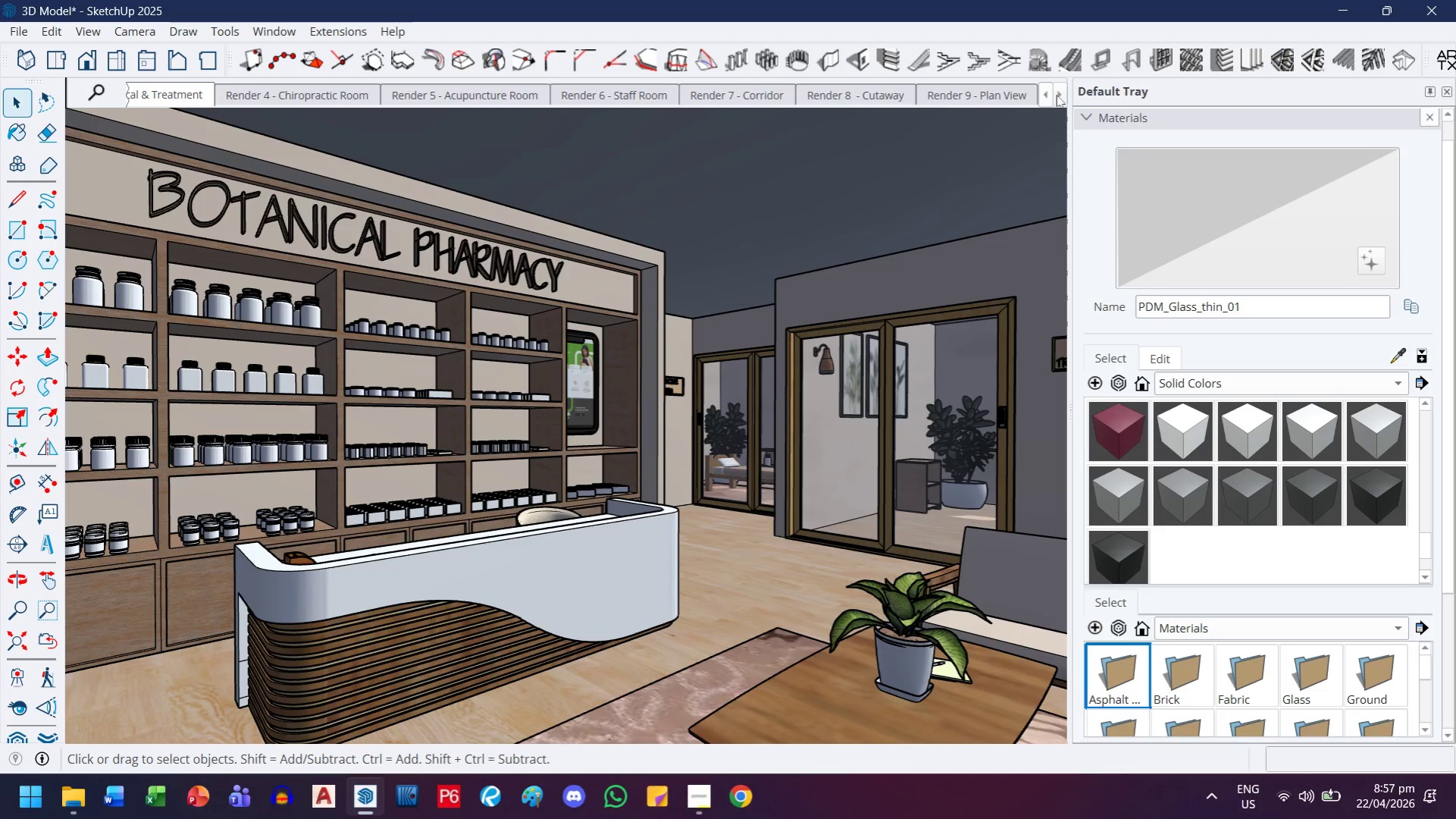 
triple_click([1056, 95])
 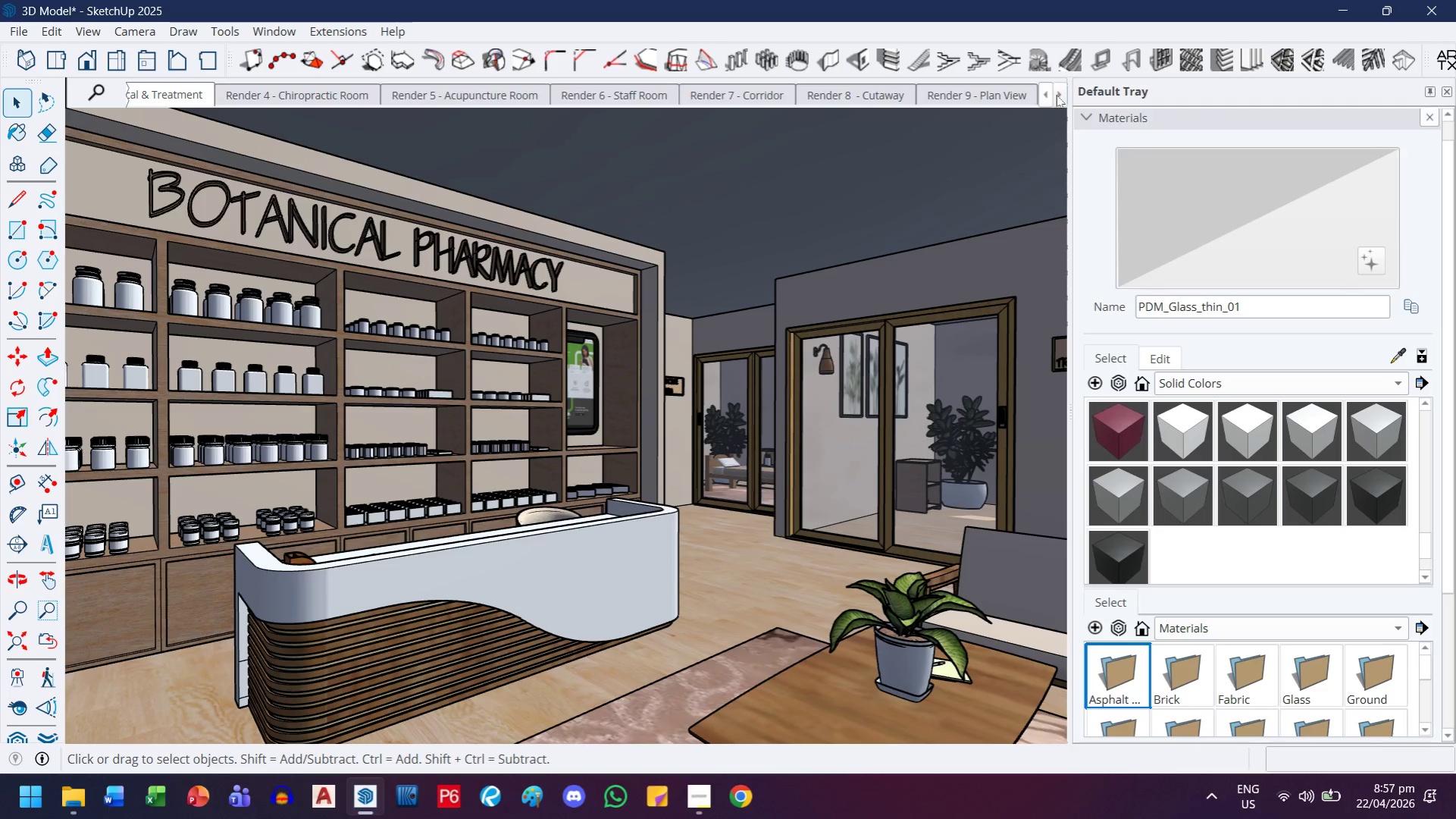 
triple_click([1056, 95])
 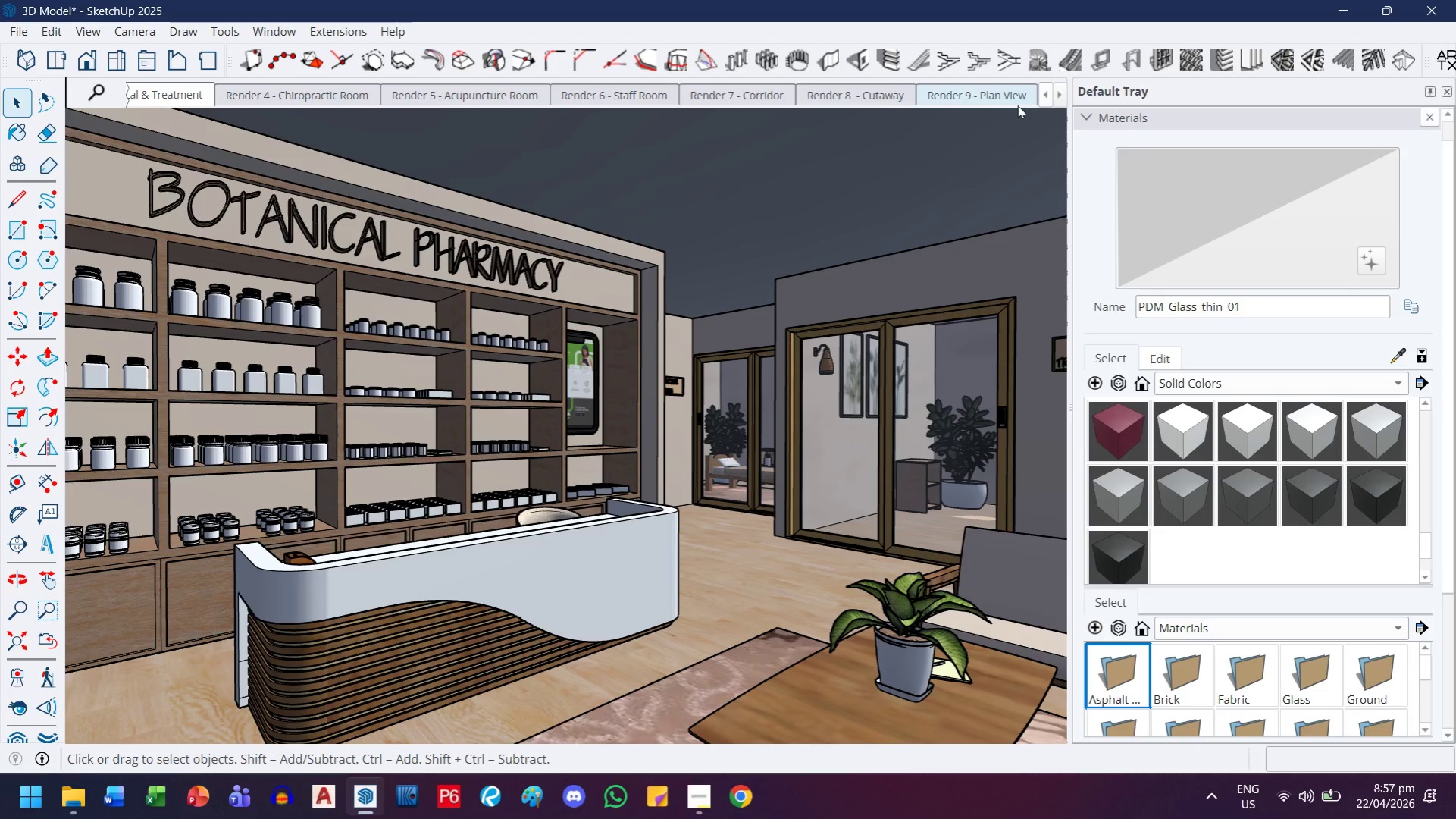 
triple_click([1017, 105])
 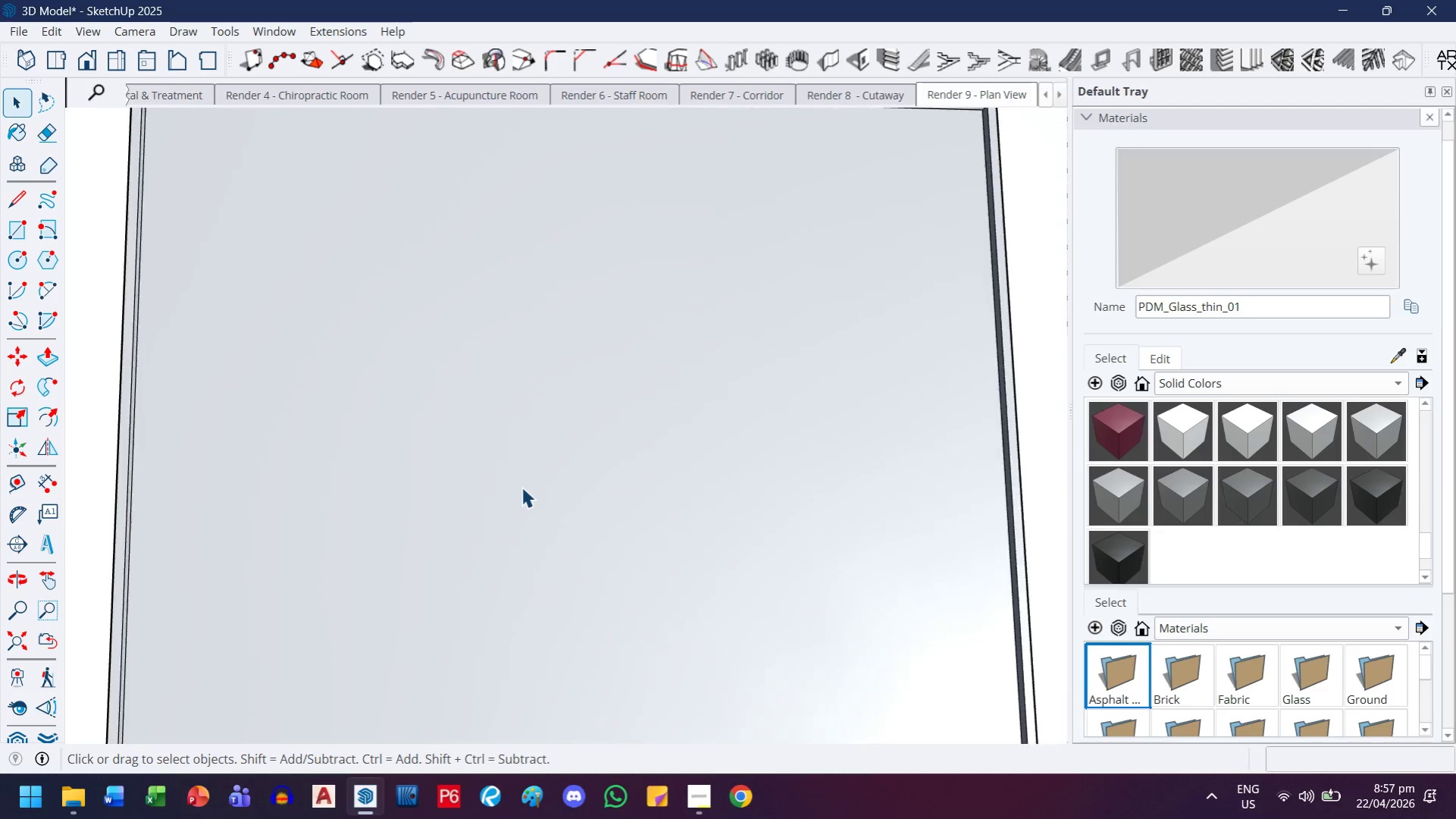 
left_click([566, 383])
 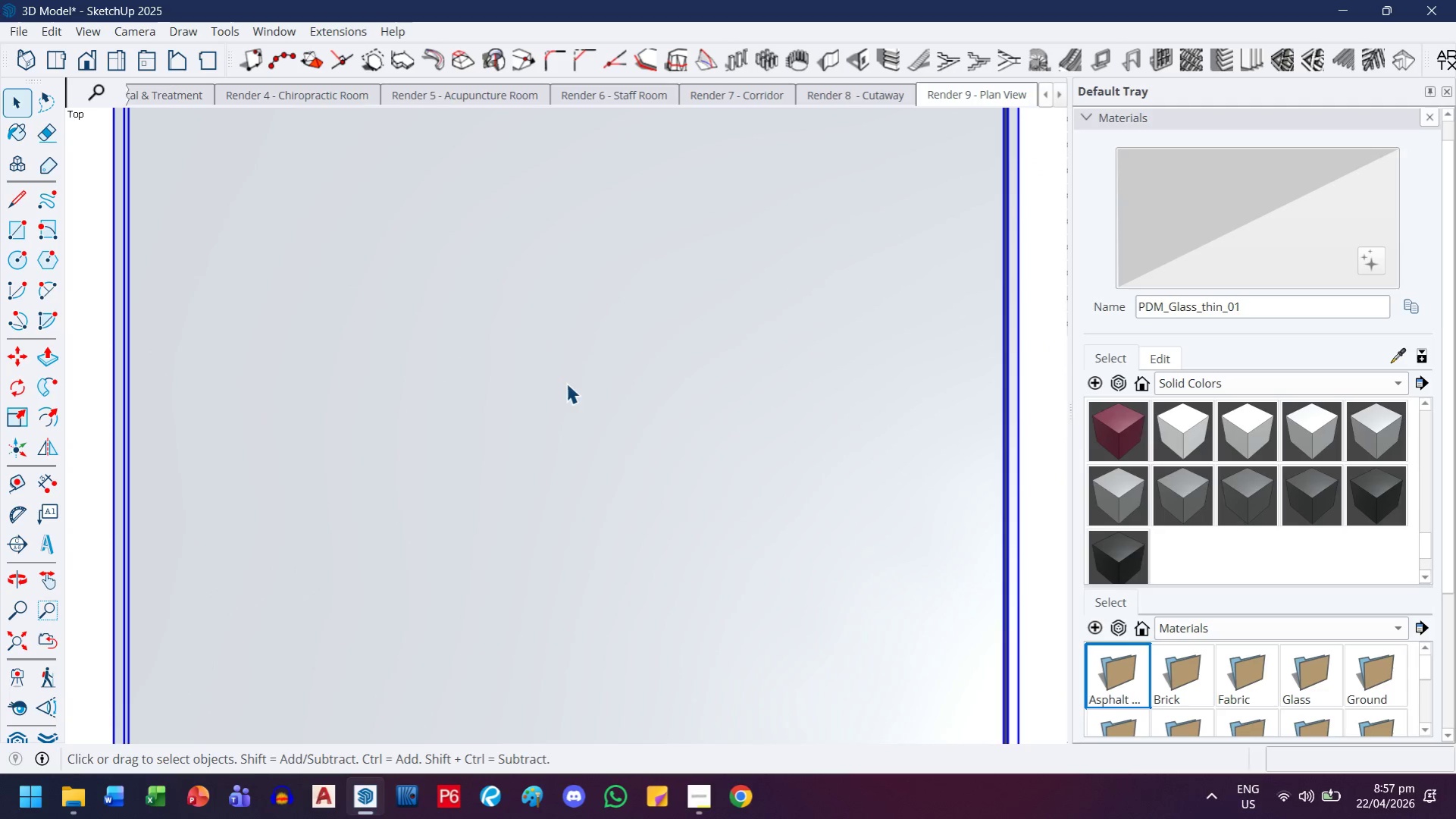 
right_click([566, 383])
 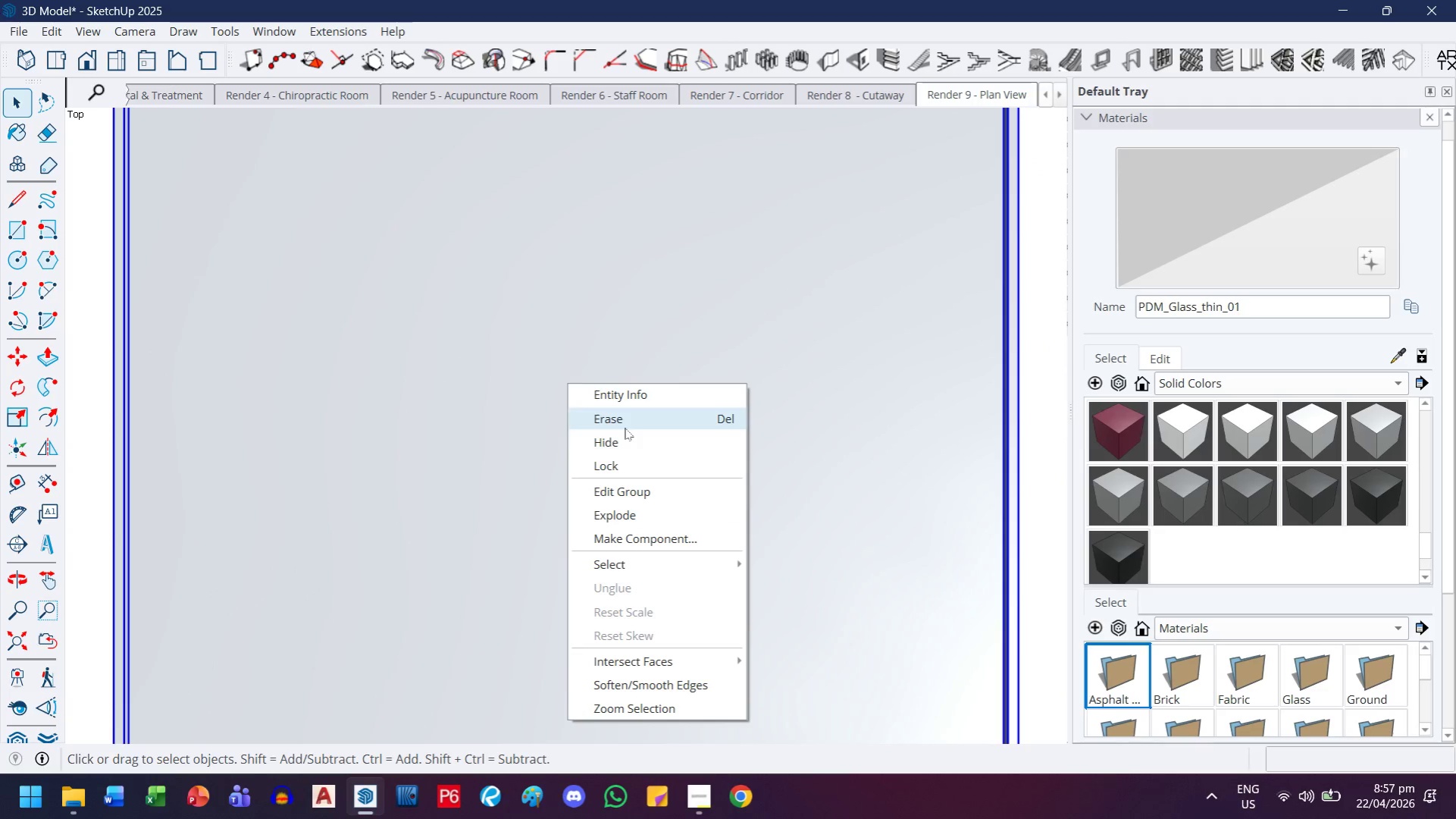 
left_click([619, 444])
 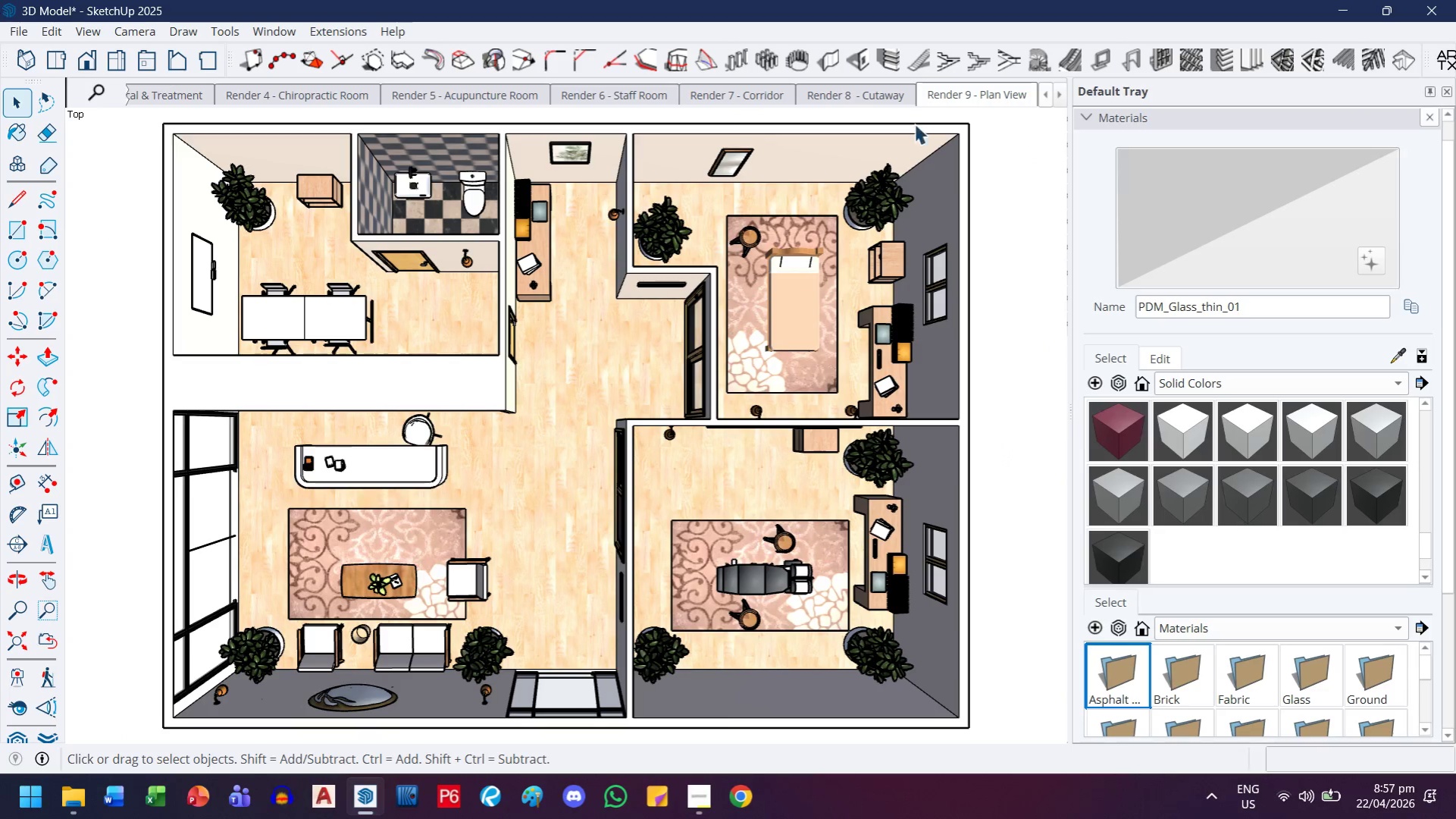 
right_click([1004, 99])
 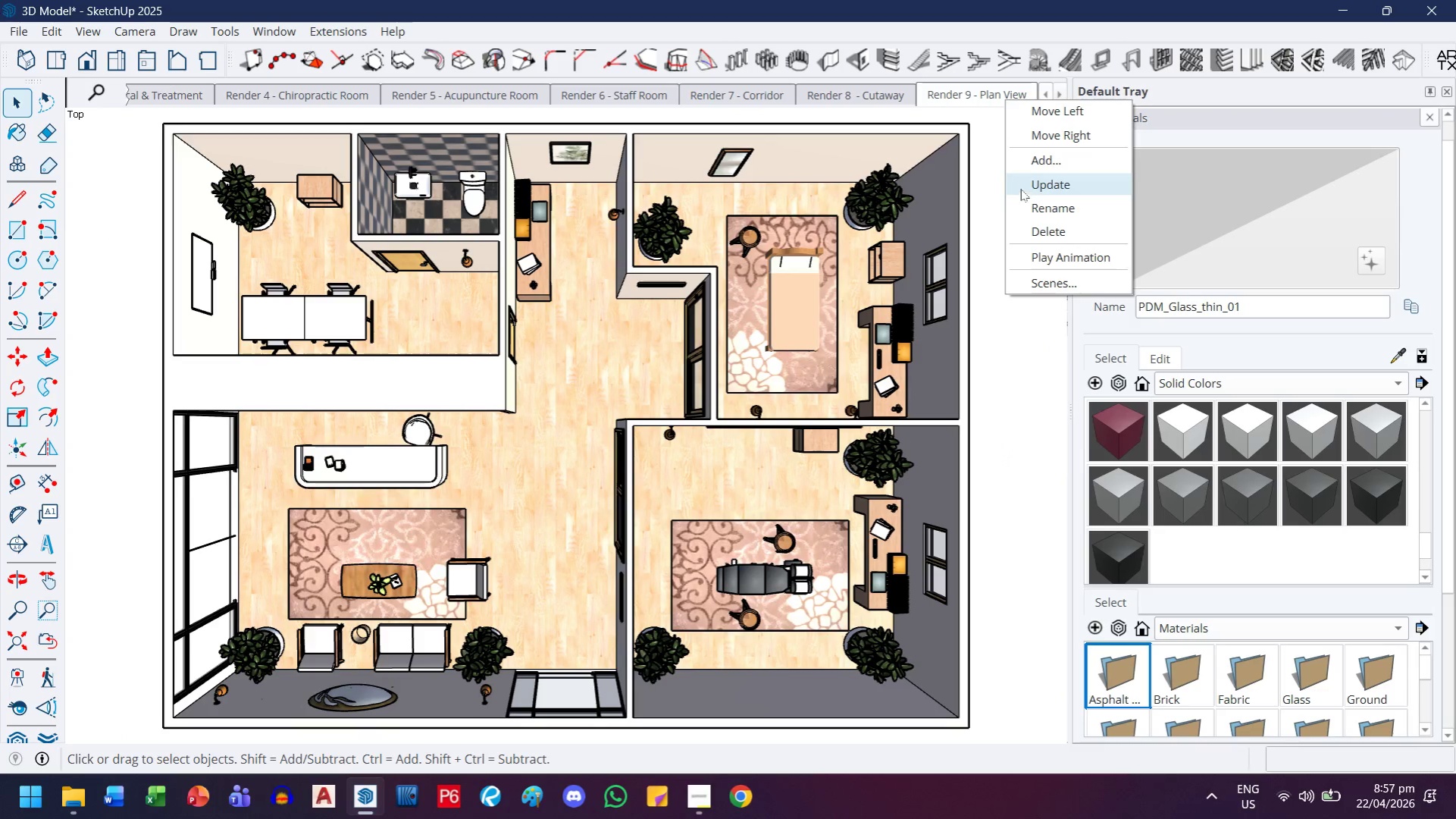 
left_click([1020, 189])
 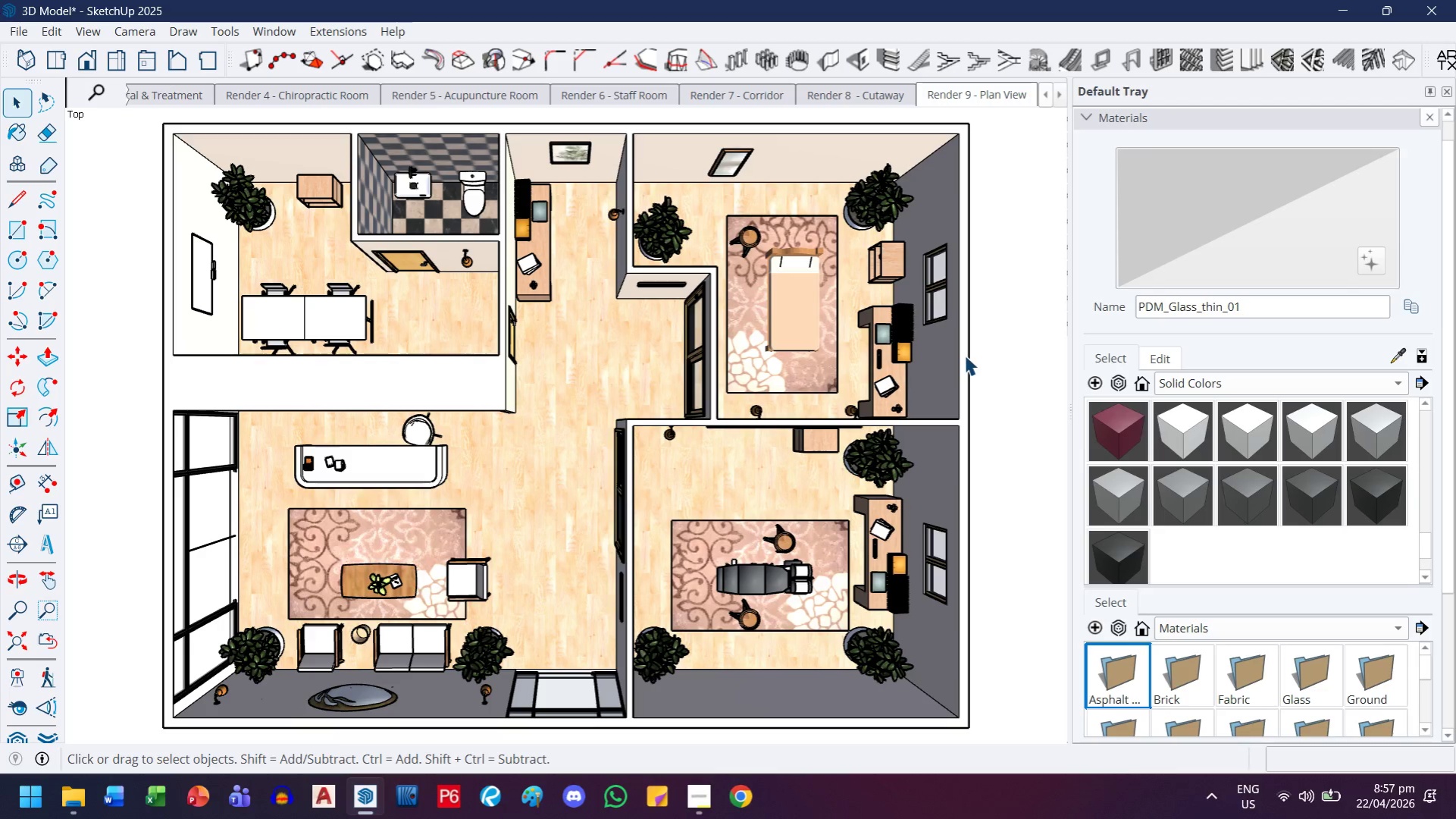 
wait(6.91)
 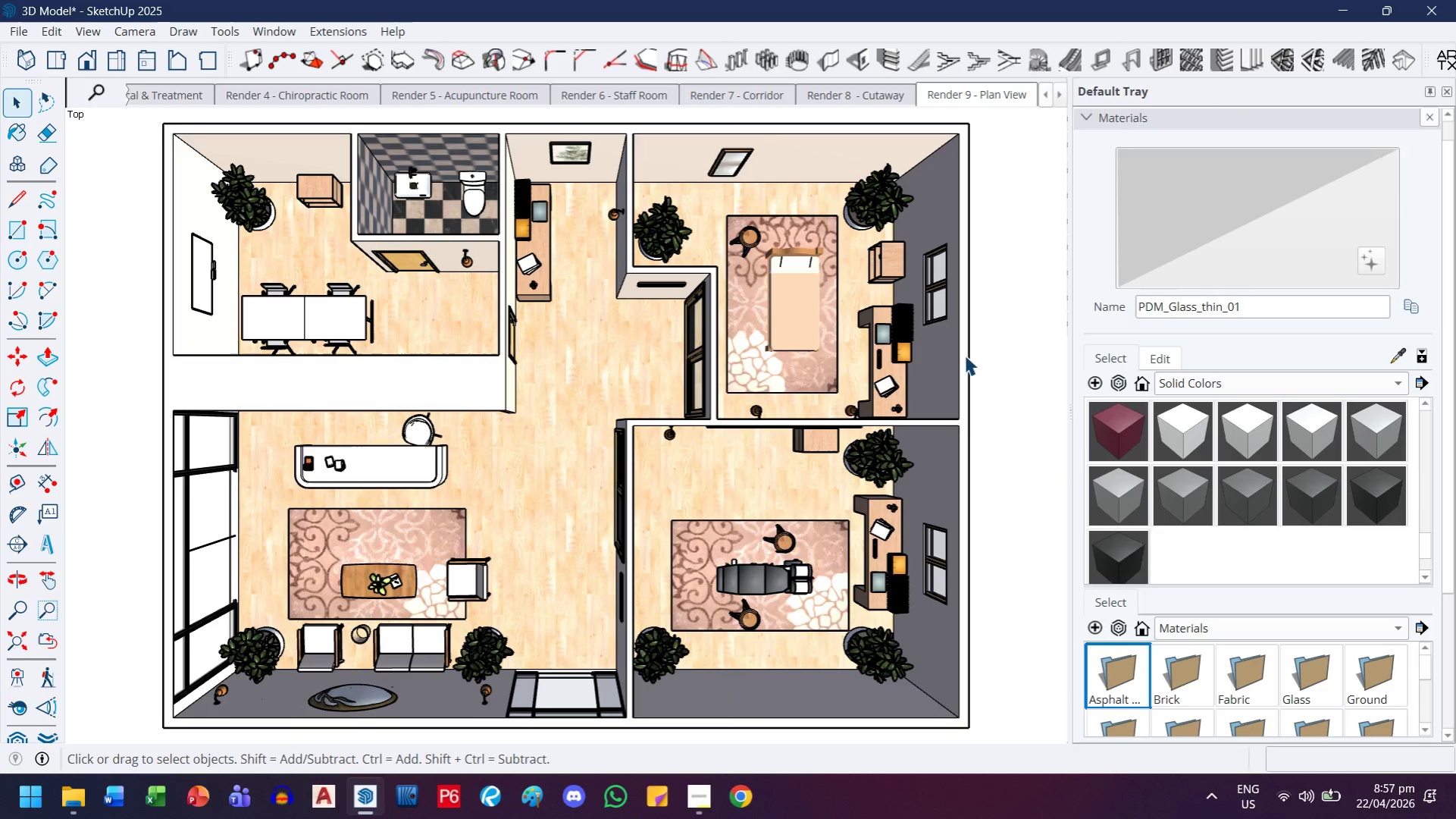 
scroll: coordinate [841, 403], scroll_direction: down, amount: 3.0
 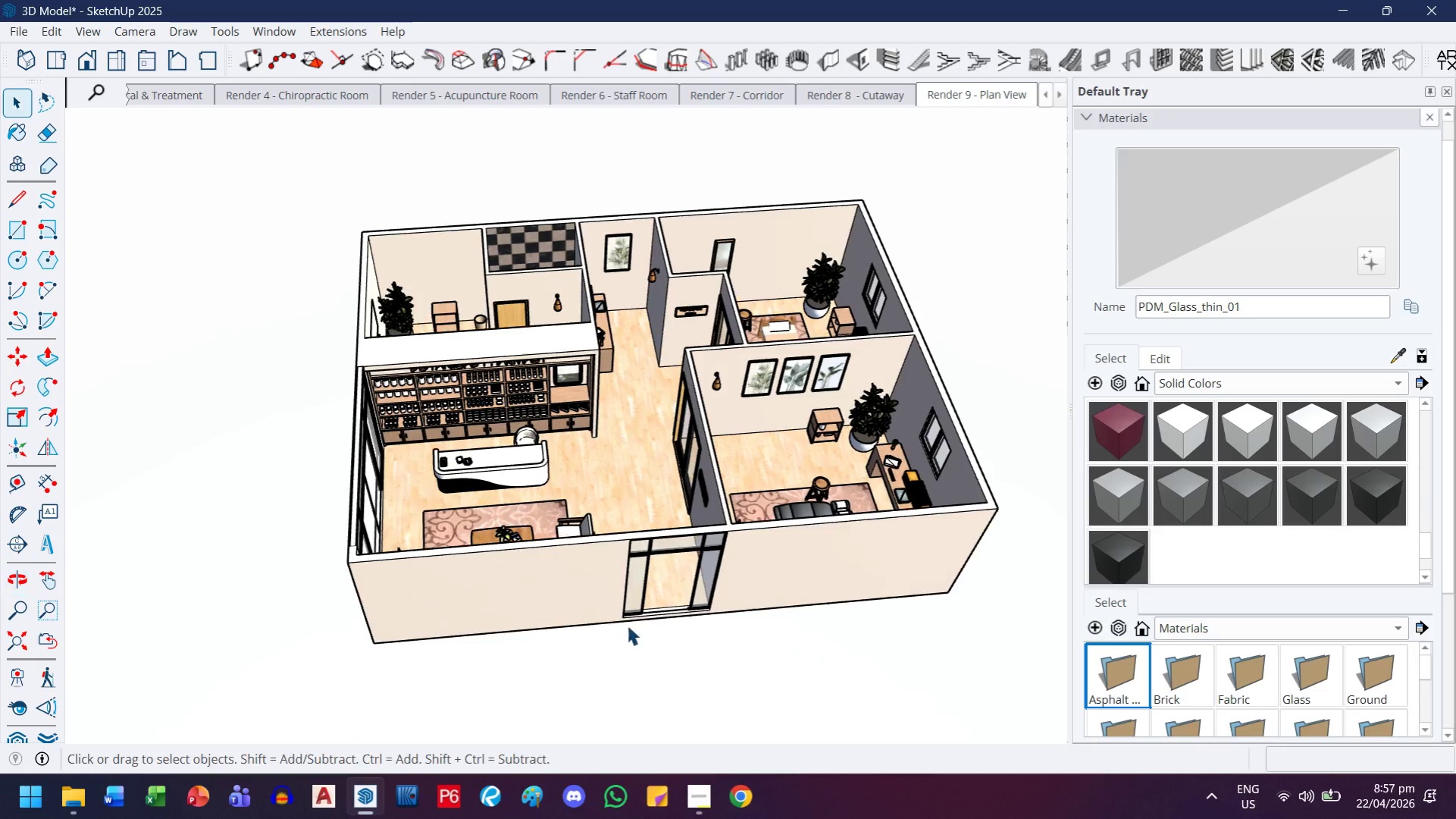 
scroll: coordinate [405, 523], scroll_direction: up, amount: 7.0
 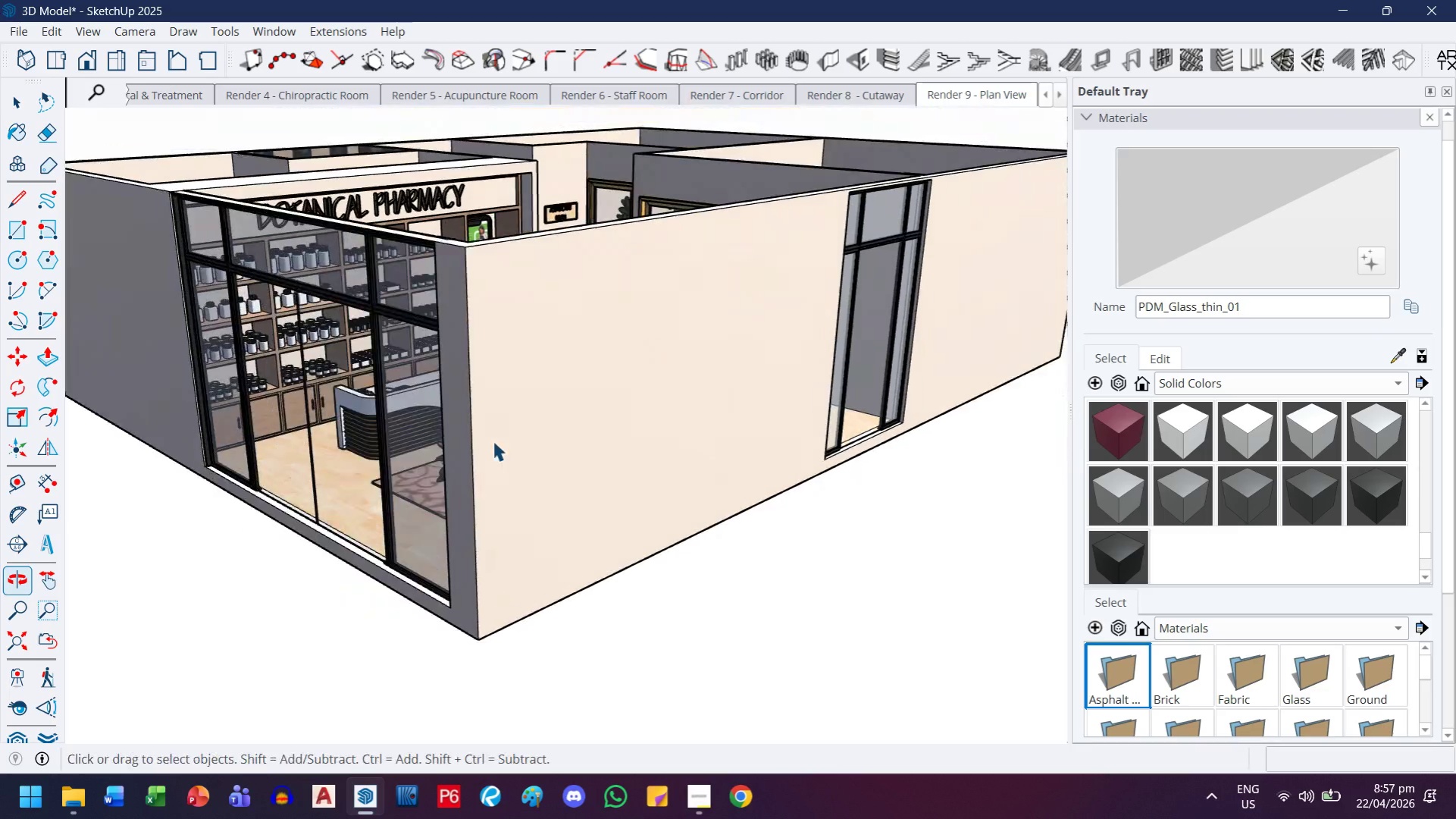 
scroll: coordinate [474, 453], scroll_direction: down, amount: 2.0
 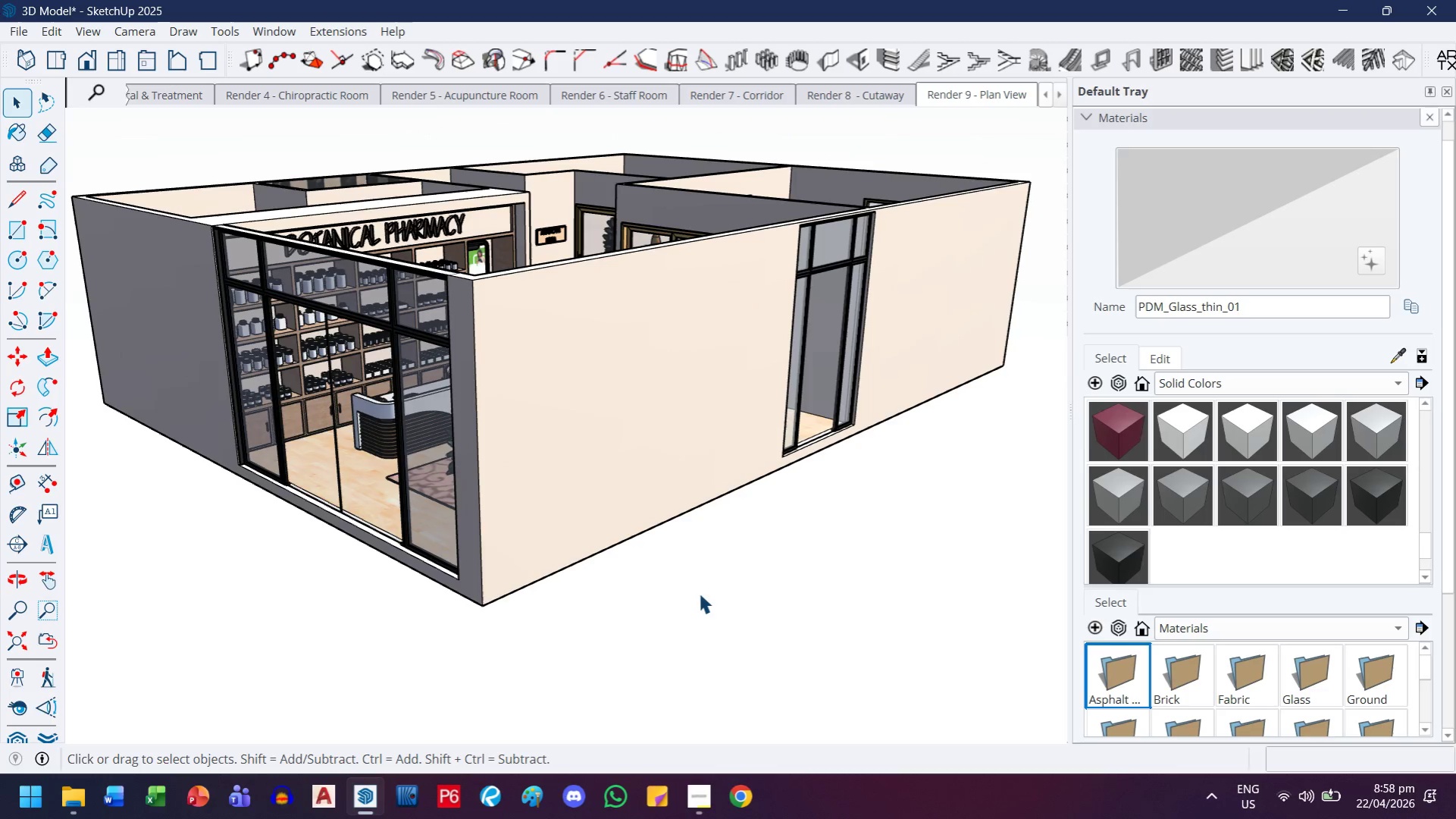 
wait(8.31)
 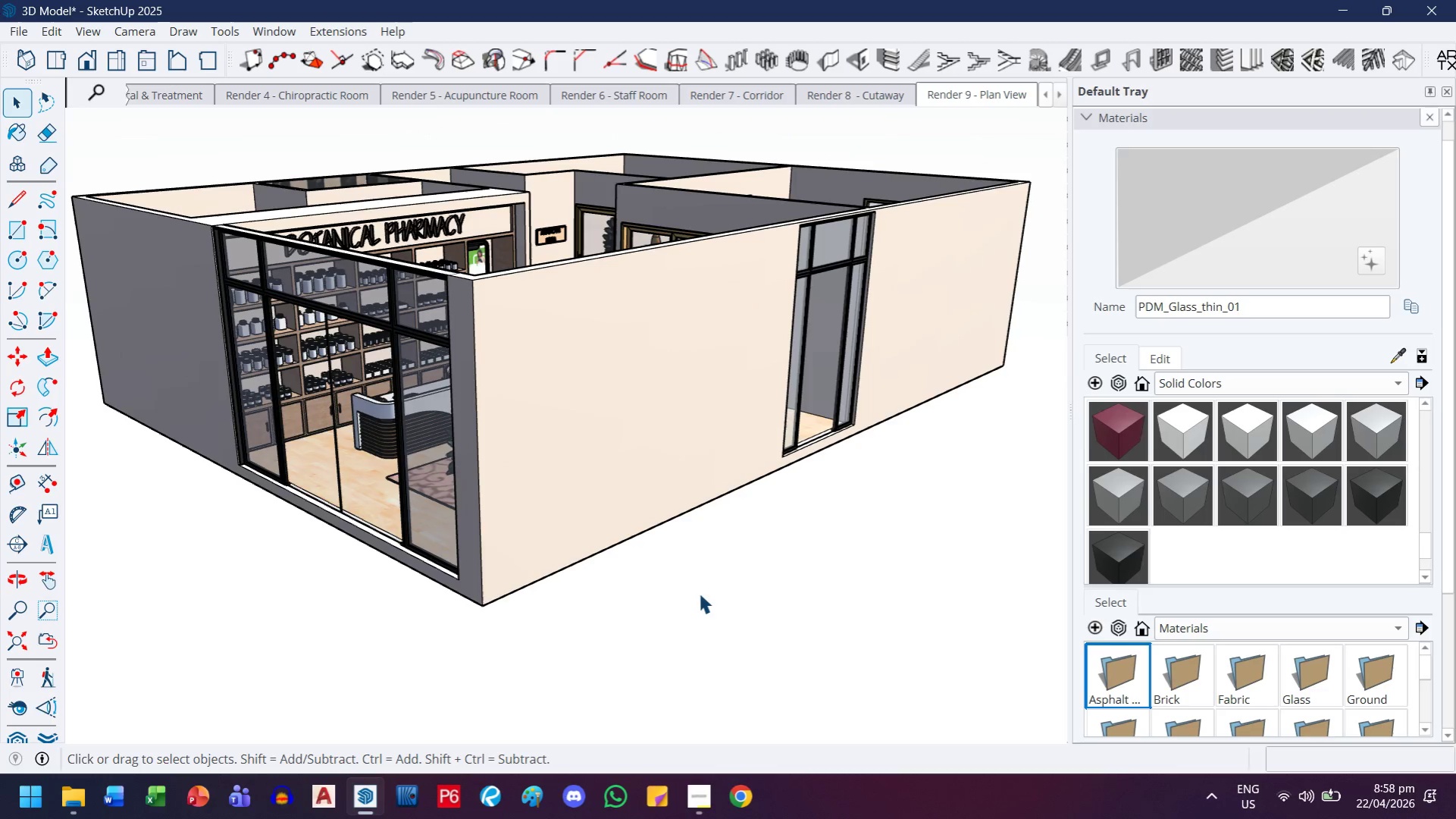 
key(H)
 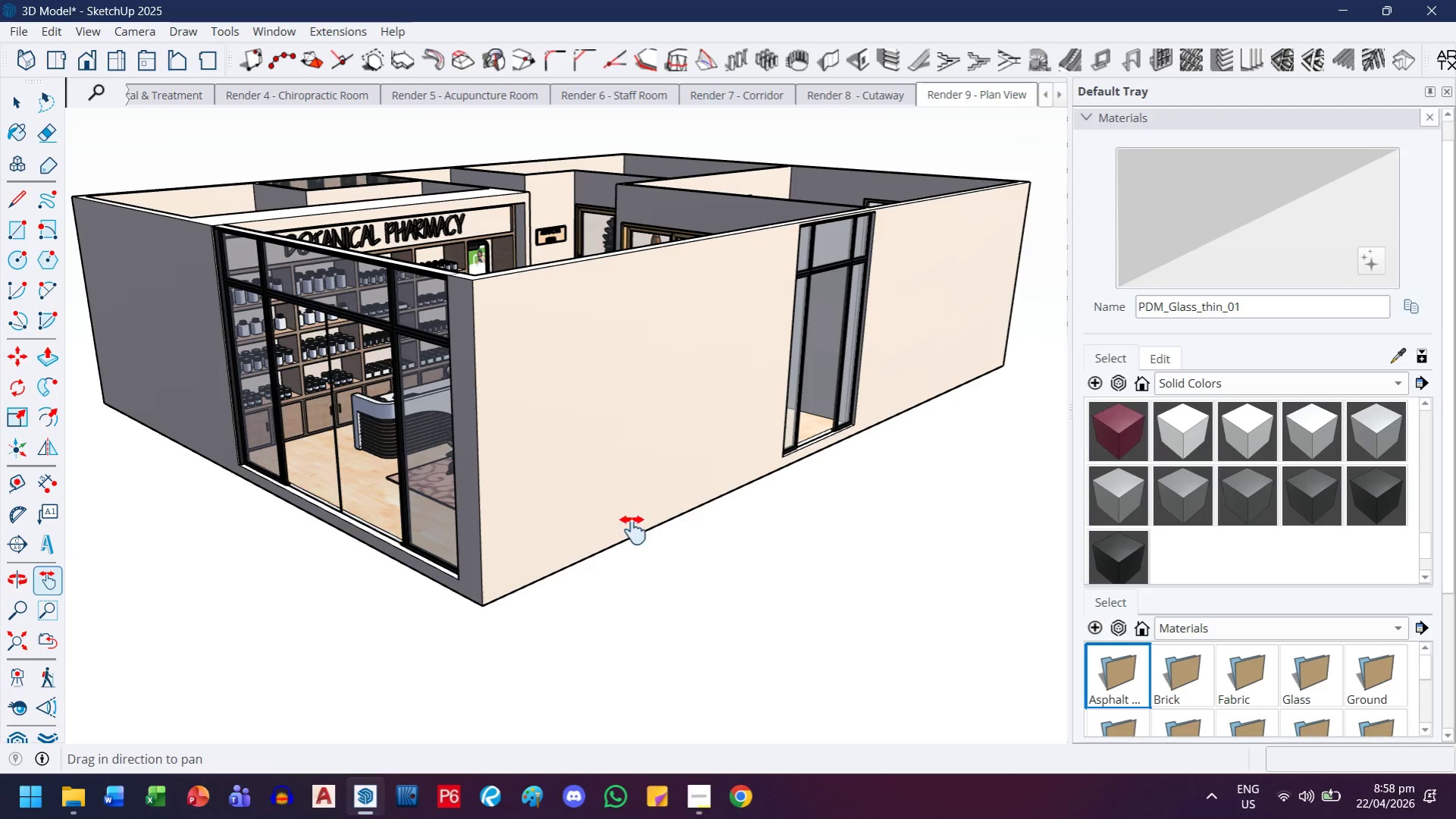 
left_click_drag(start_coordinate=[633, 530], to_coordinate=[950, 514])
 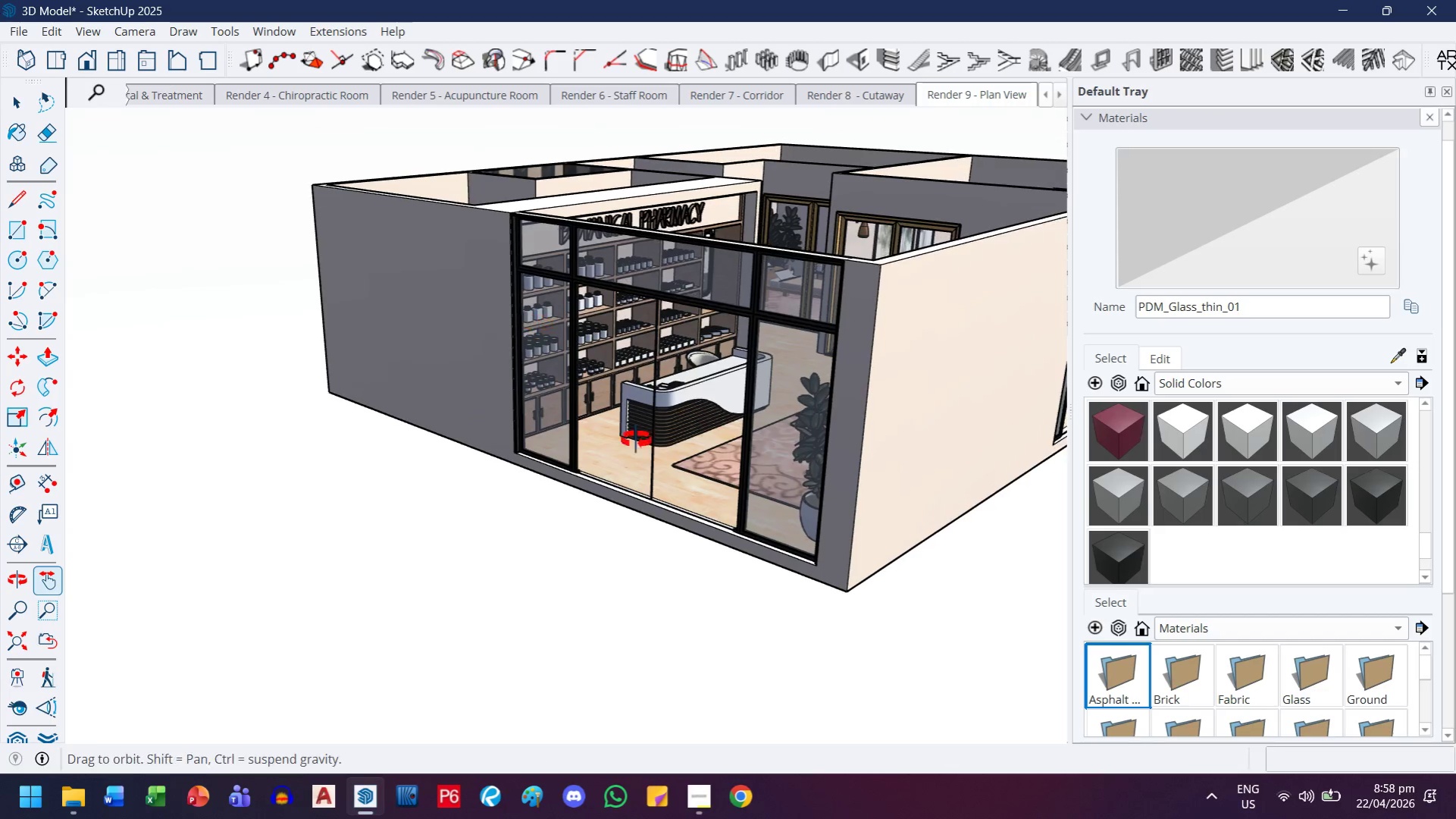 
scroll: coordinate [430, 405], scroll_direction: up, amount: 6.0
 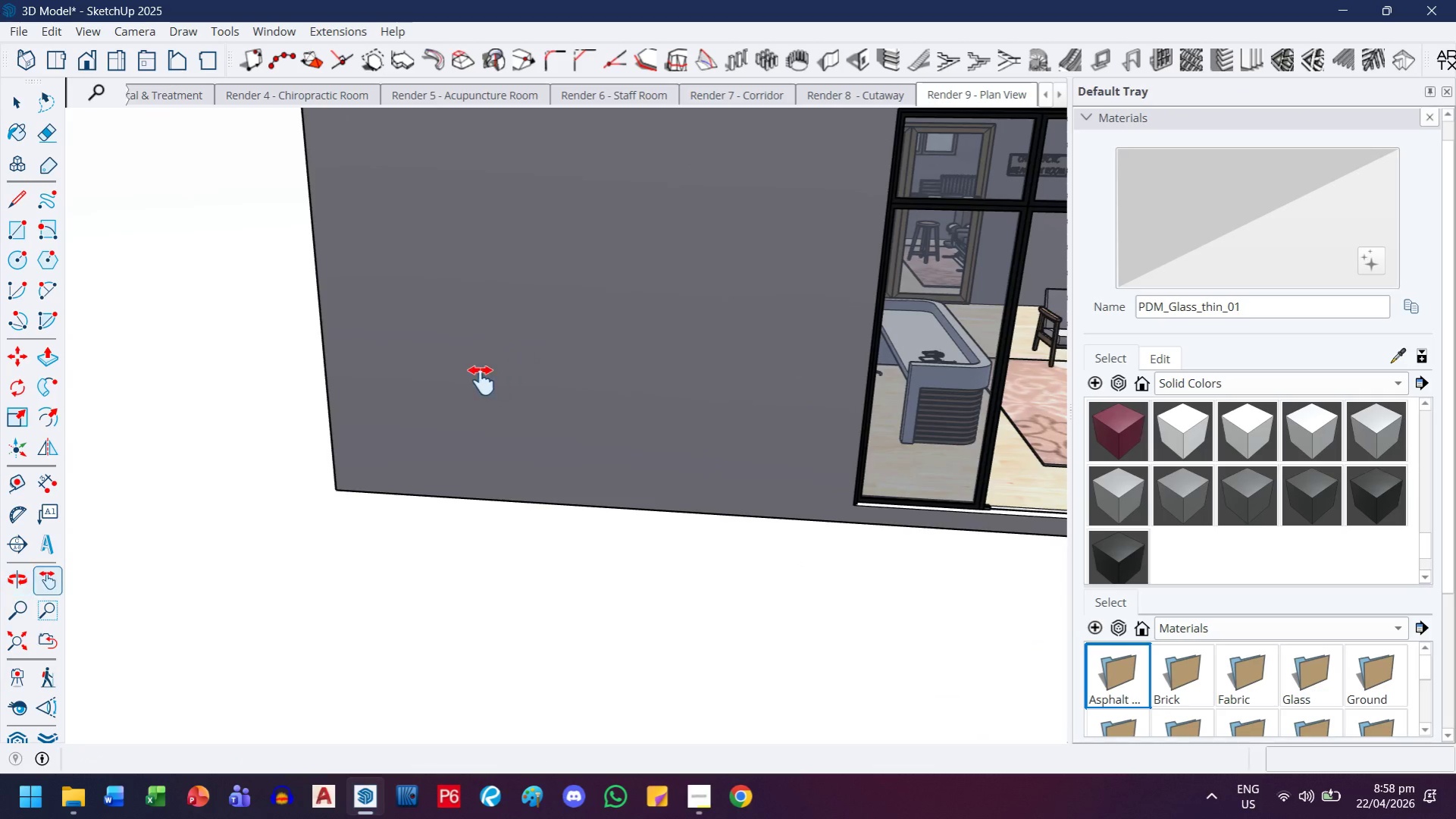 
left_click_drag(start_coordinate=[481, 376], to_coordinate=[424, 499])
 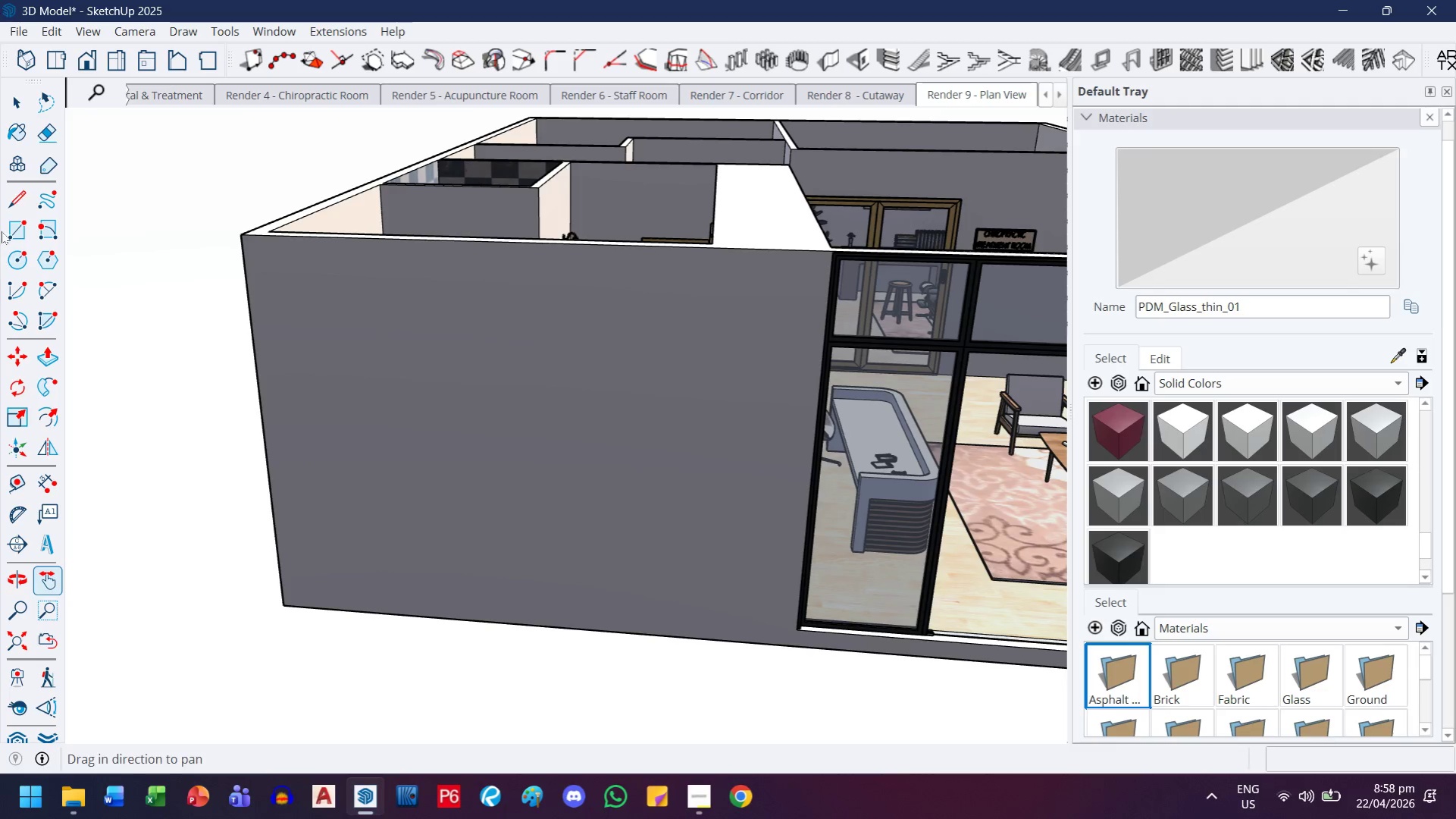 
double_click([546, 433])
 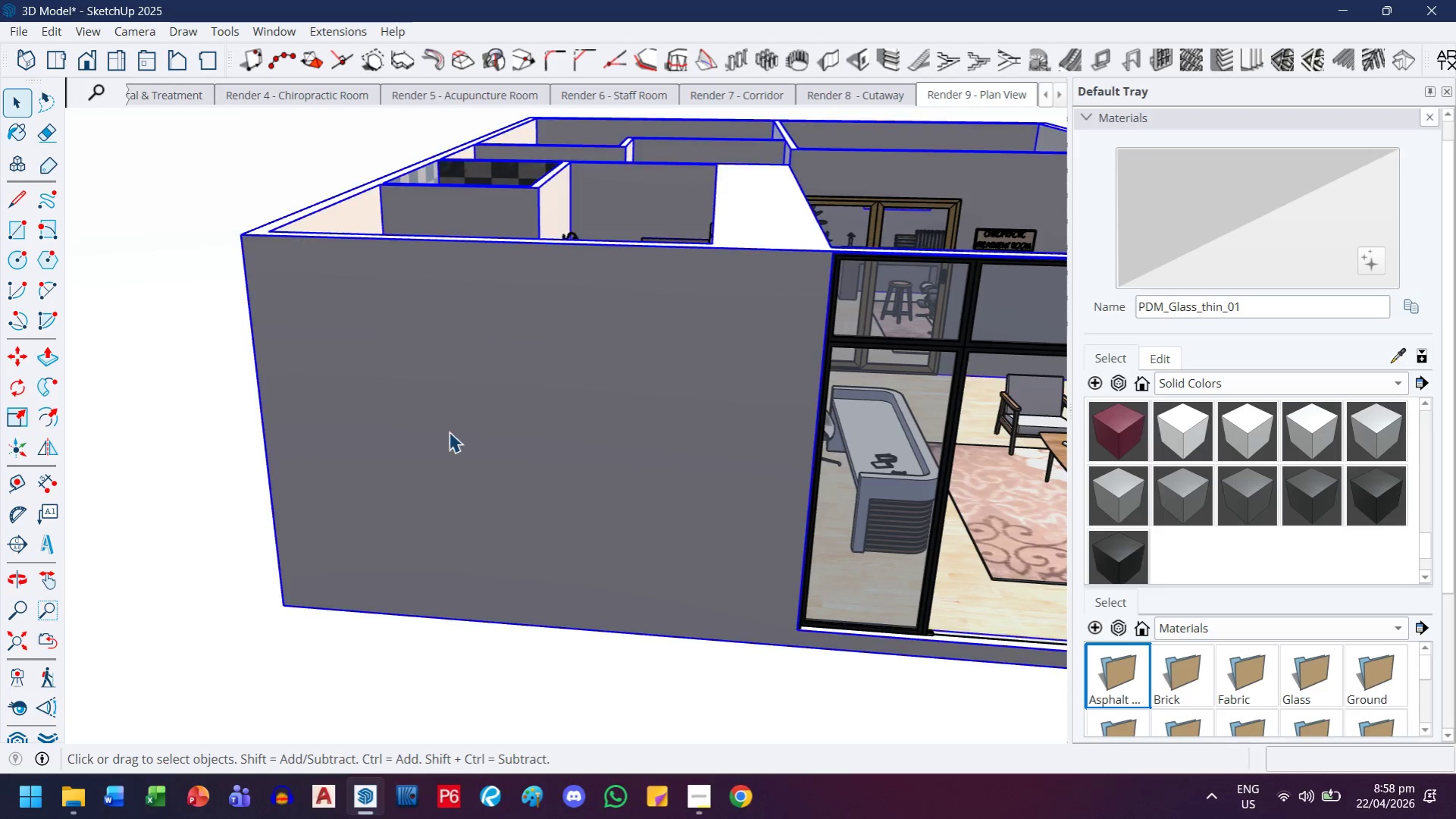 
scroll: coordinate [429, 447], scroll_direction: up, amount: 2.0
 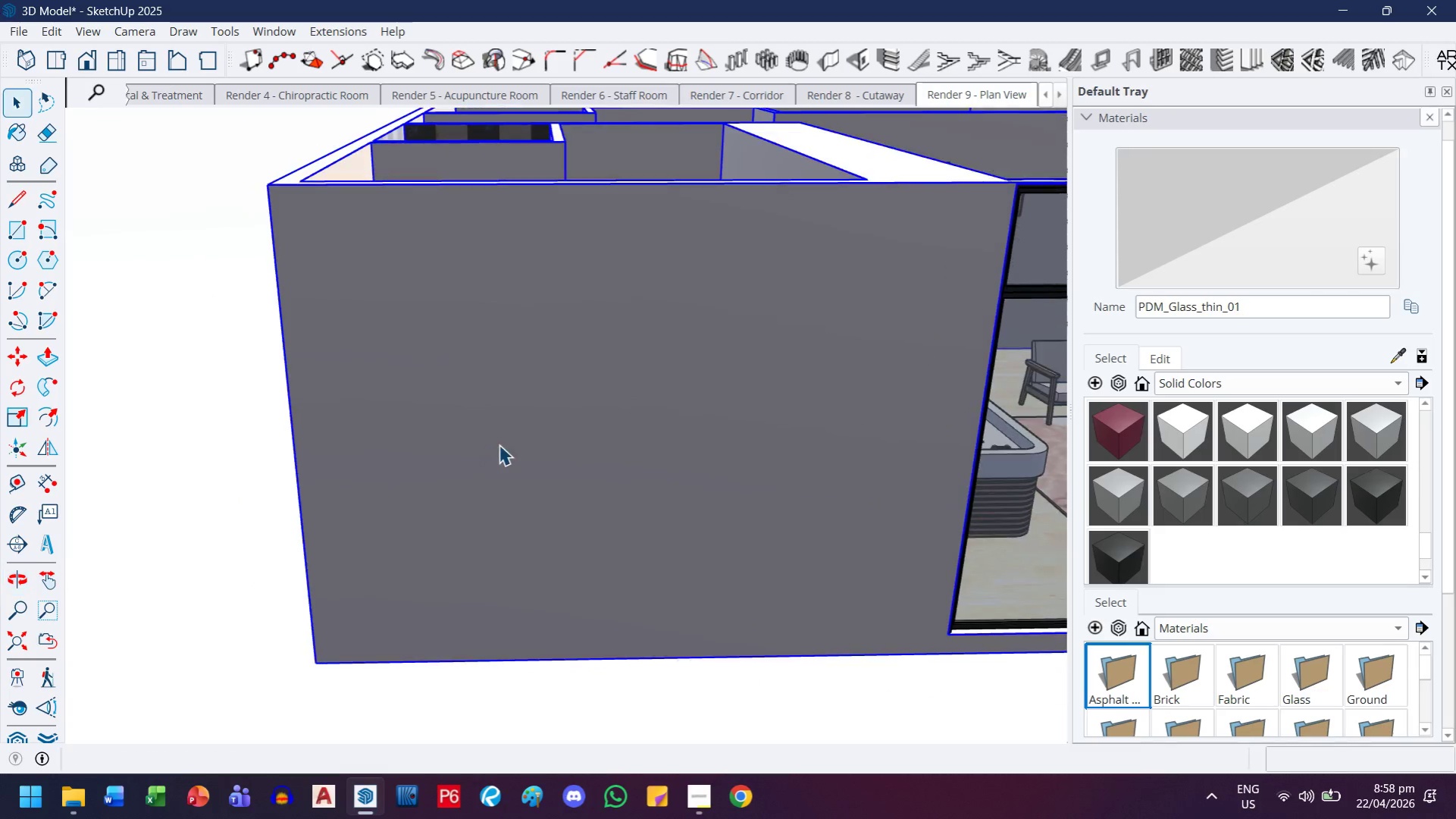 
key(R)
 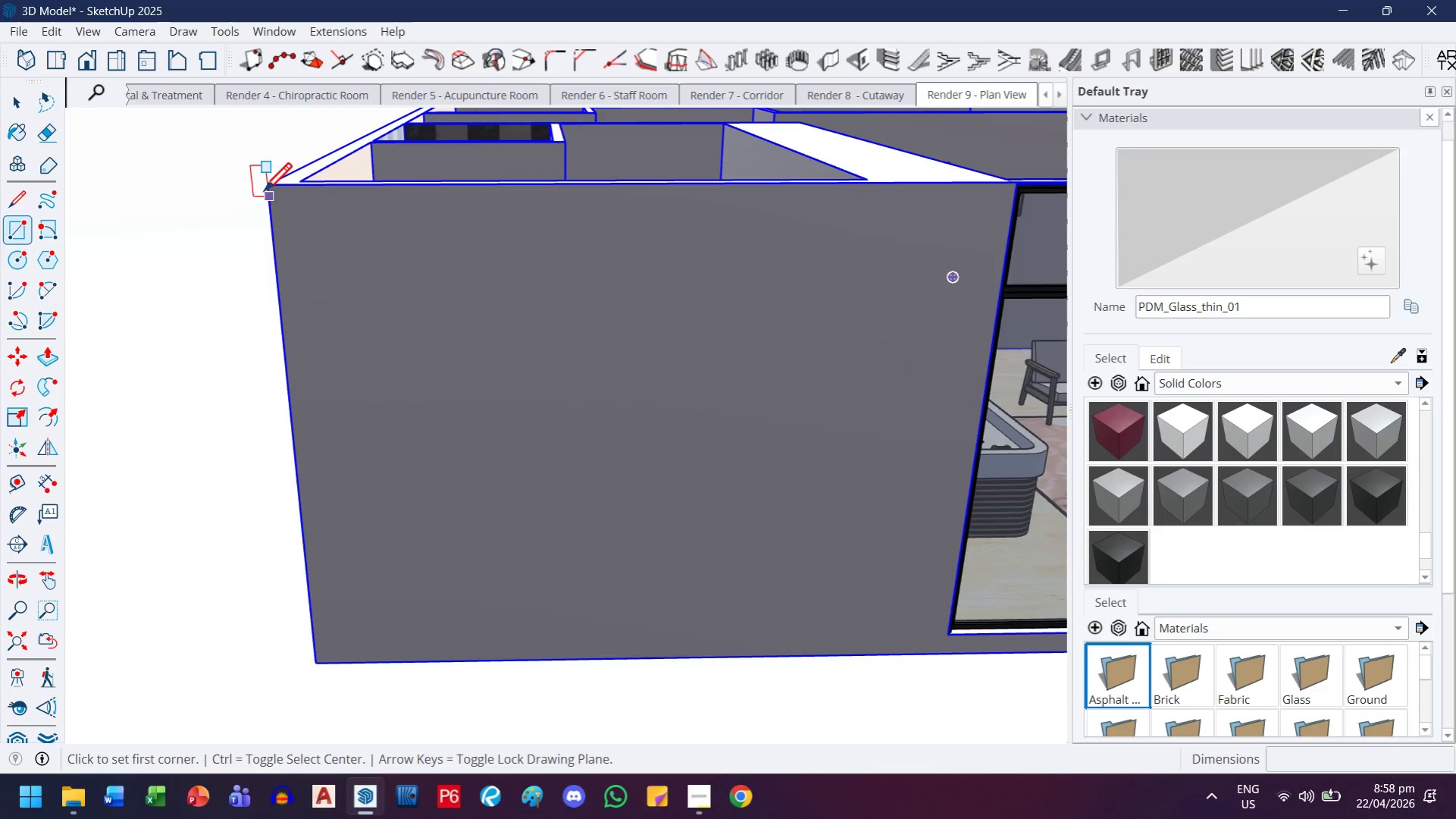 
left_click([264, 188])
 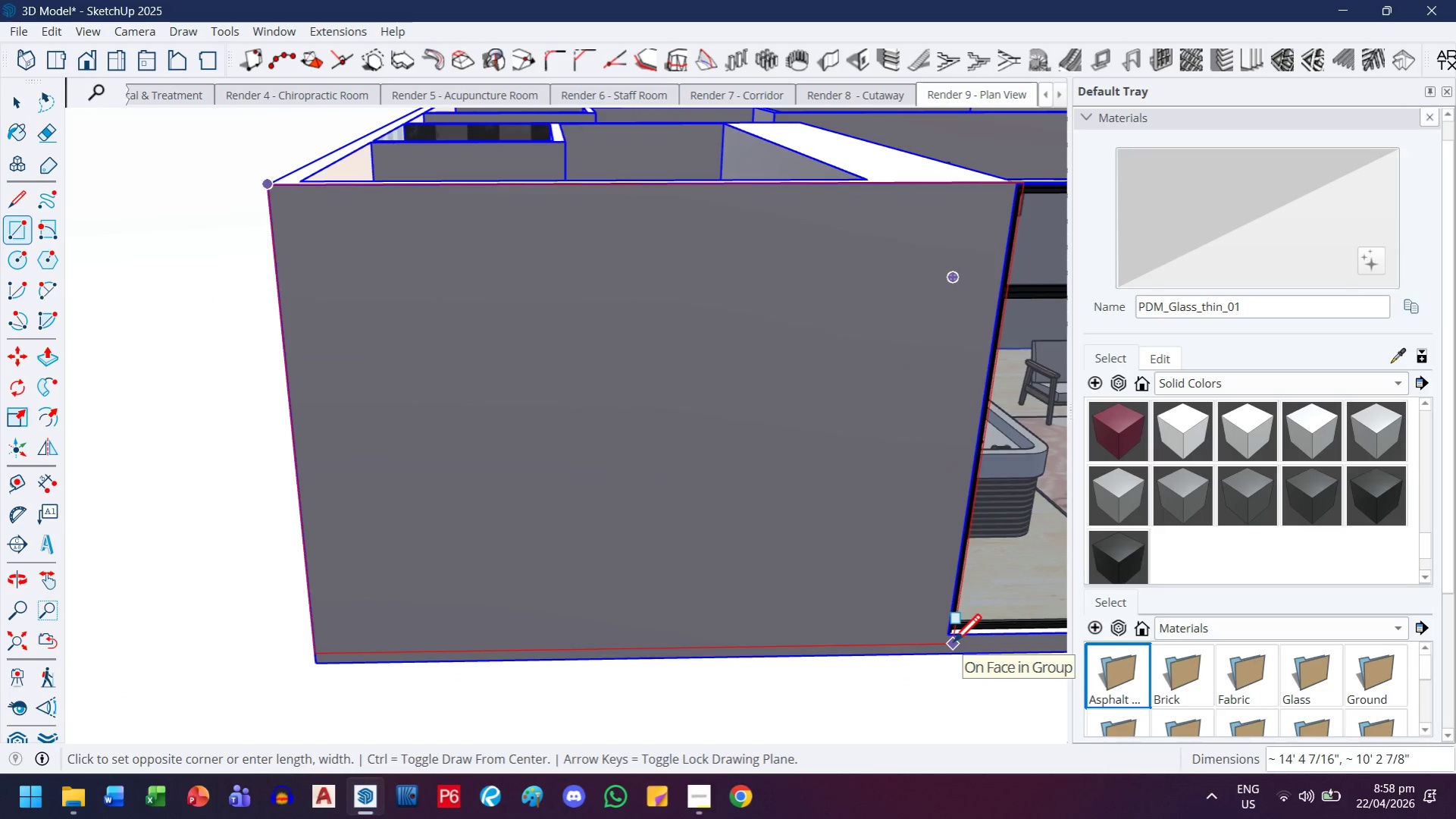 
key(ArrowLeft)
 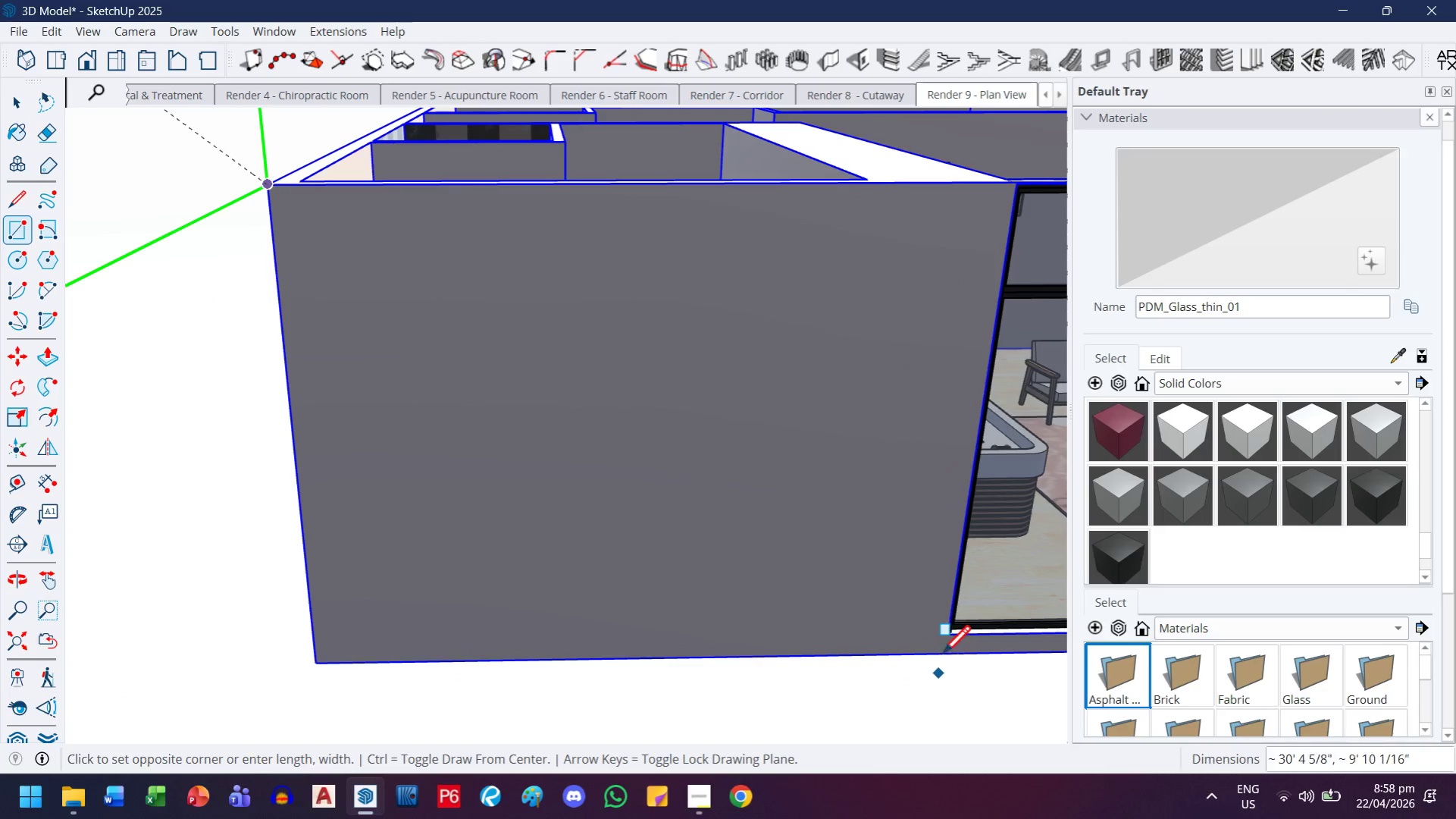 
scroll: coordinate [944, 654], scroll_direction: up, amount: 8.0
 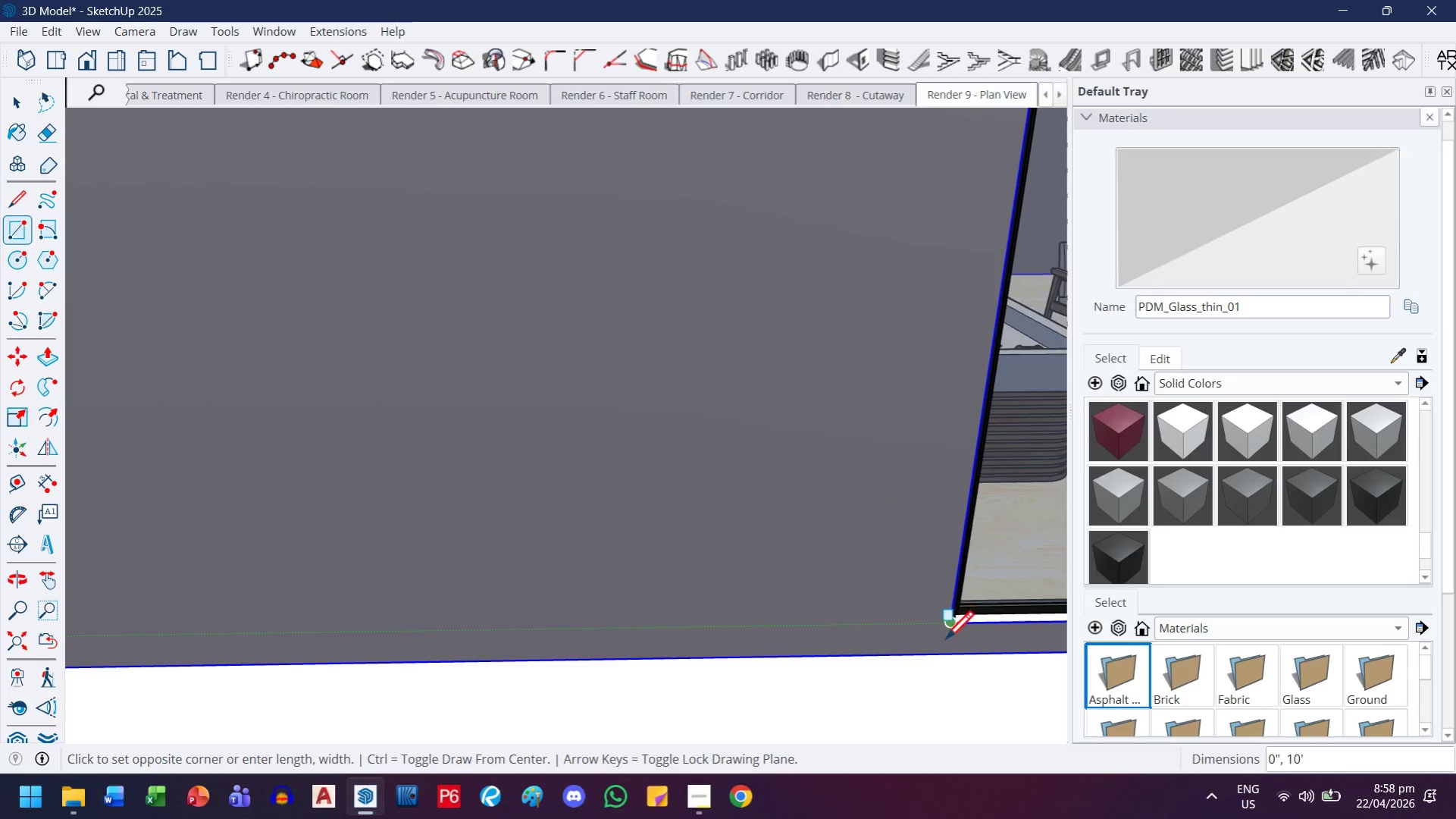 
scroll: coordinate [923, 658], scroll_direction: down, amount: 7.0
 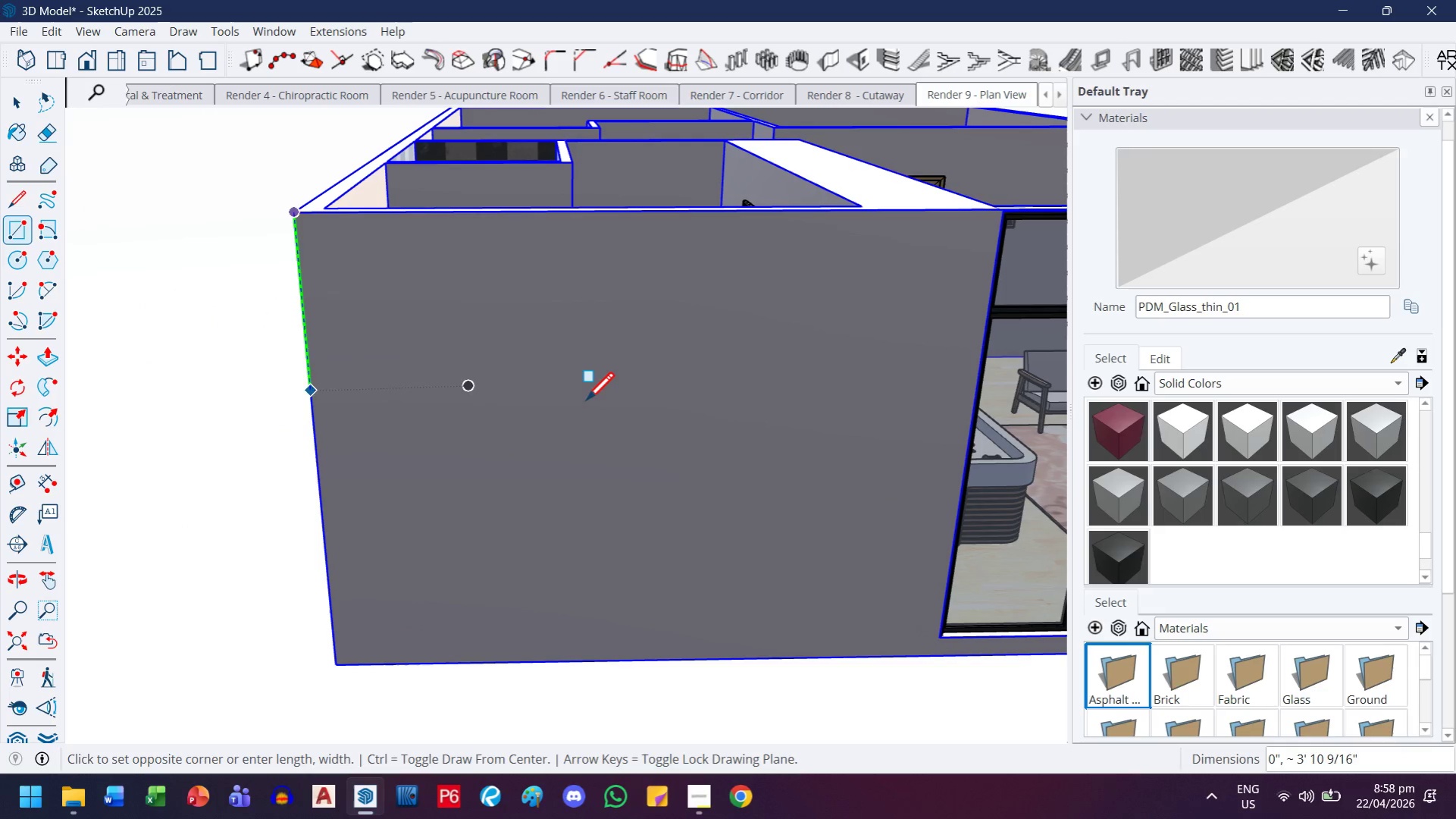 
key(ArrowUp)
 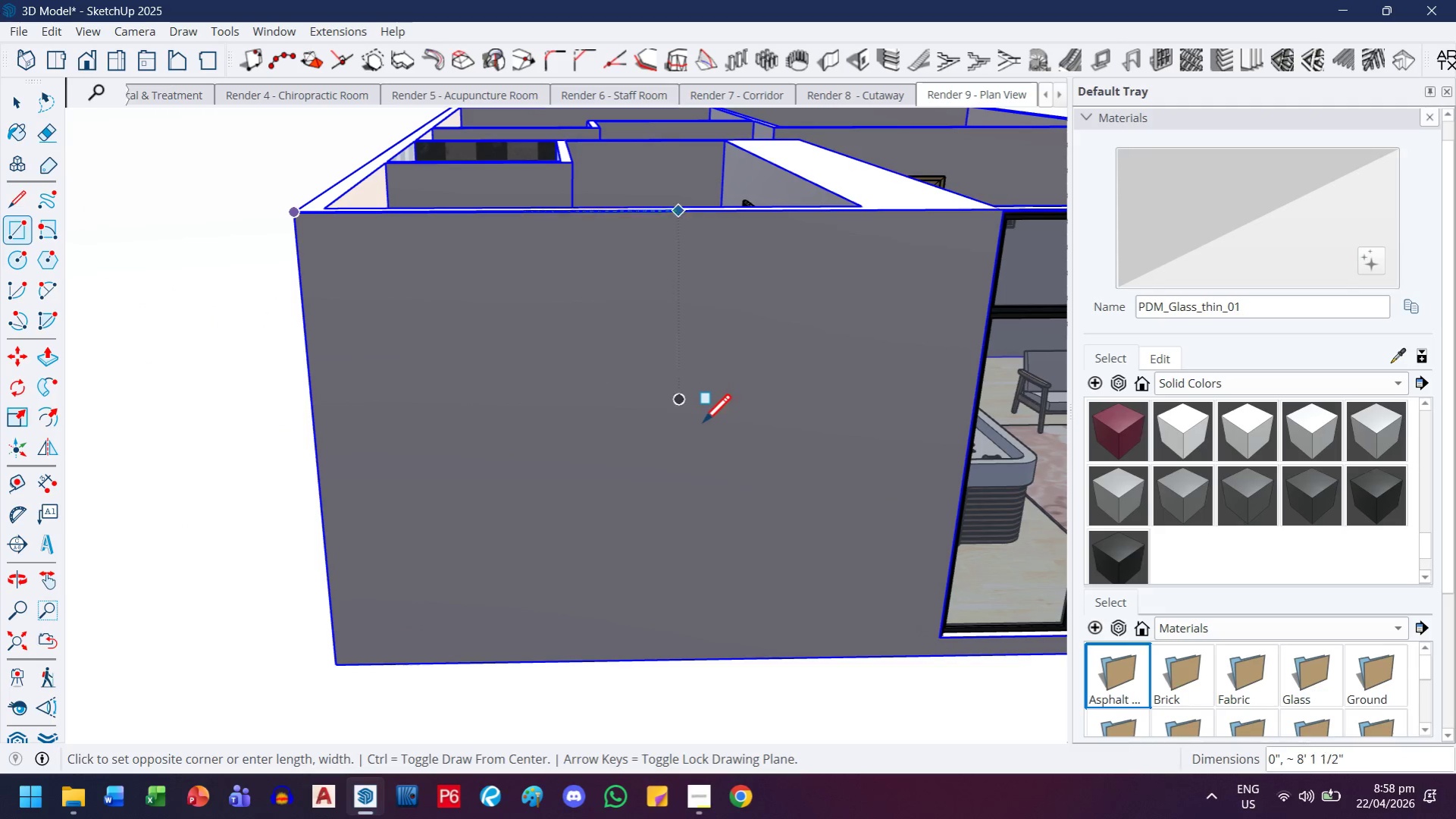 
key(ArrowRight)
 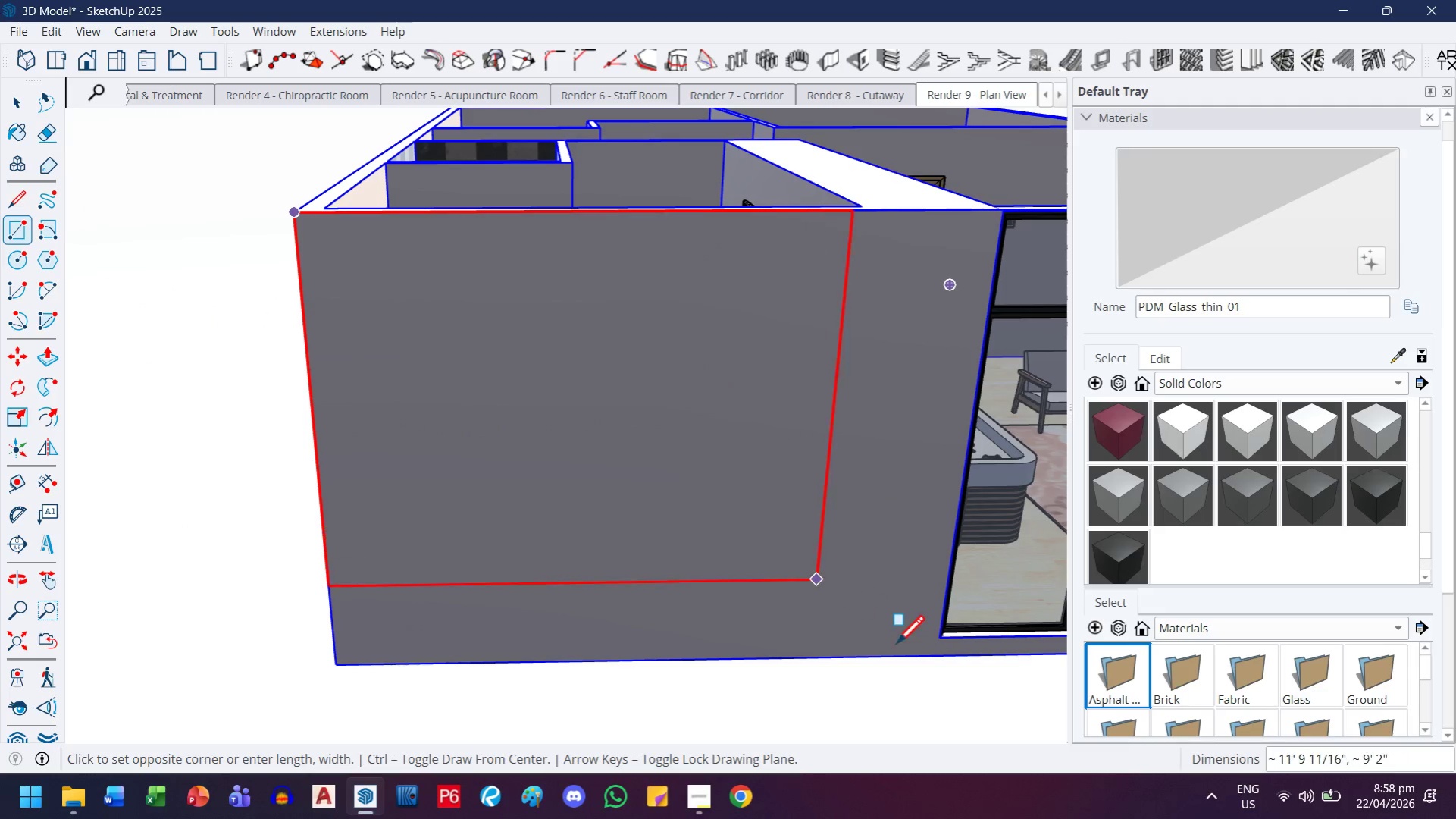 
scroll: coordinate [940, 661], scroll_direction: up, amount: 8.0
 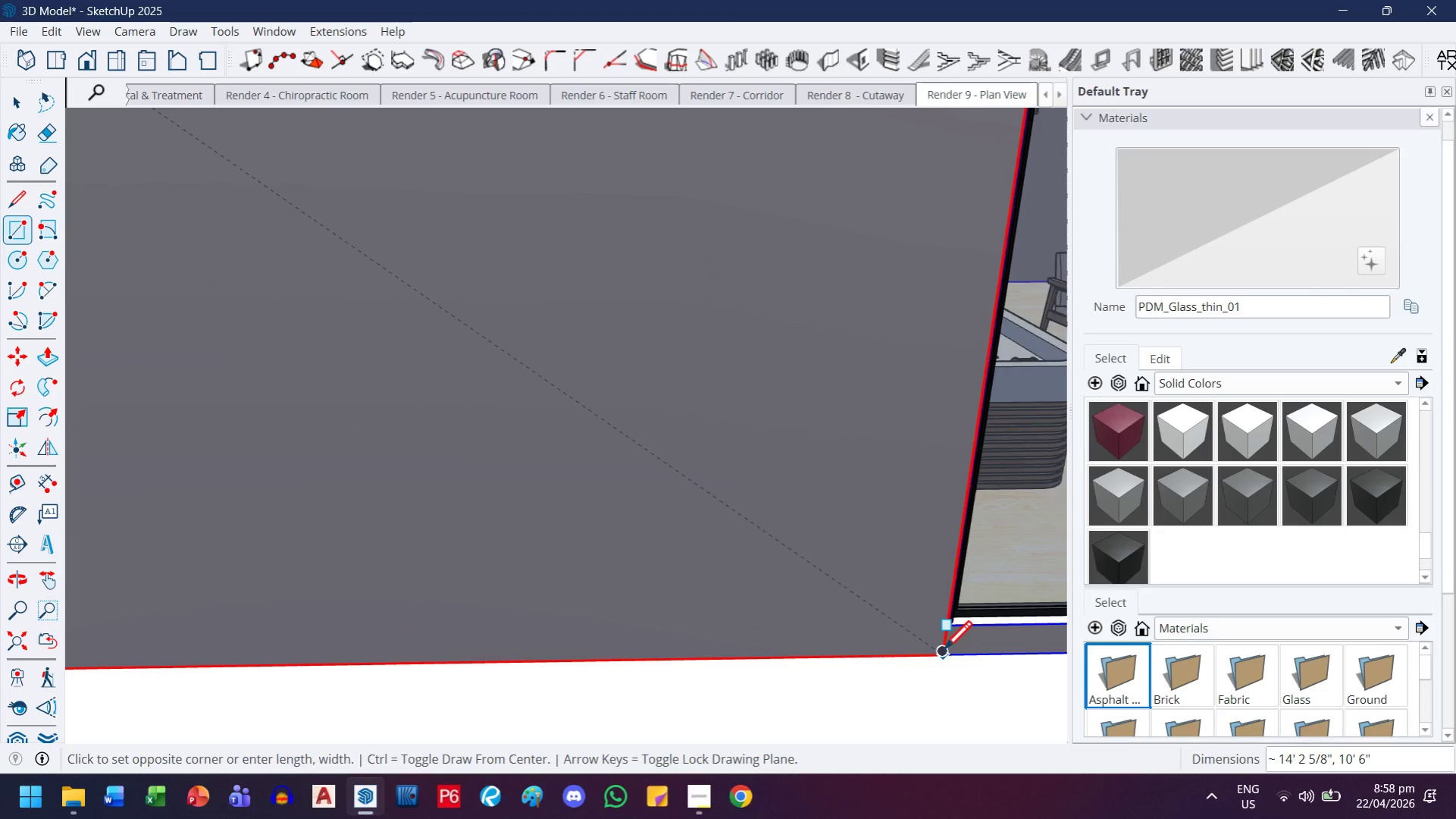 
left_click([944, 629])
 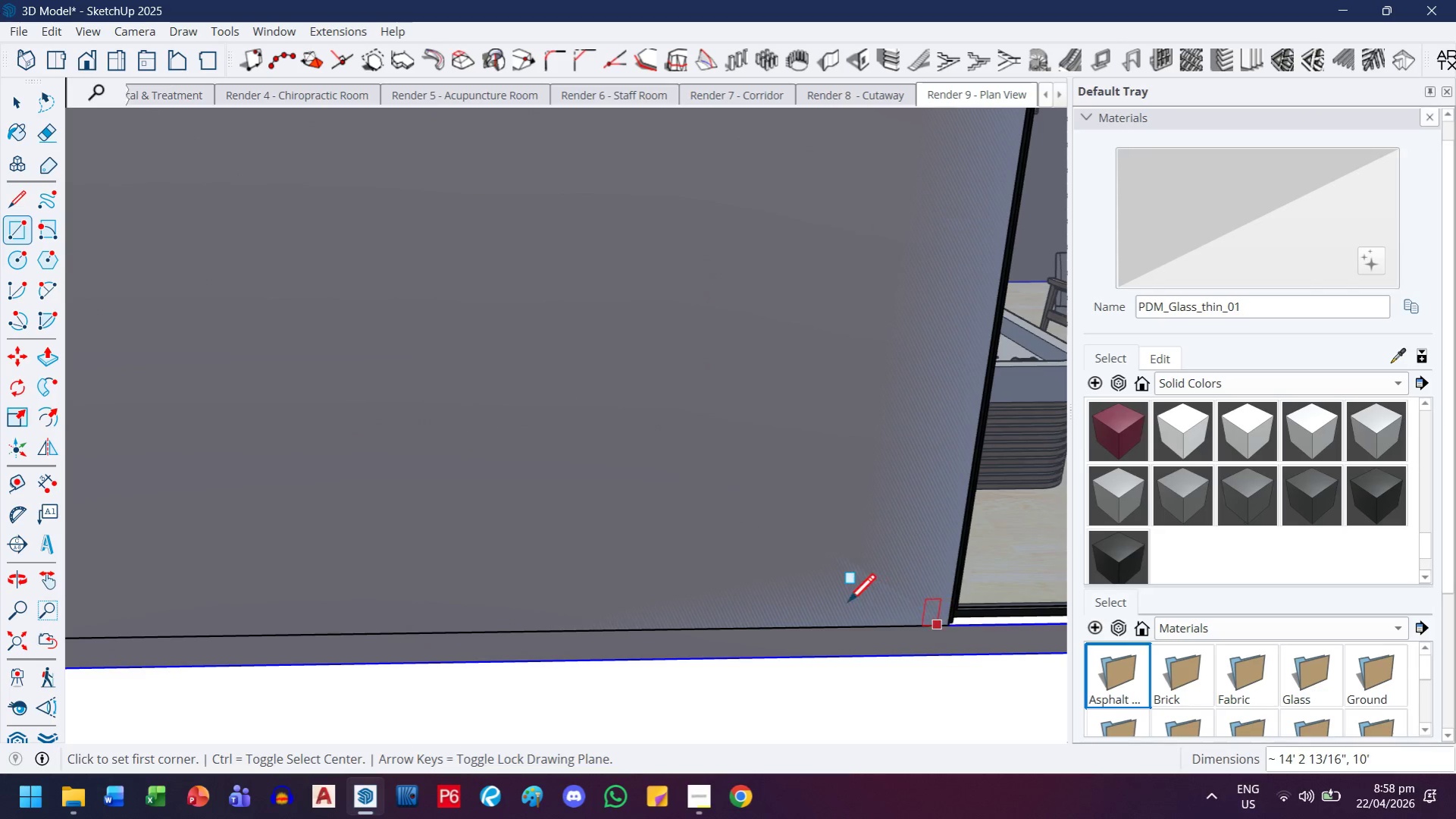 
scroll: coordinate [822, 570], scroll_direction: down, amount: 9.0
 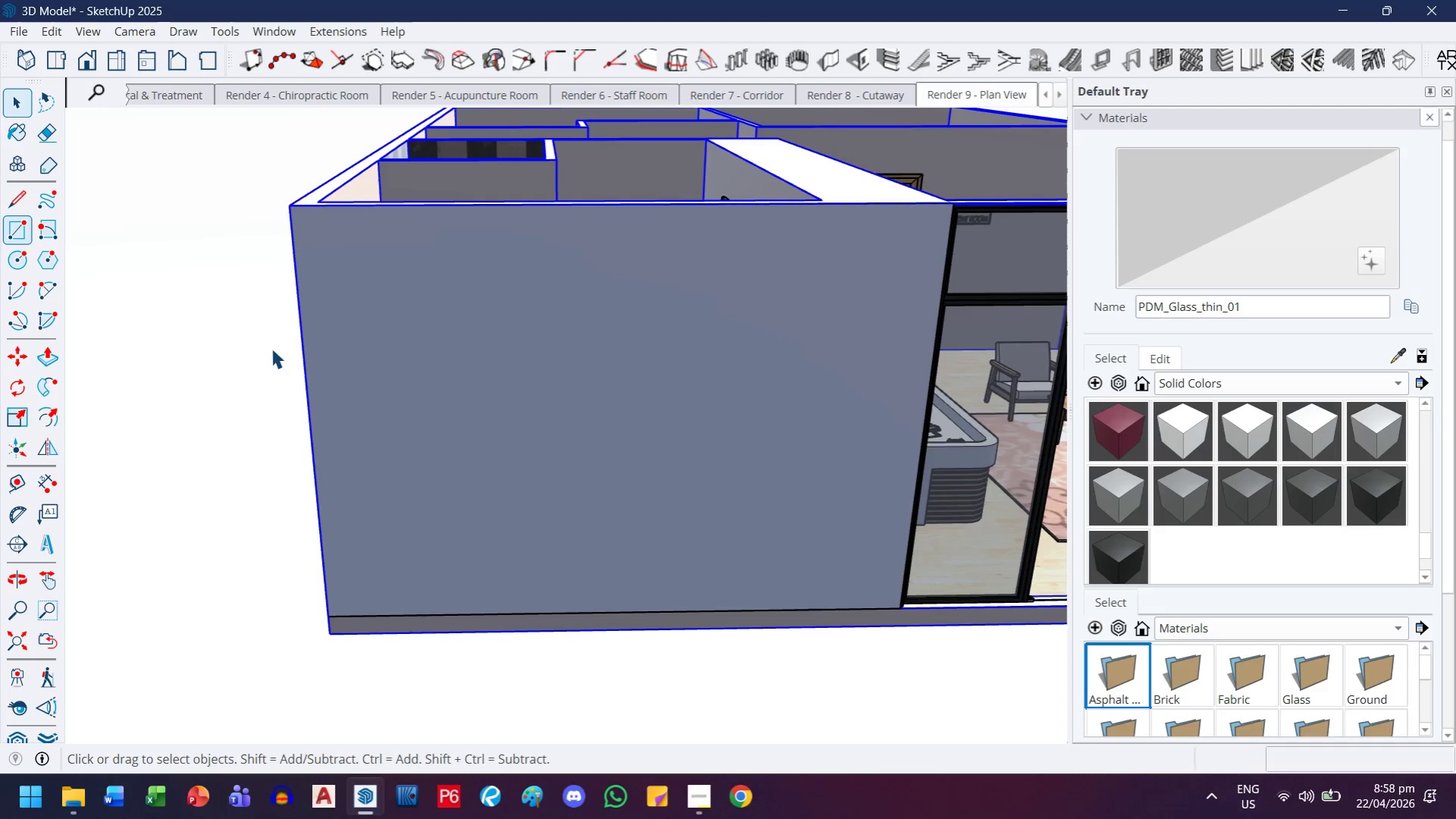 
double_click([456, 441])
 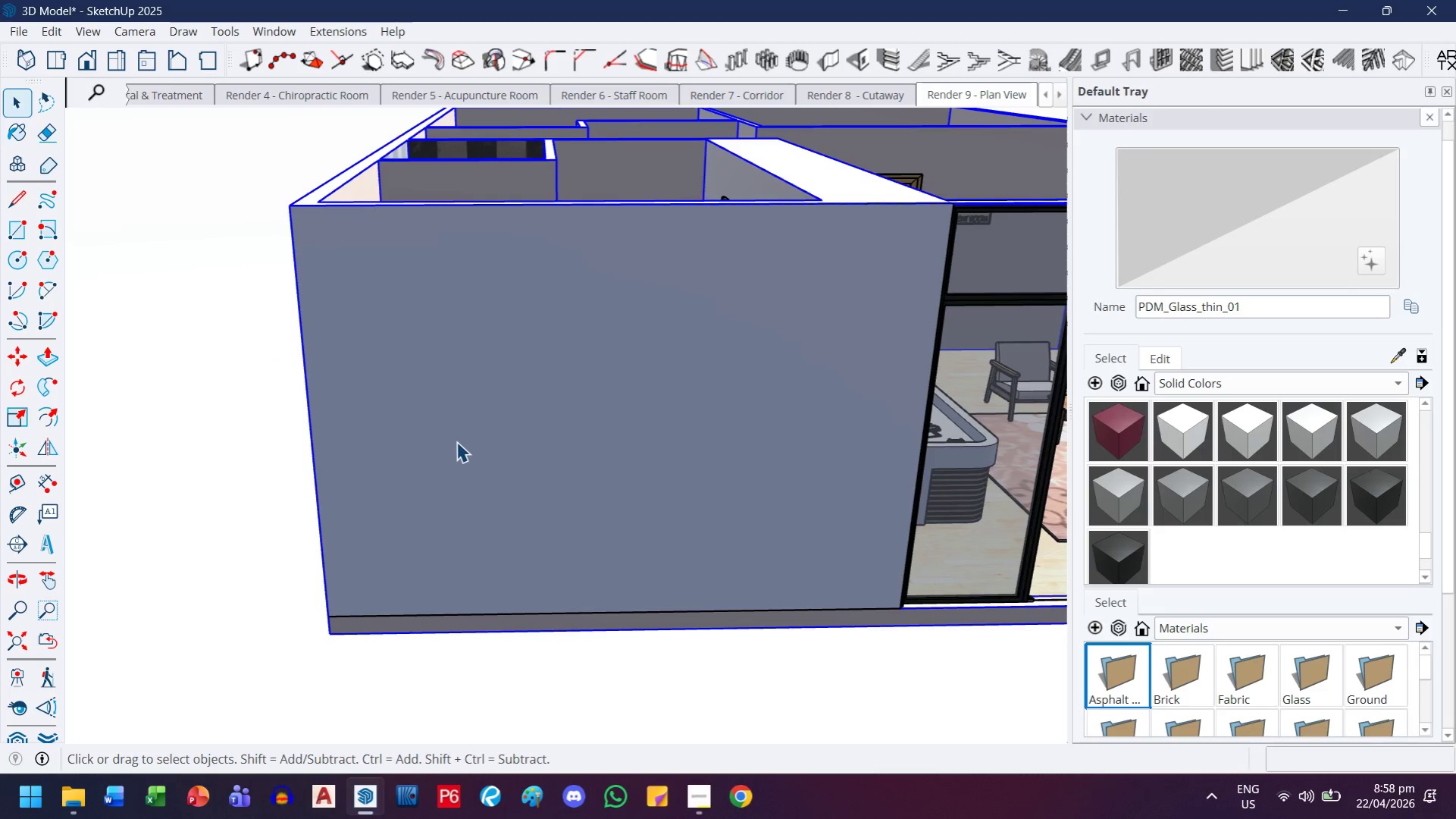 
triple_click([456, 441])
 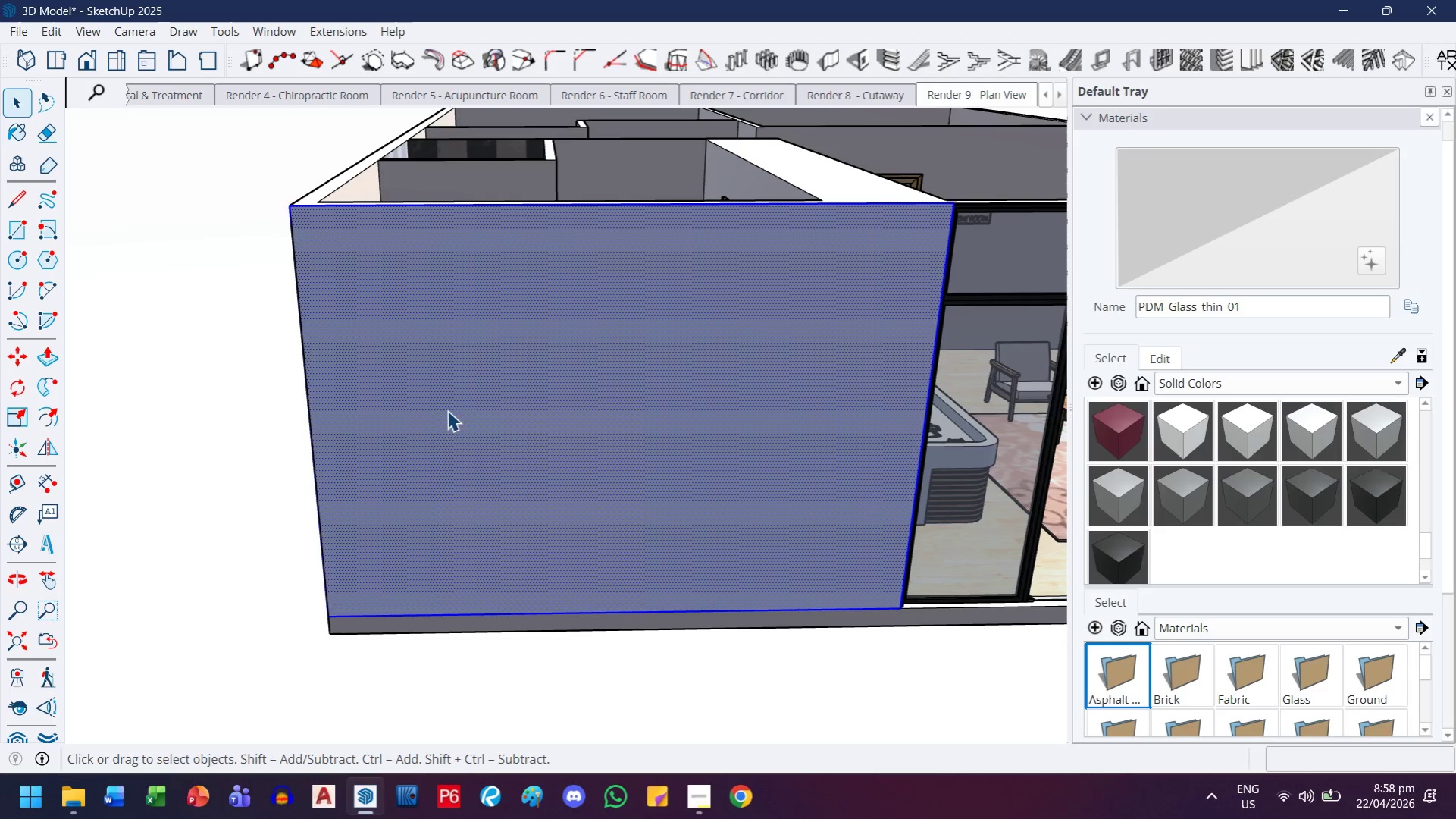 
right_click([447, 410])
 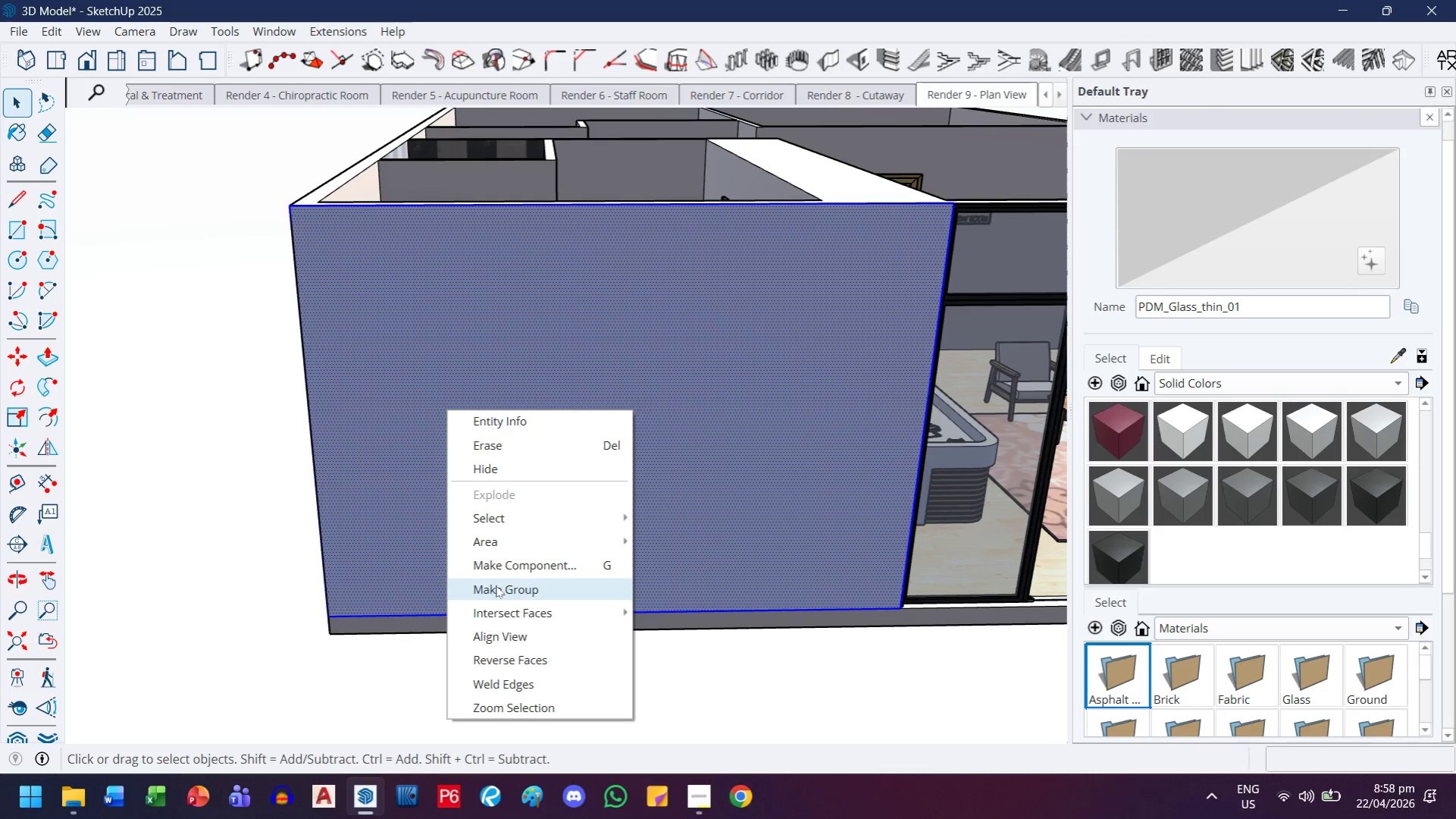 
double_click([479, 421])
 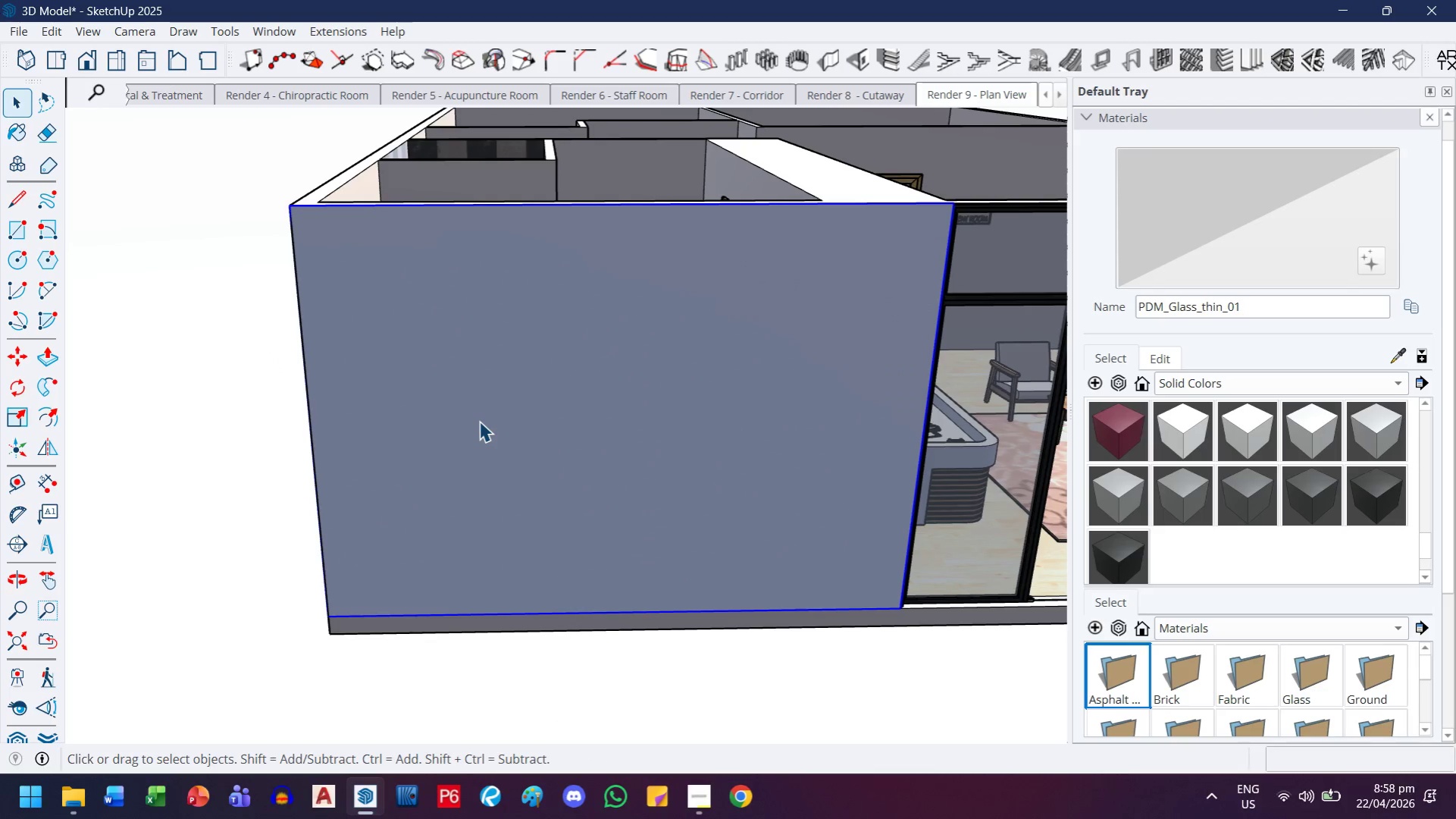 
triple_click([479, 421])
 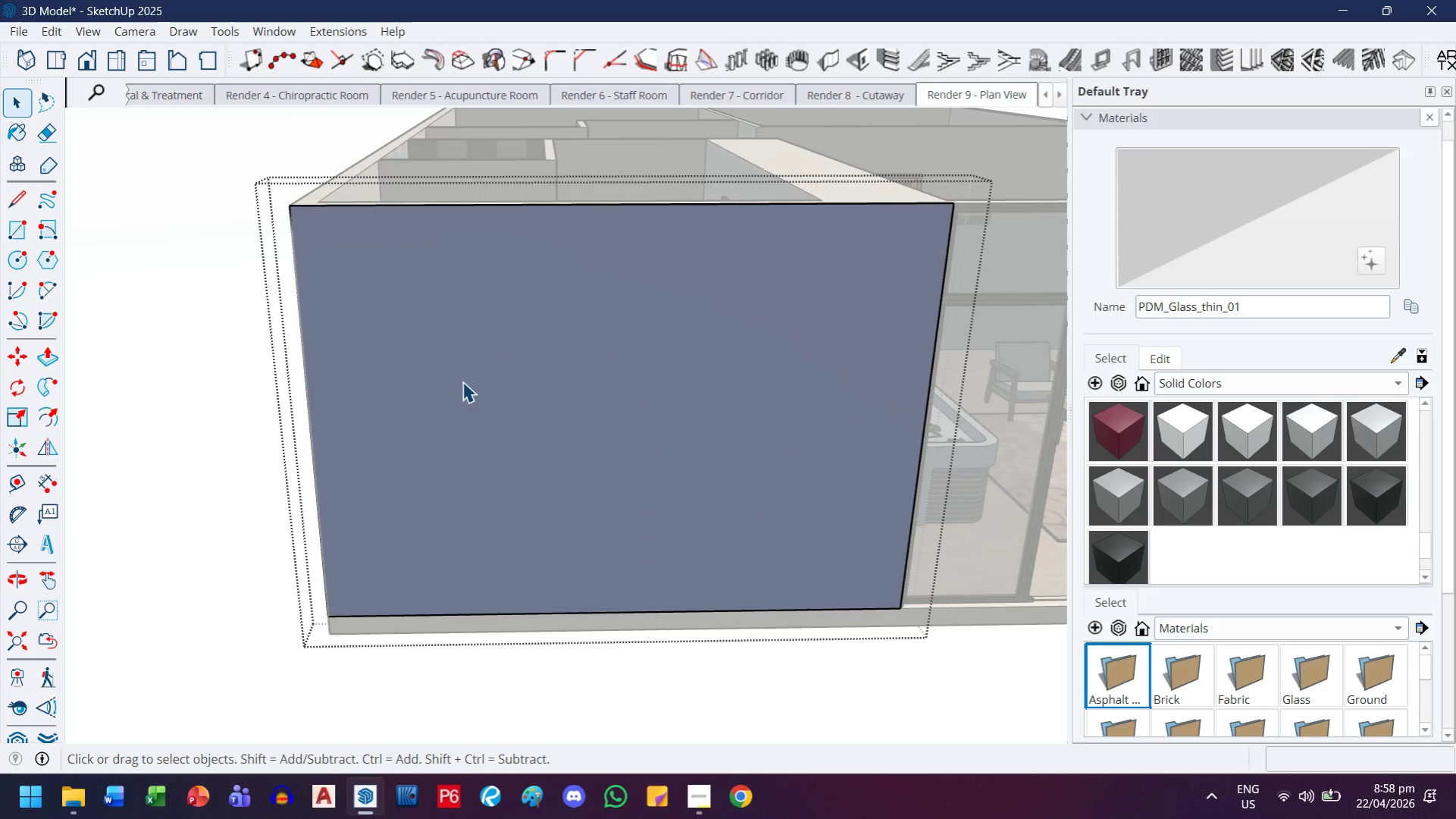 
key(F)
 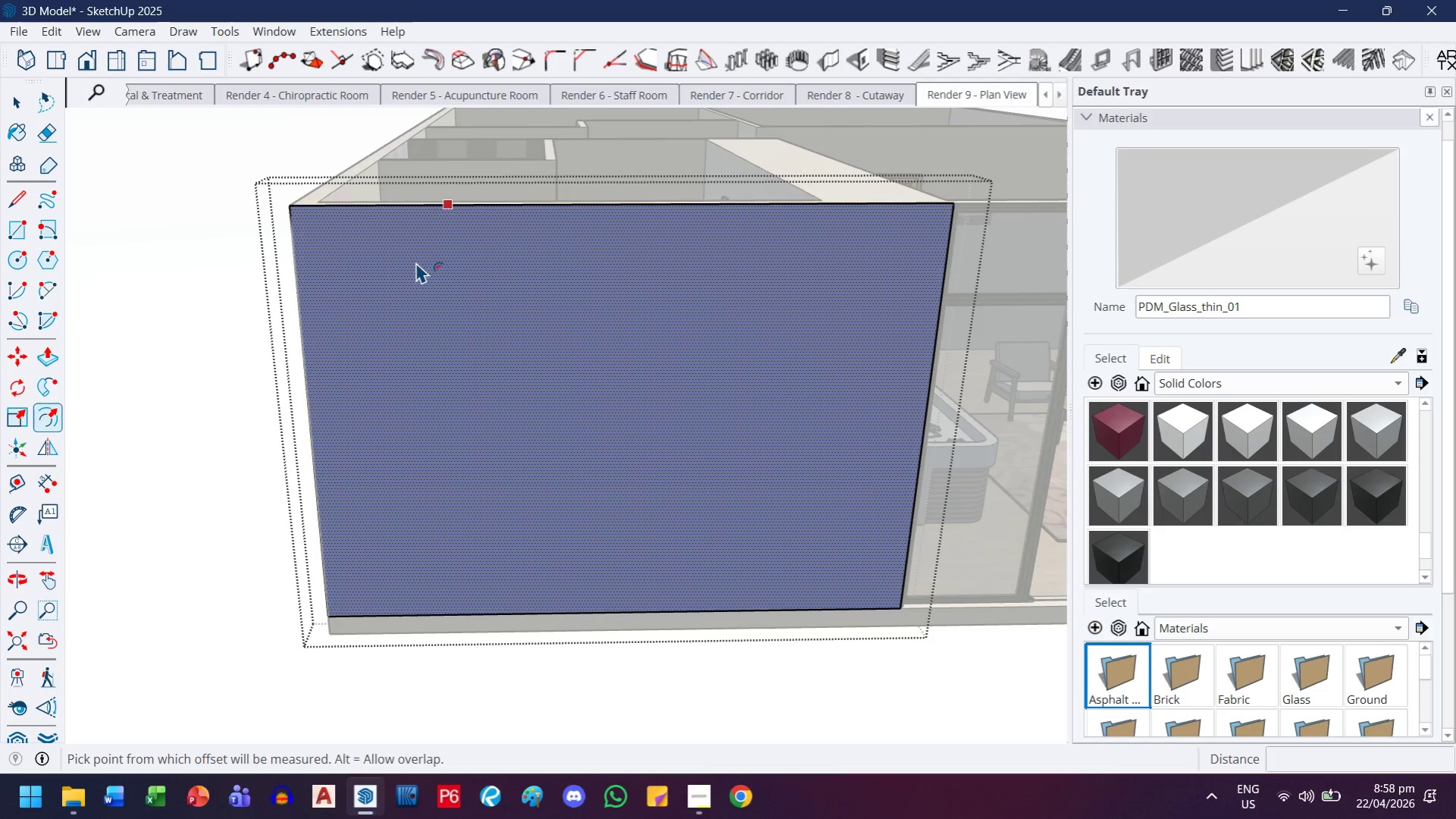 
left_click([415, 262])
 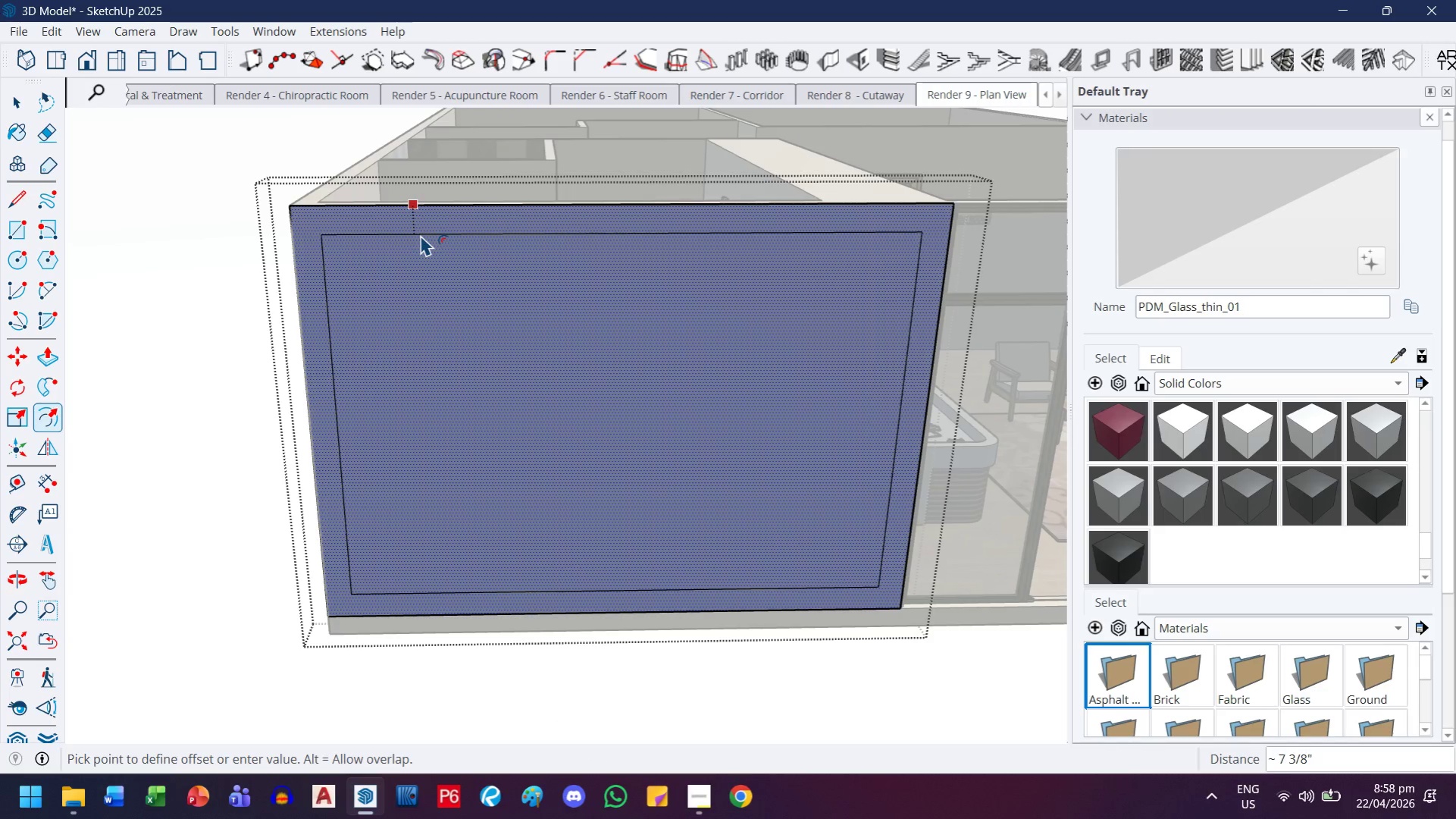 
key(6)
 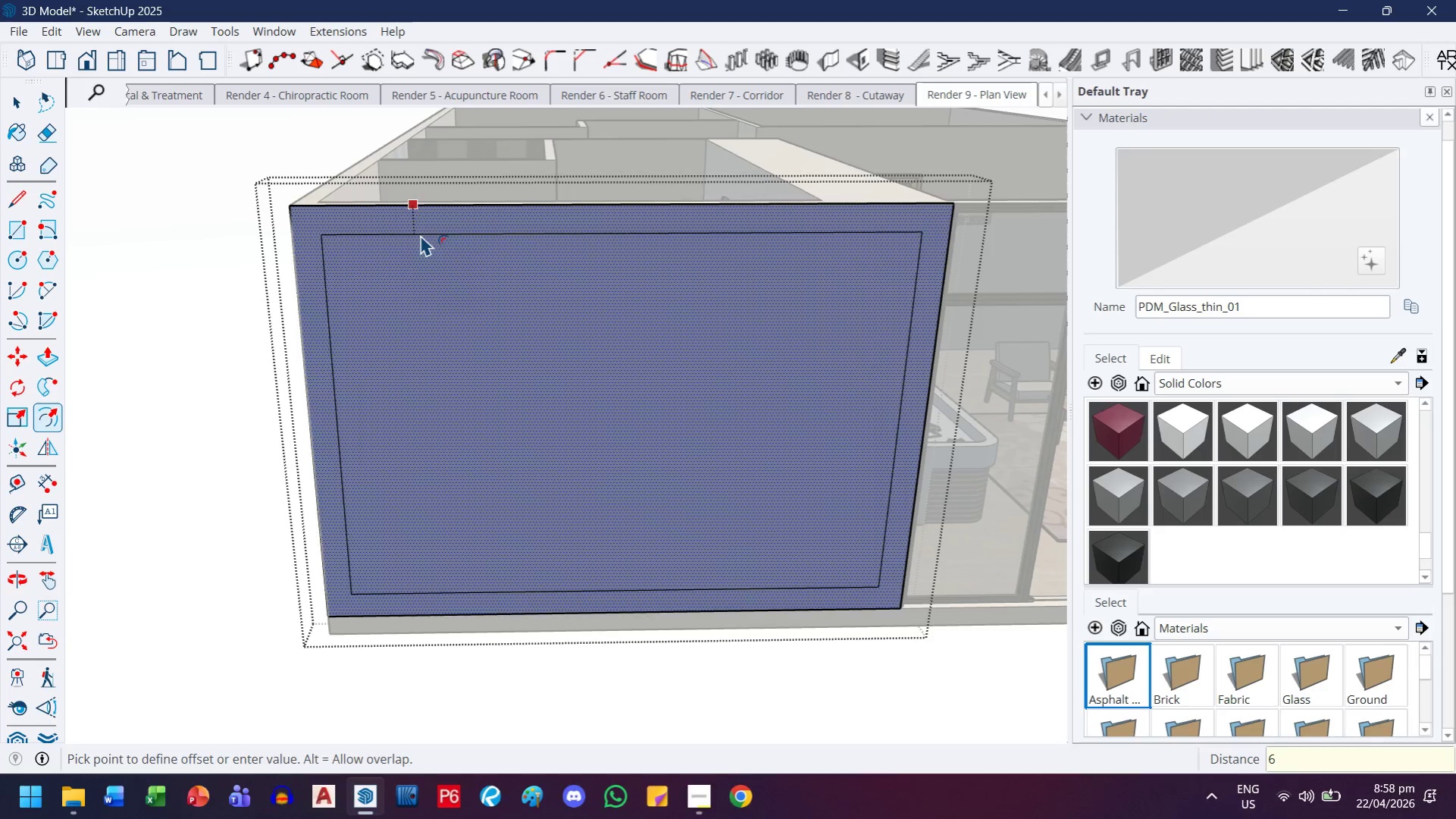 
key(Enter)
 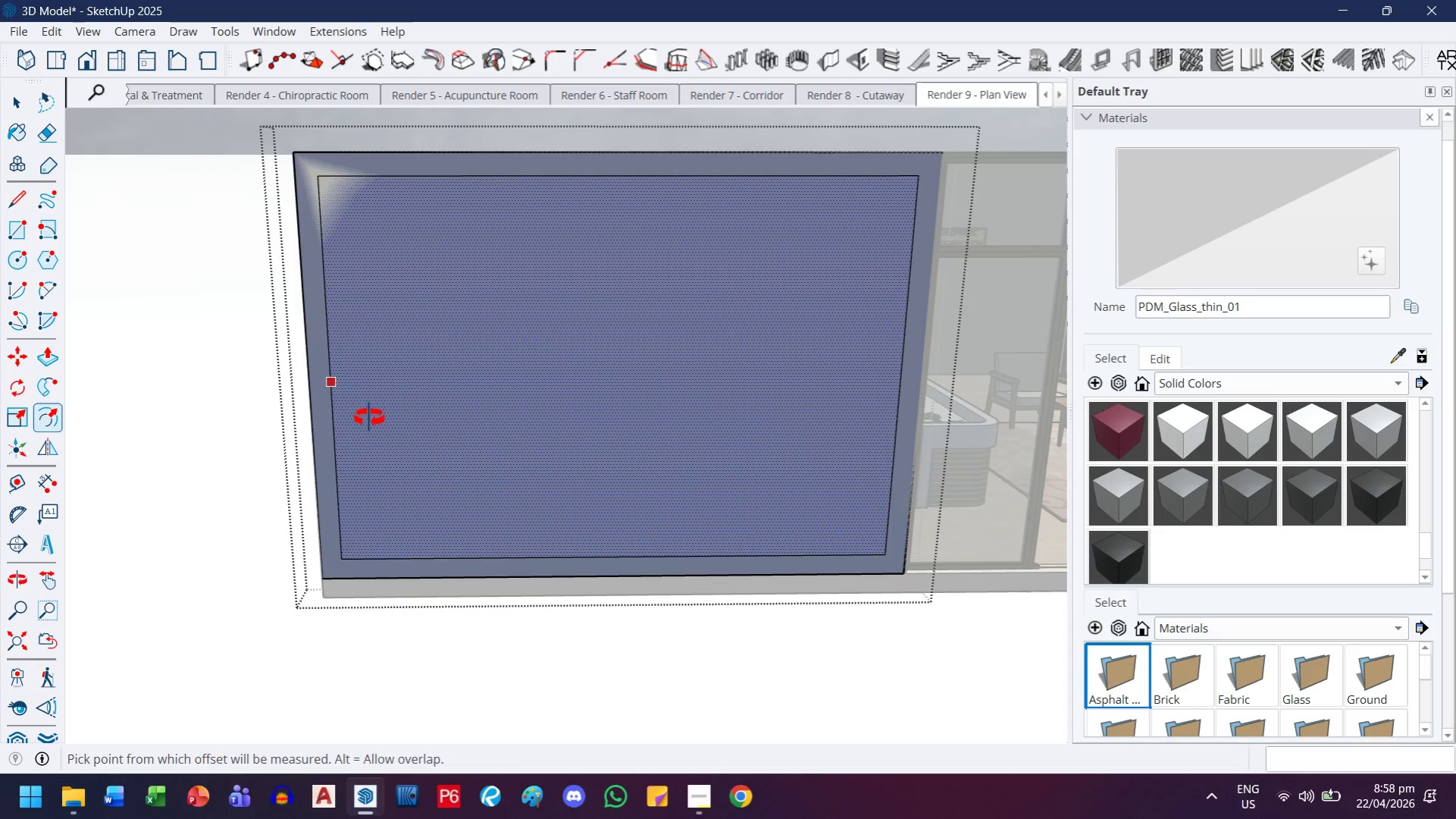 
key(E)
 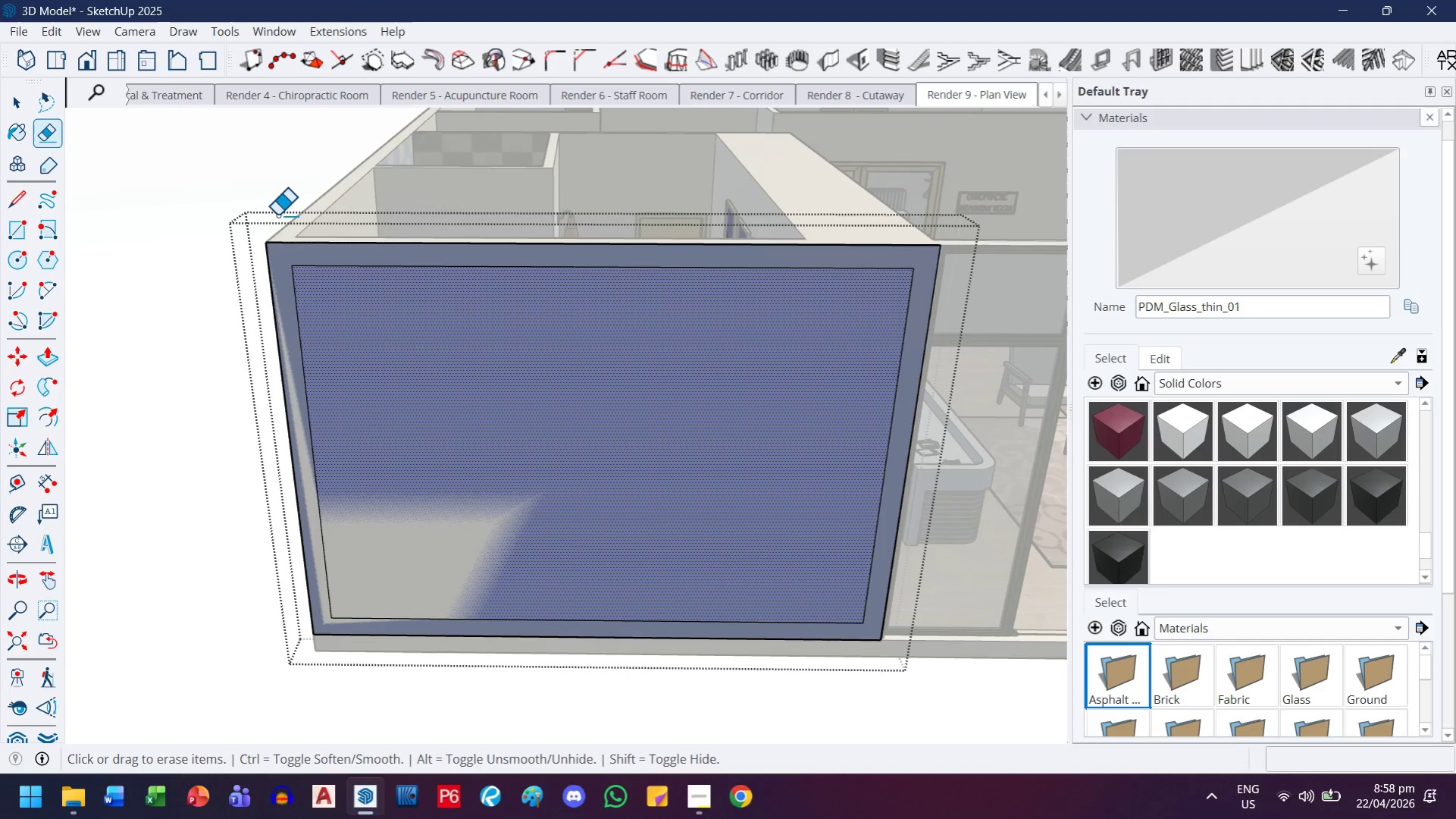 
left_click_drag(start_coordinate=[275, 218], to_coordinate=[267, 286])
 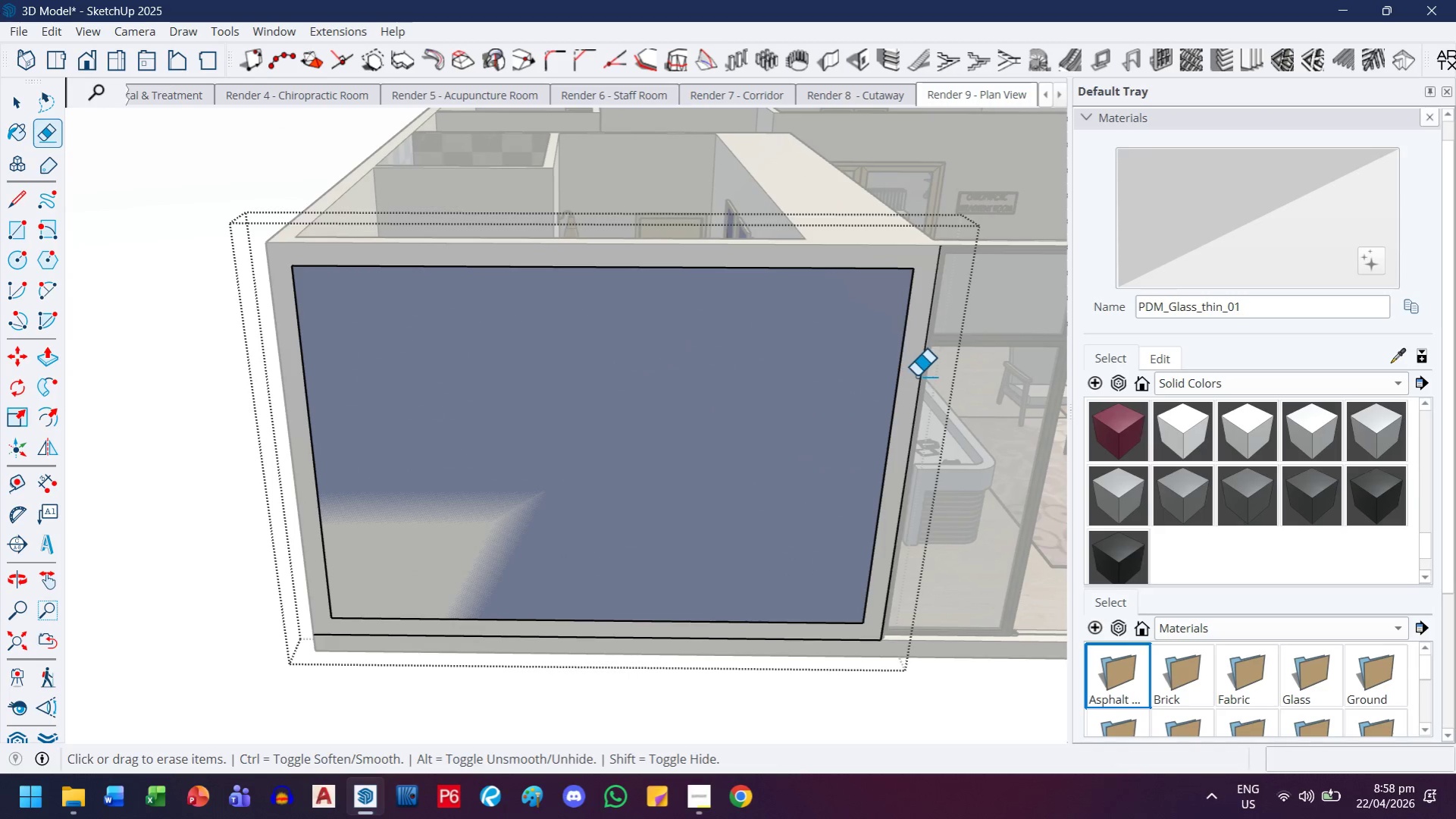 
left_click_drag(start_coordinate=[916, 370], to_coordinate=[938, 444])
 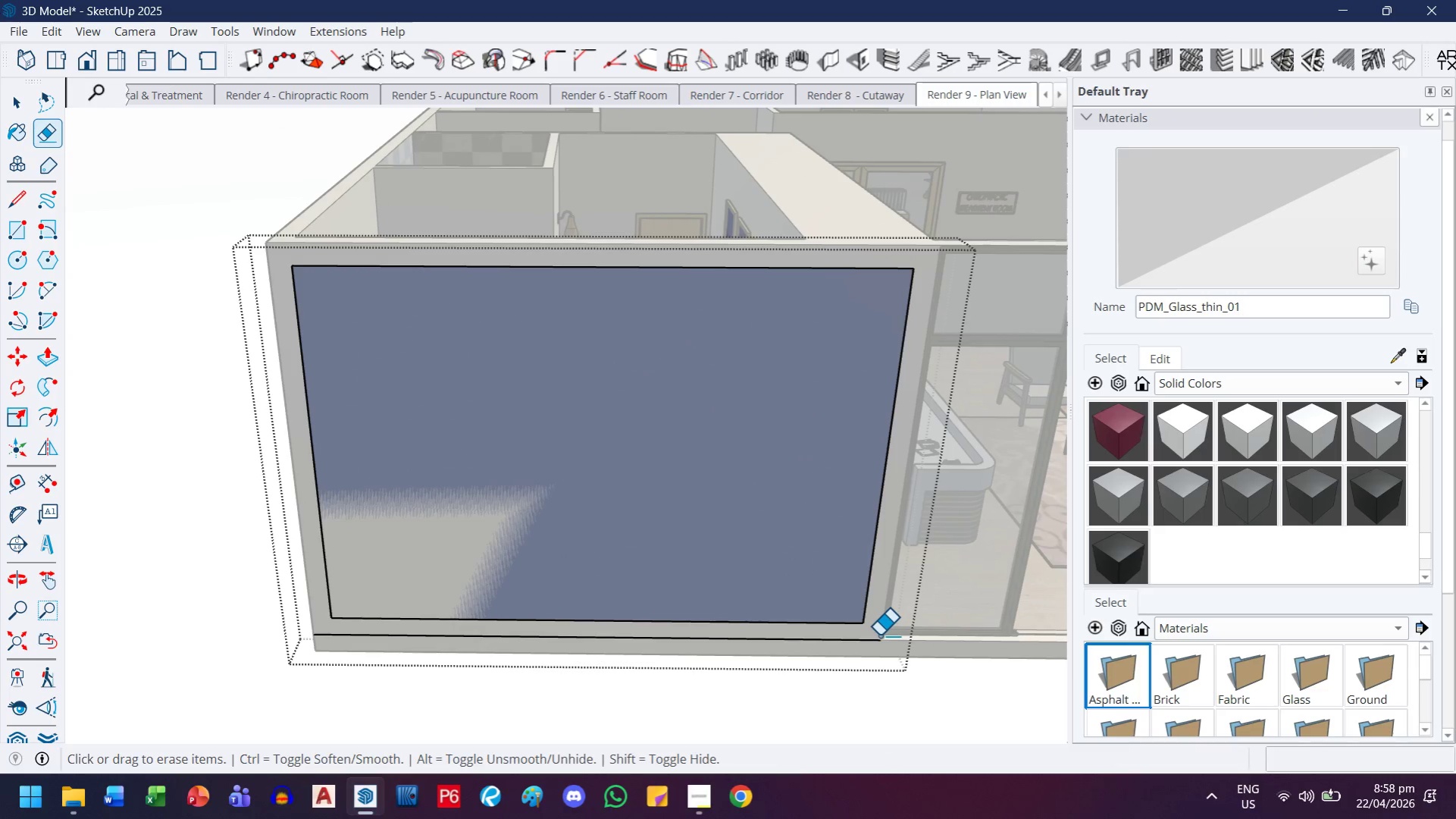 
left_click_drag(start_coordinate=[879, 635], to_coordinate=[875, 648])
 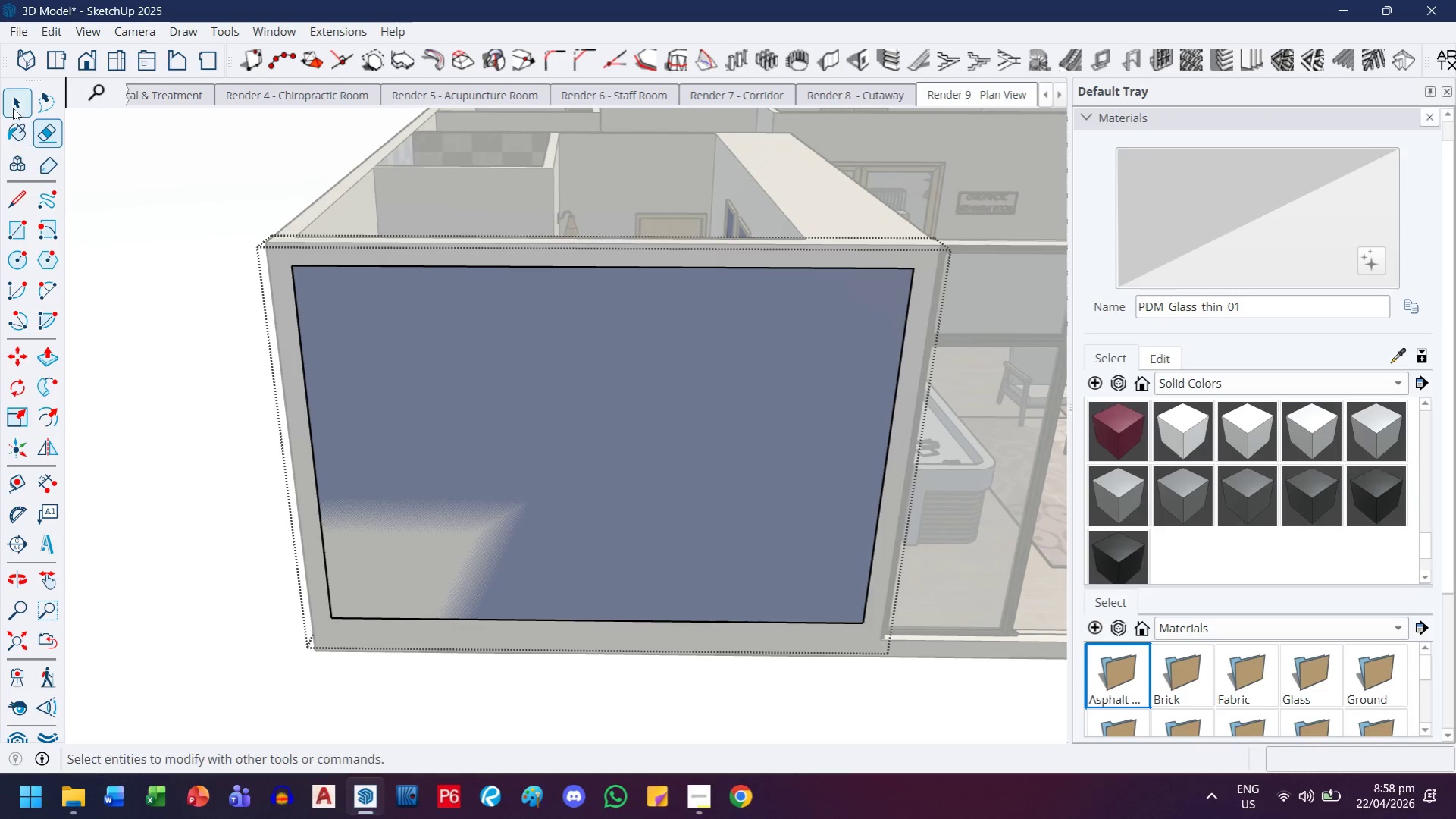 
left_click([17, 86])
 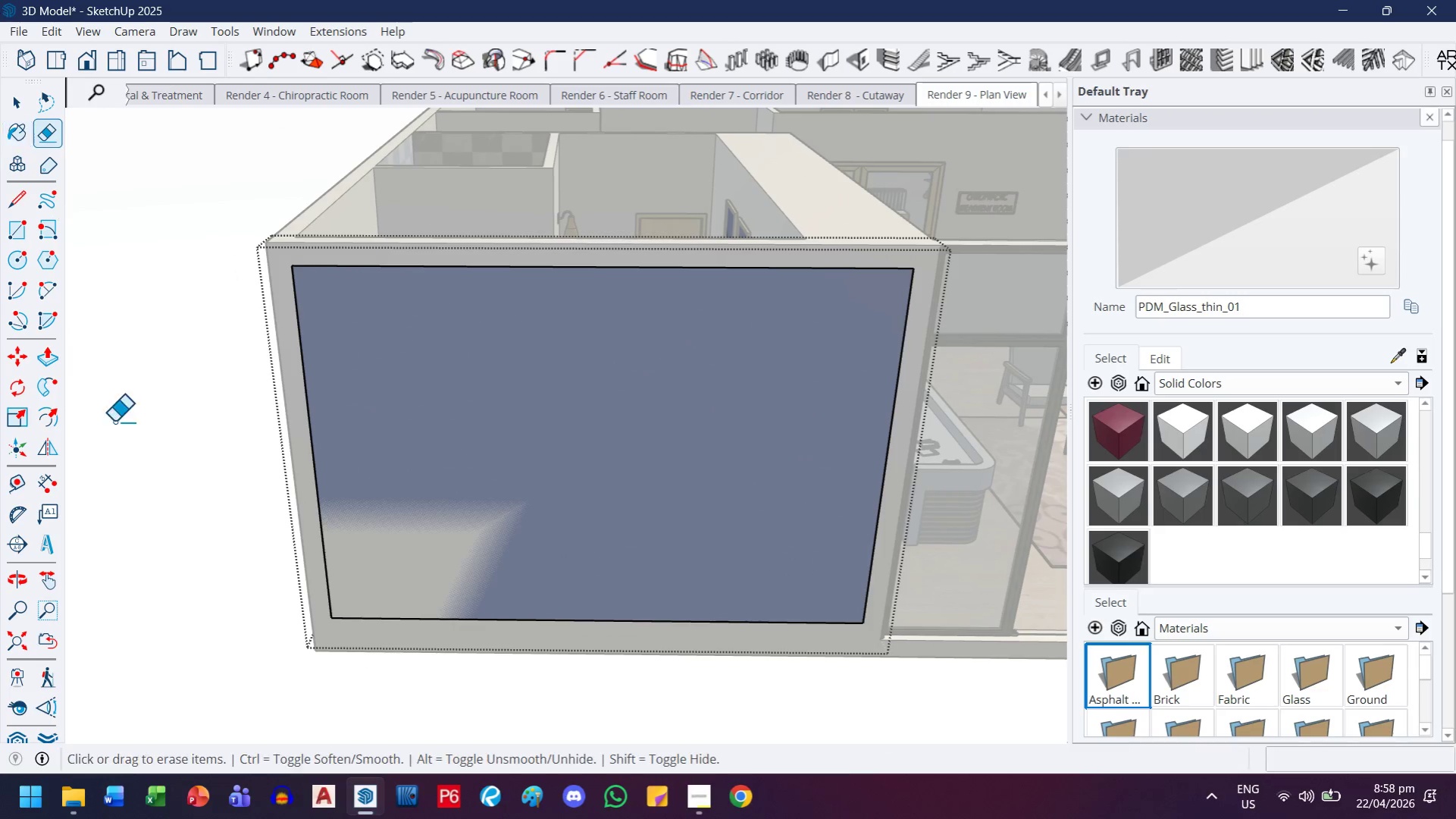 
key(Escape)
 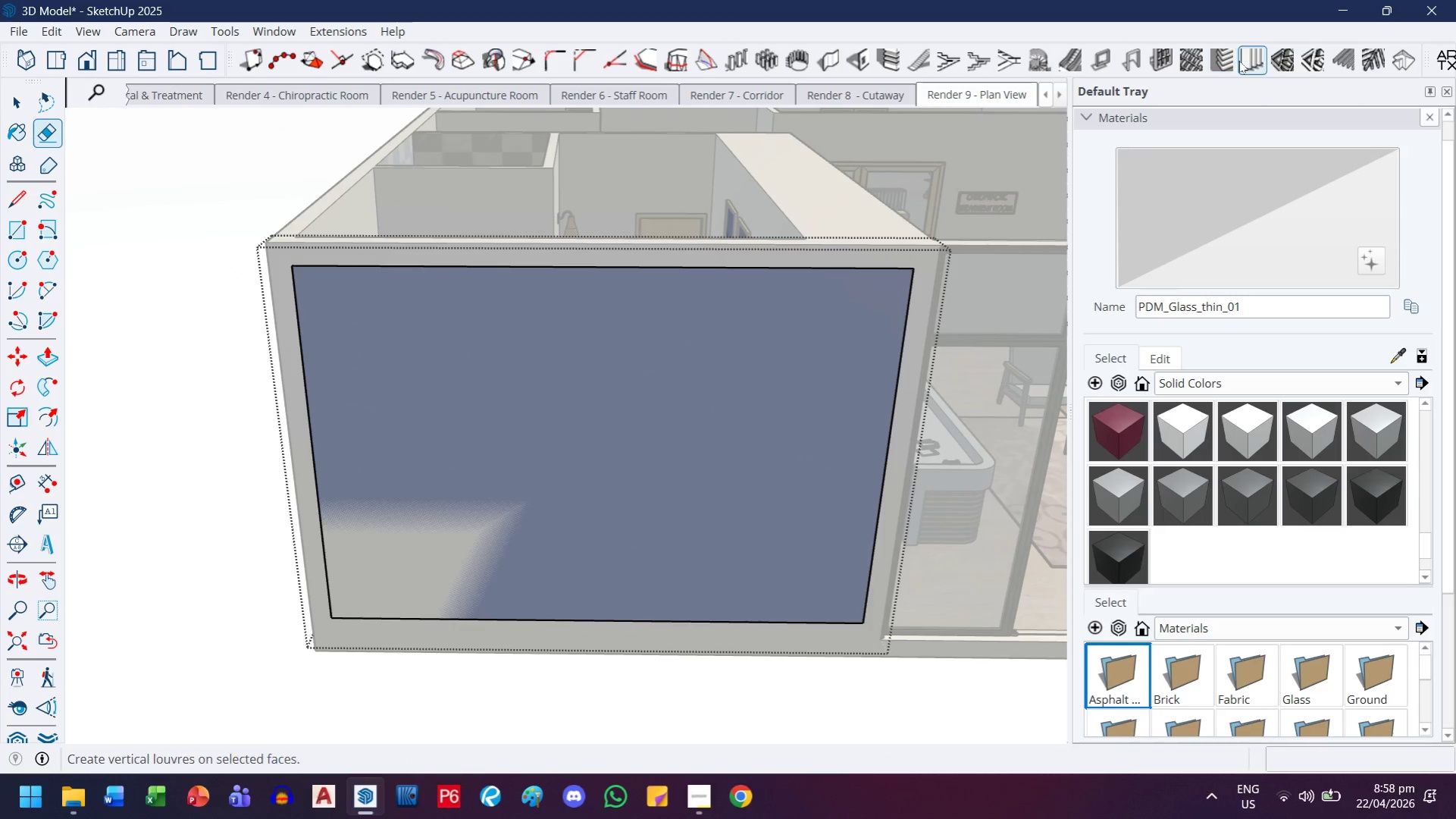 
mouse_move([1234, 65])
 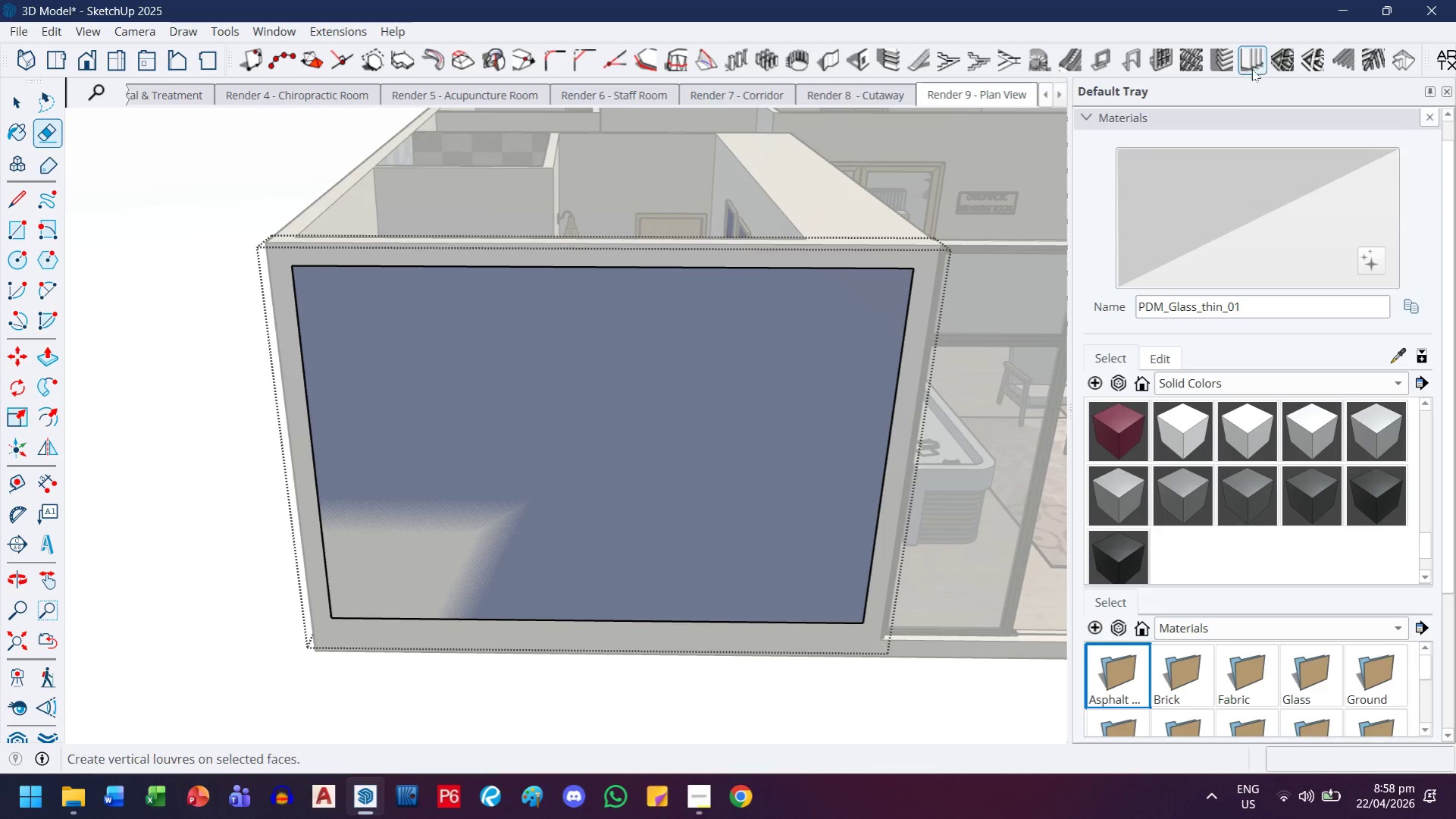 
left_click([1253, 67])
 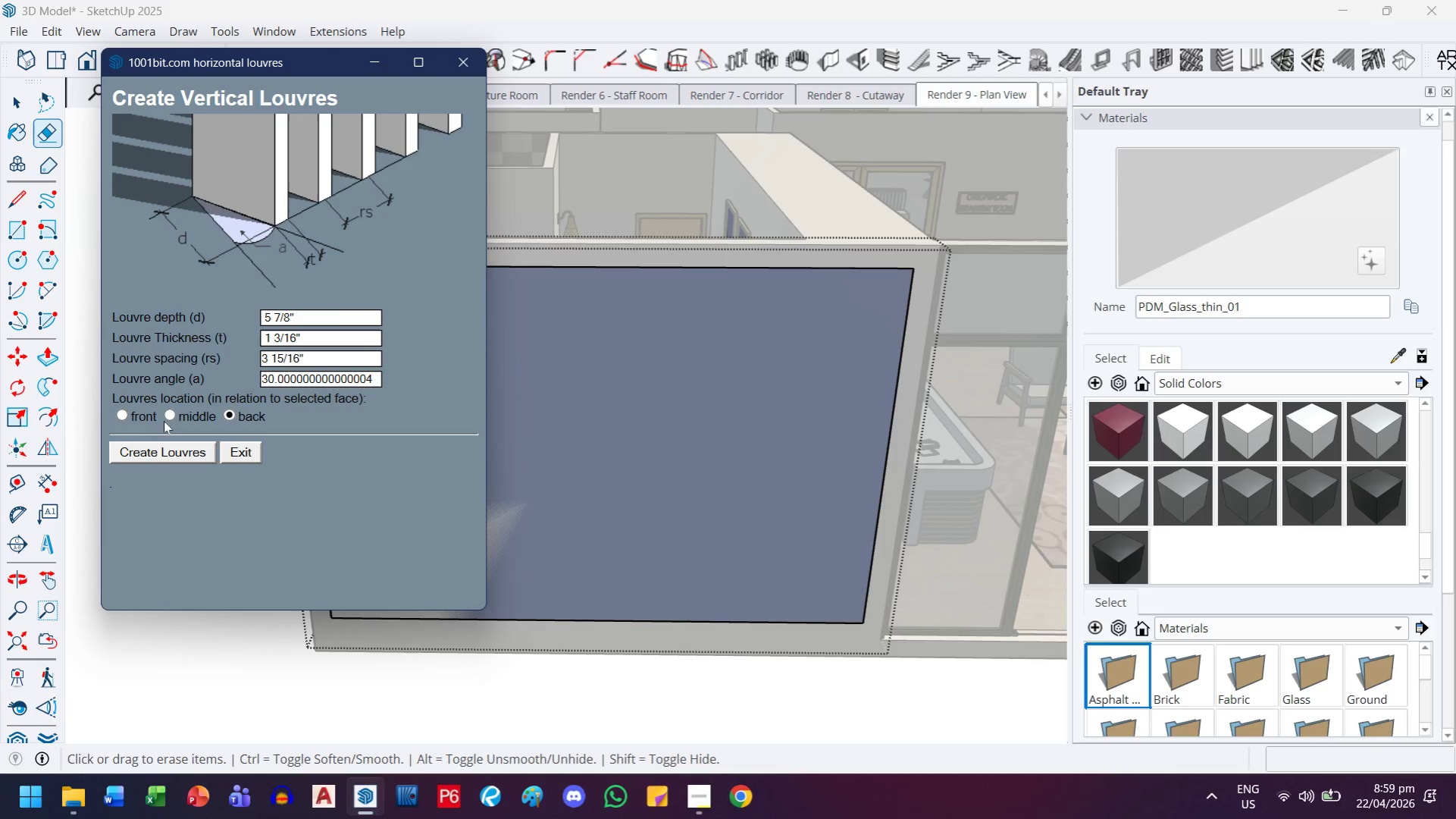 
left_click([126, 415])
 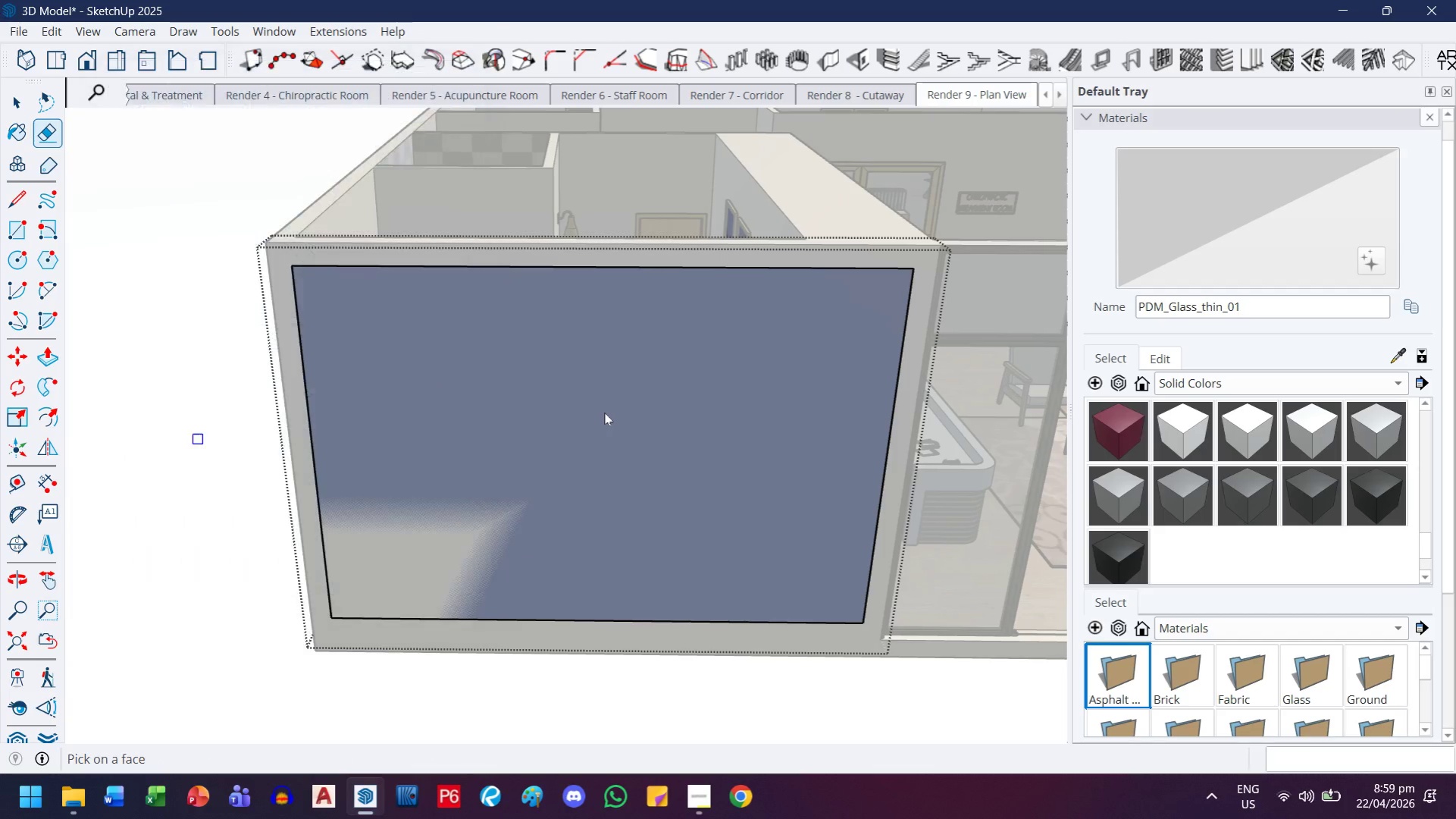 
left_click([604, 413])
 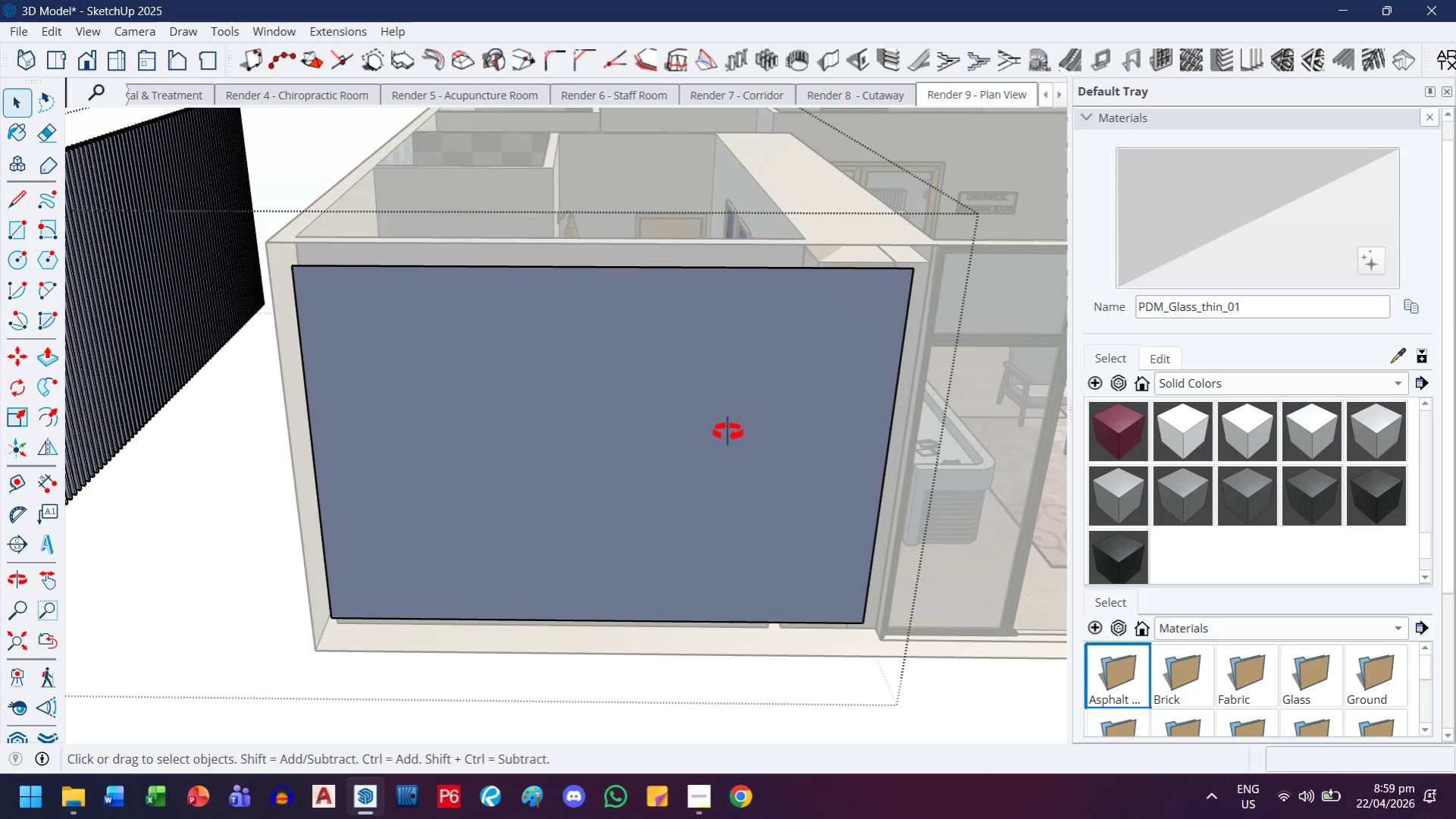 
scroll: coordinate [581, 400], scroll_direction: down, amount: 7.0
 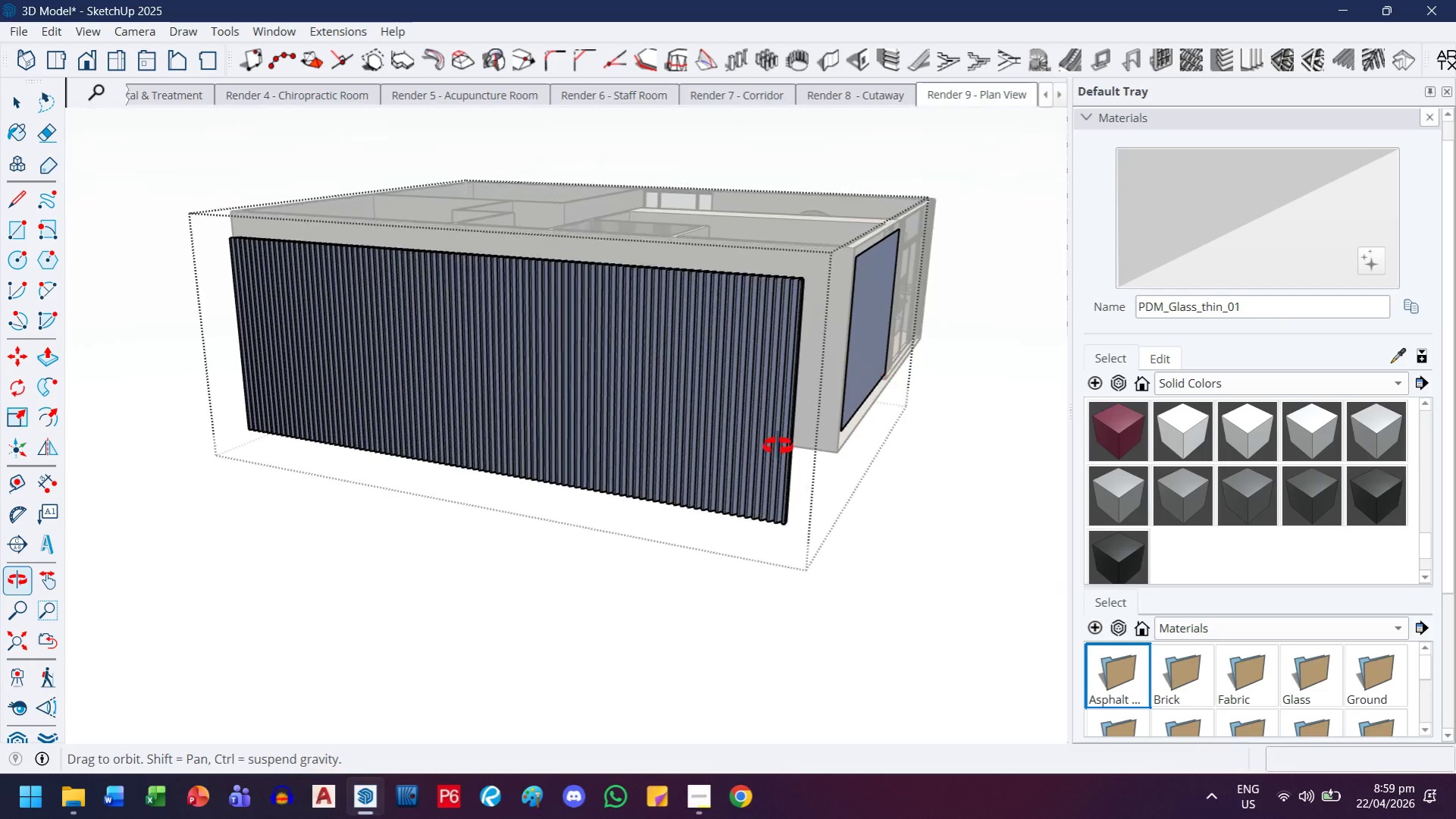 
scroll: coordinate [677, 407], scroll_direction: up, amount: 12.0
 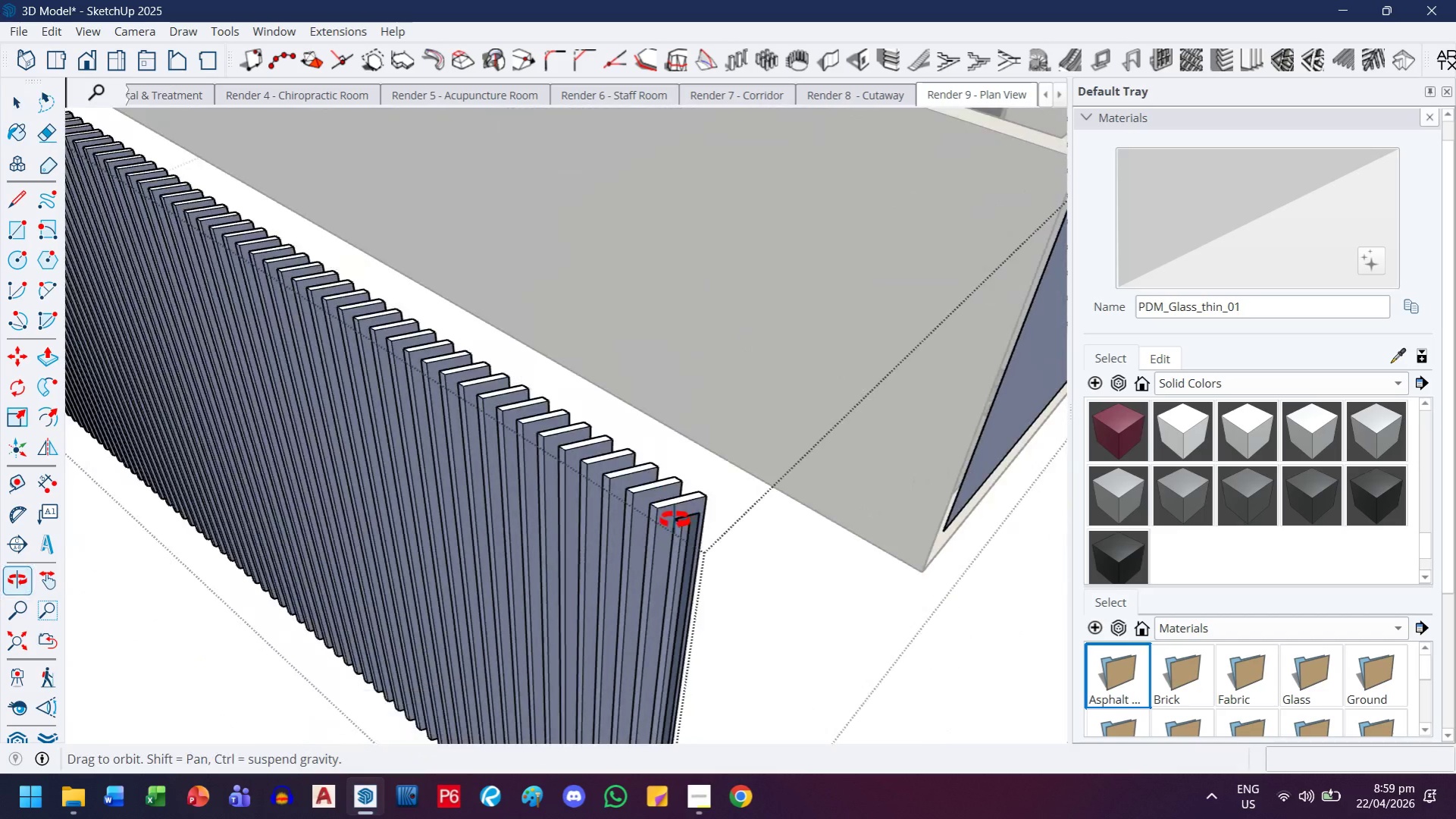 
scroll: coordinate [664, 482], scroll_direction: down, amount: 14.0
 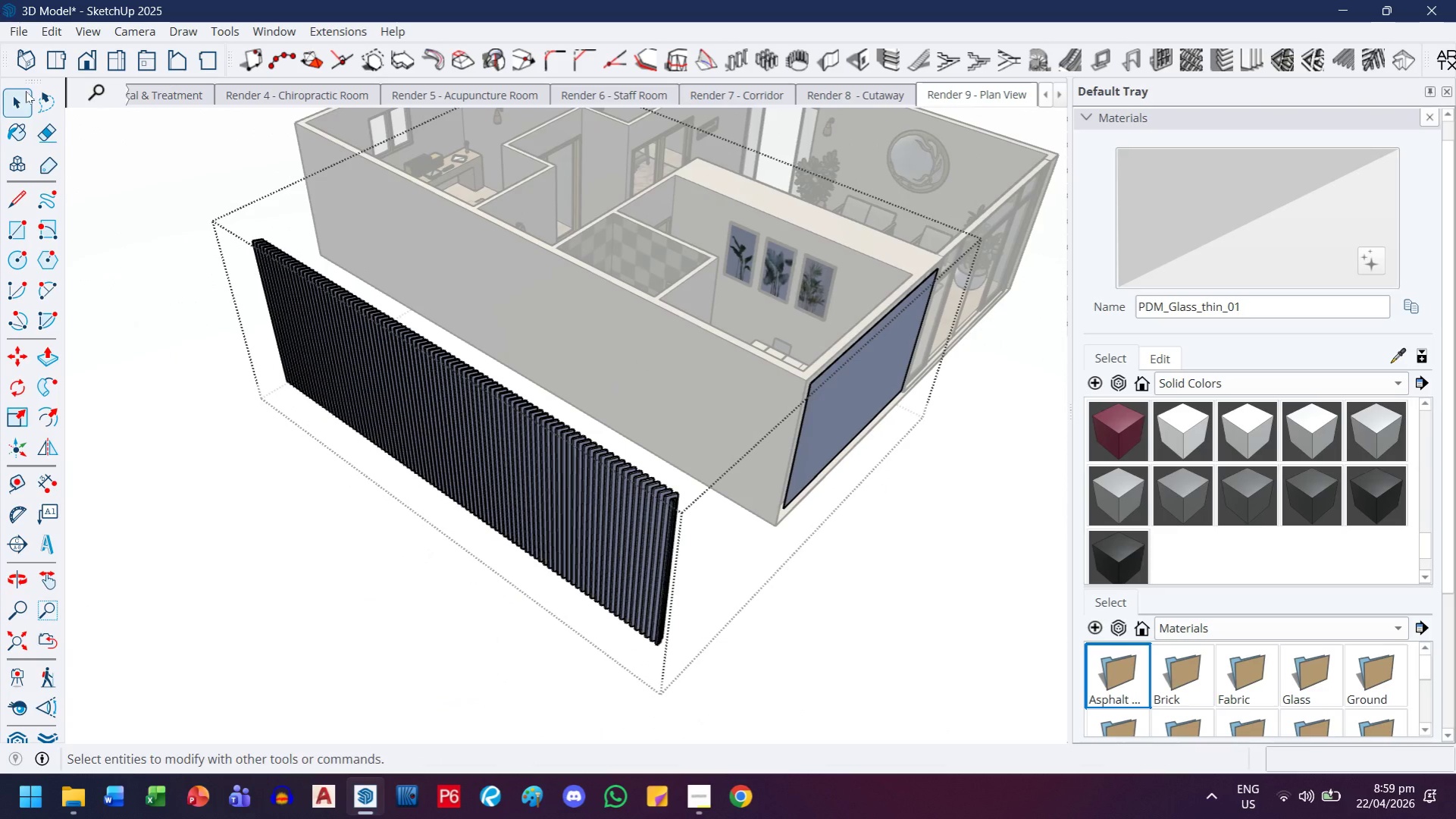 
left_click_drag(start_coordinate=[175, 699], to_coordinate=[188, 685])
 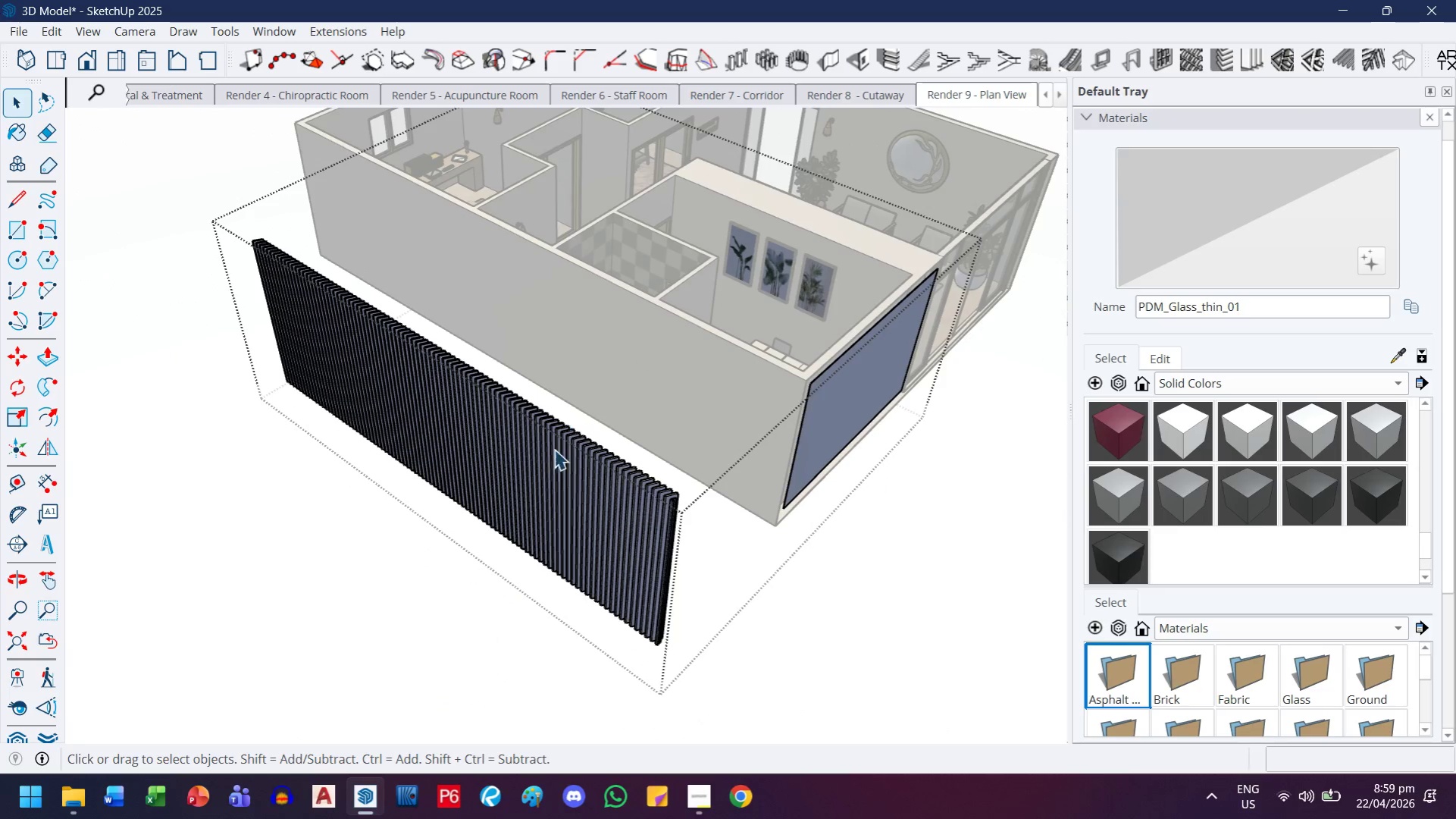 
triple_click([553, 452])
 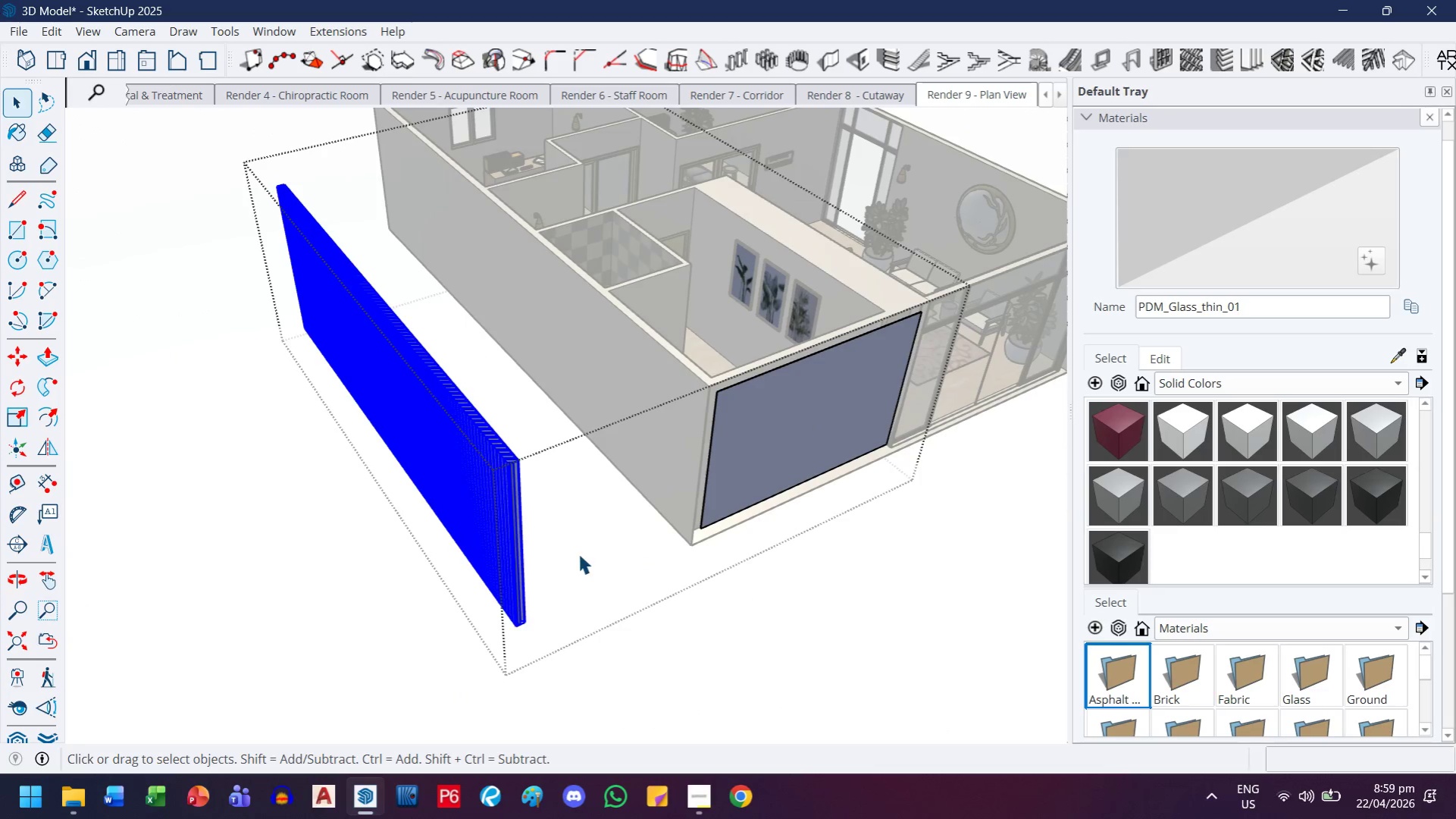 
double_click([820, 450])
 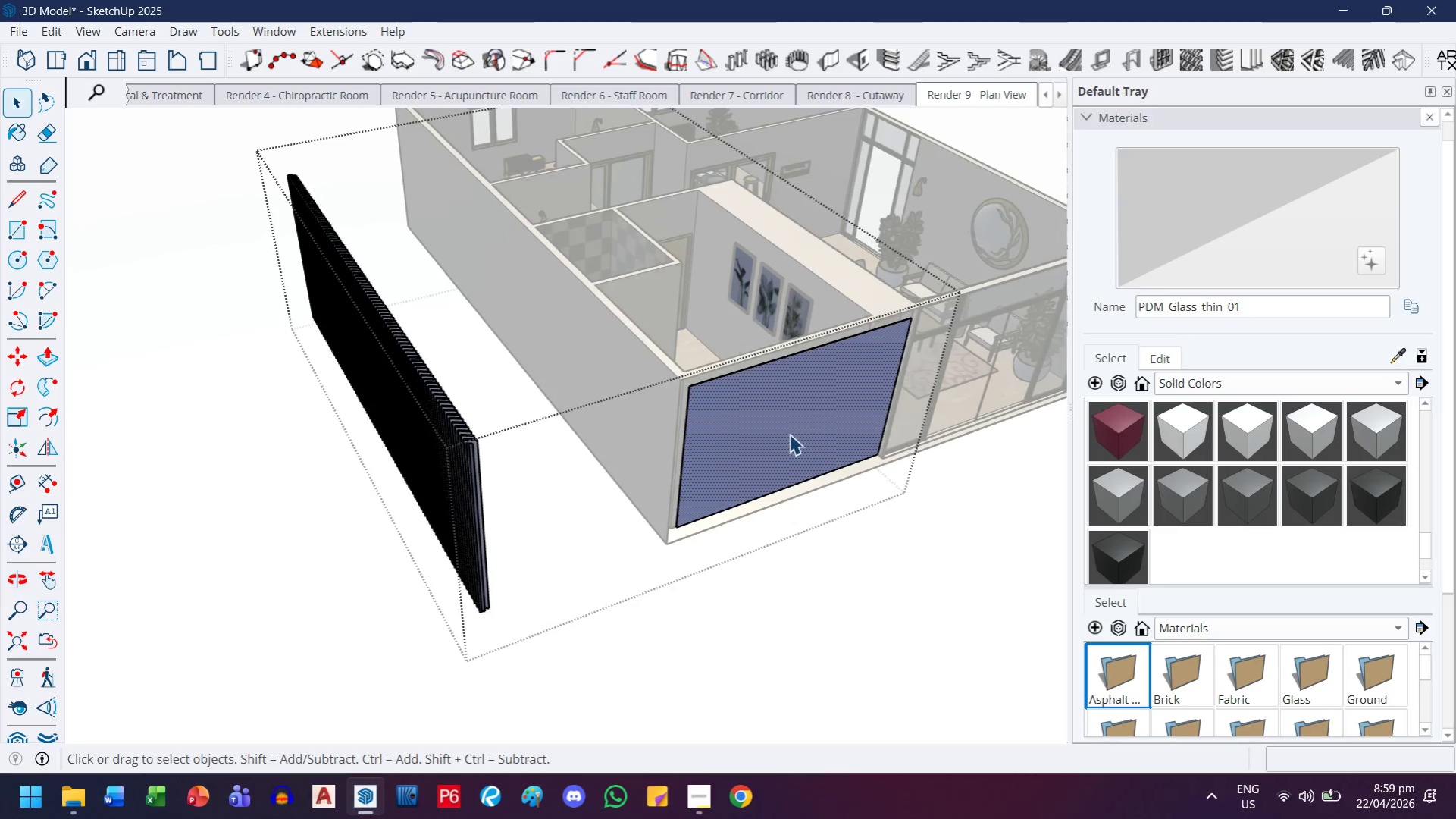 
double_click([799, 422])
 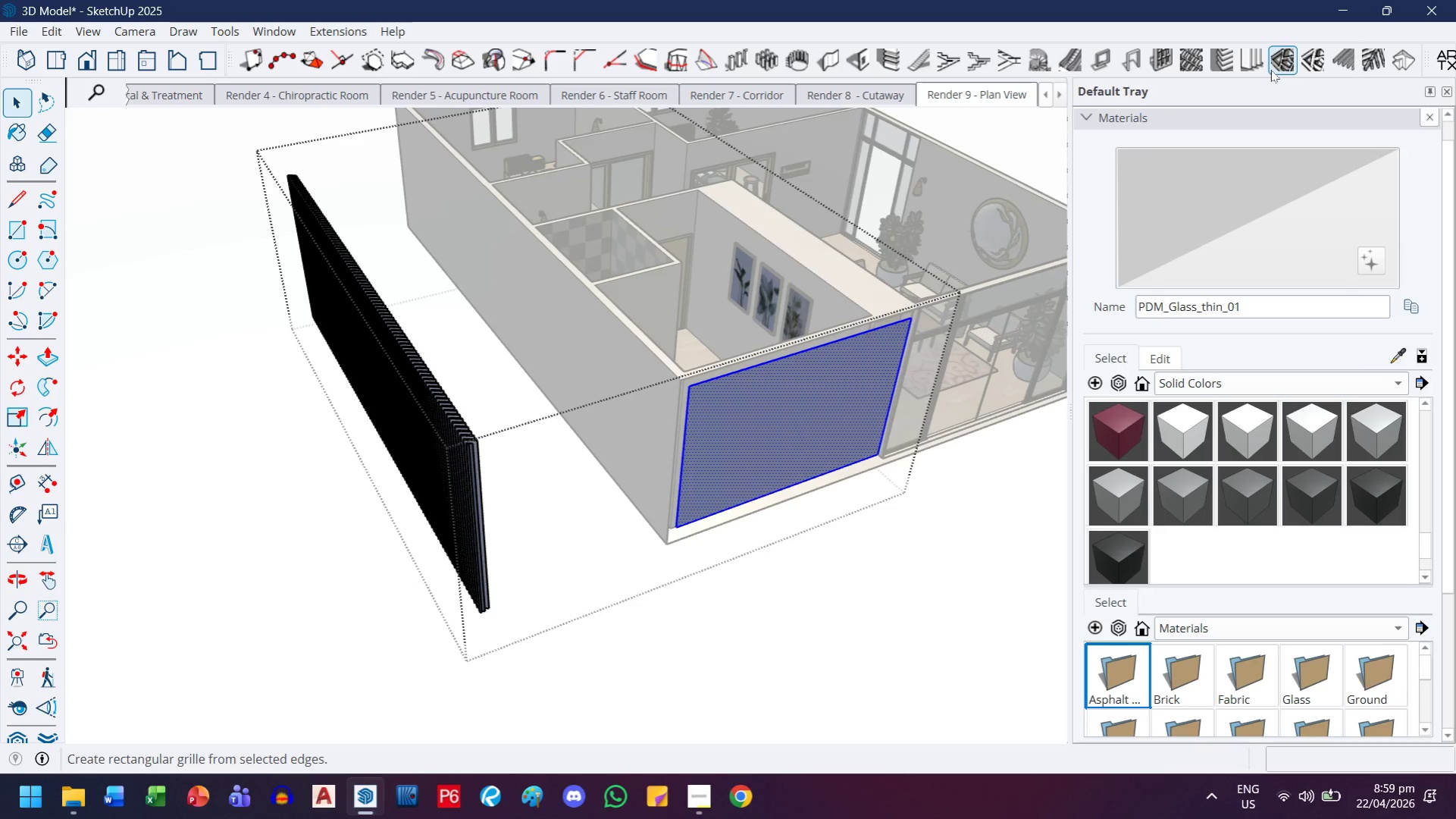 
left_click([1244, 61])
 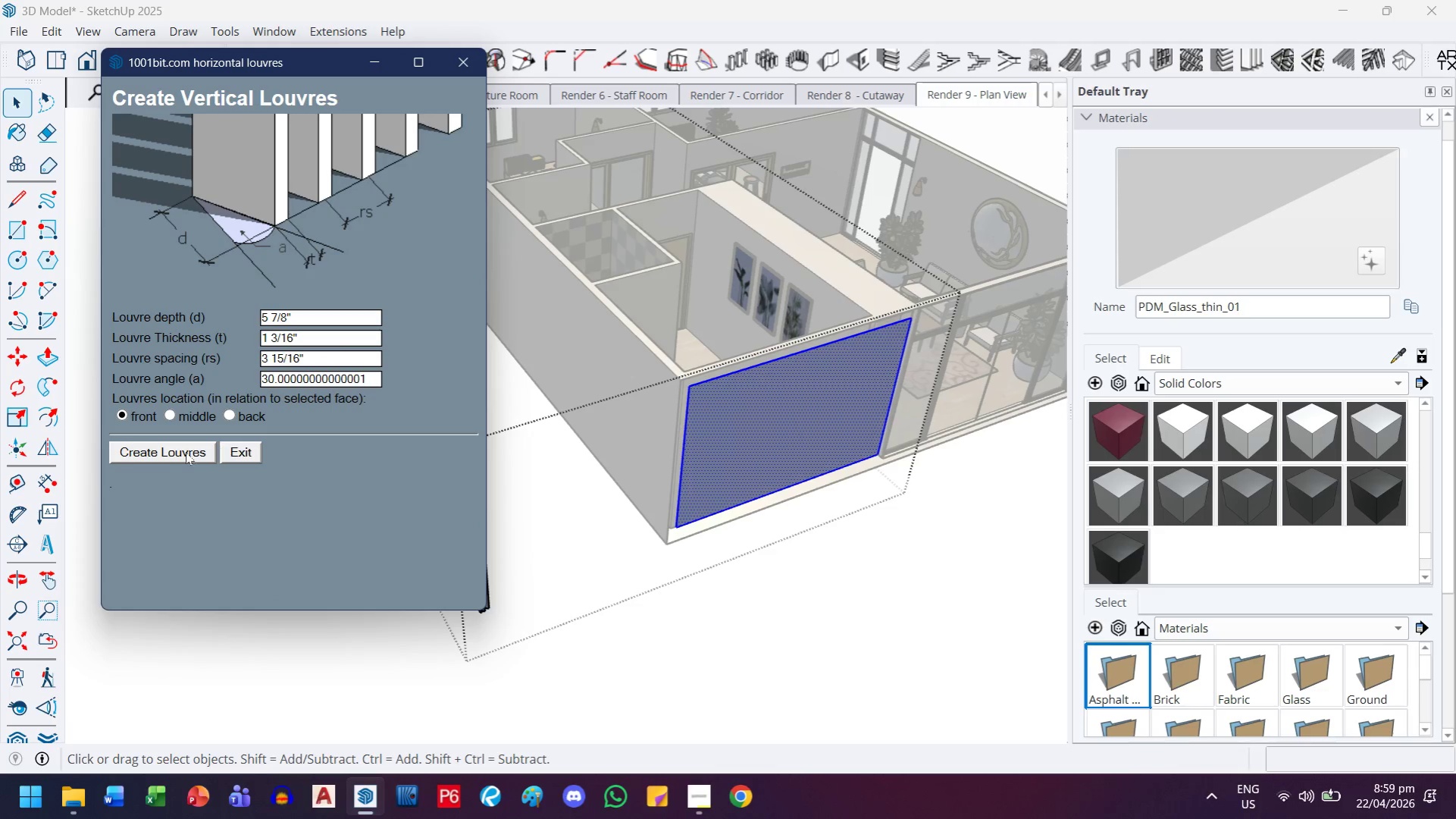 
left_click([158, 453])
 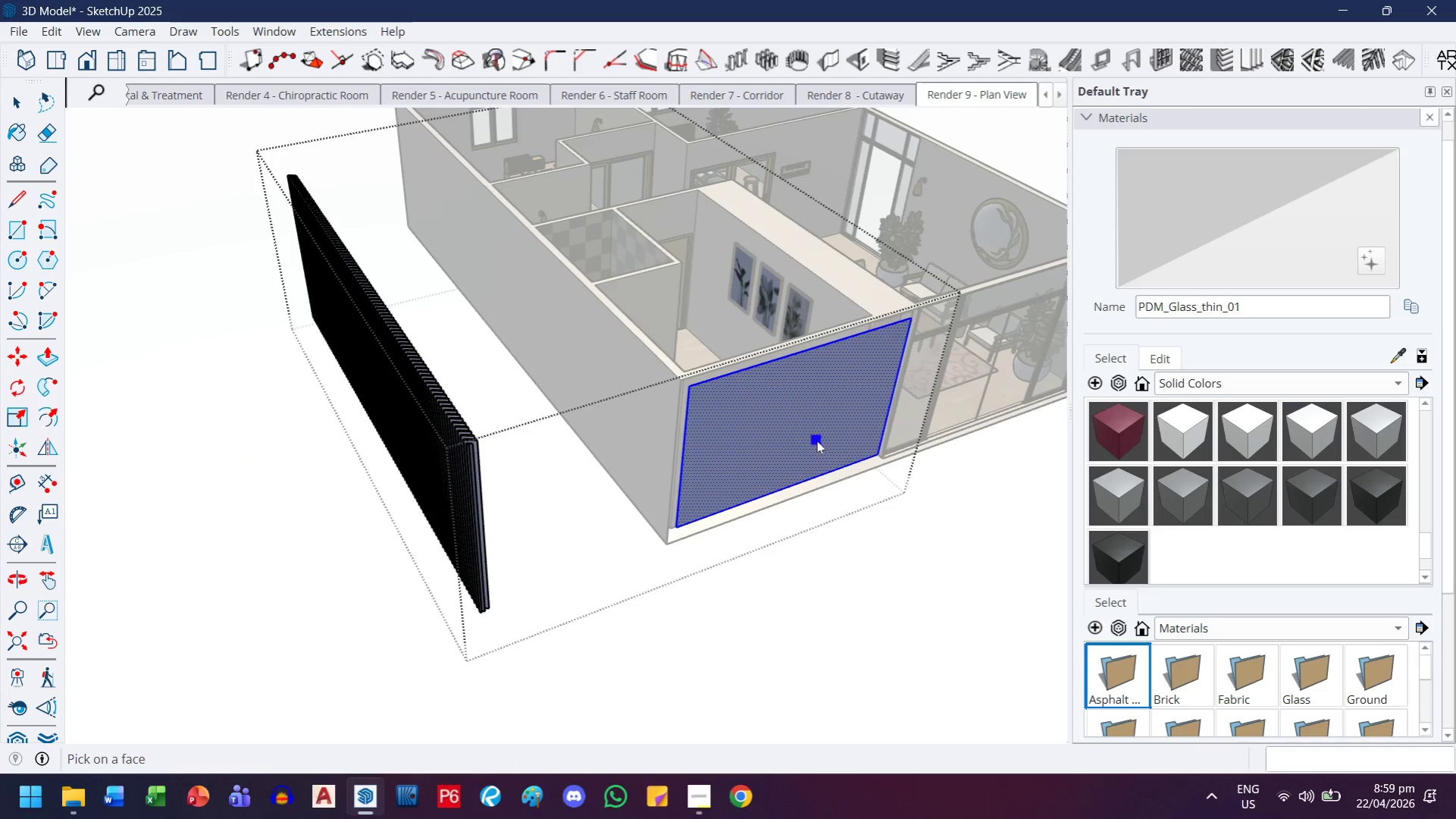 
left_click([800, 438])
 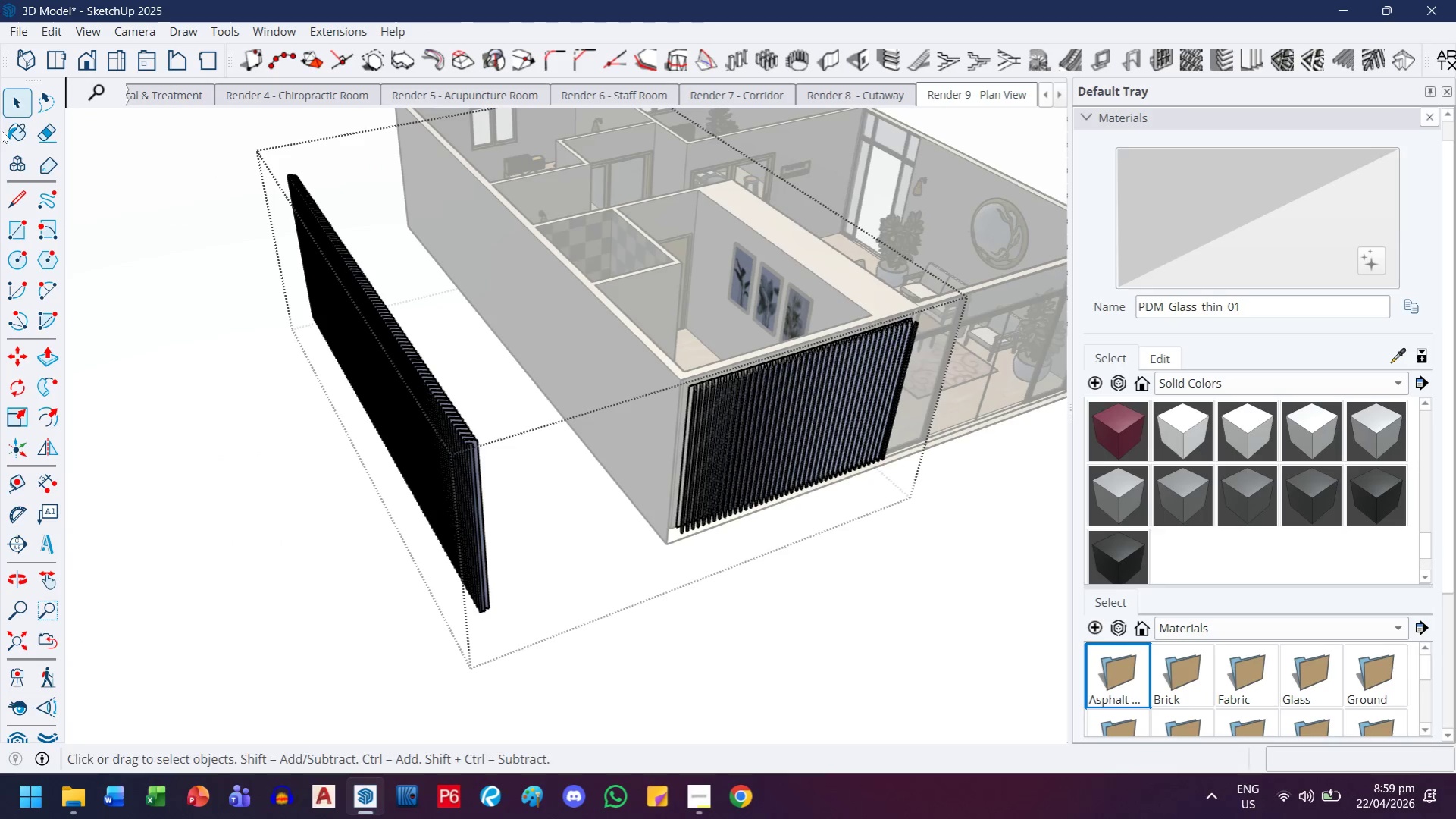 
key(H)
 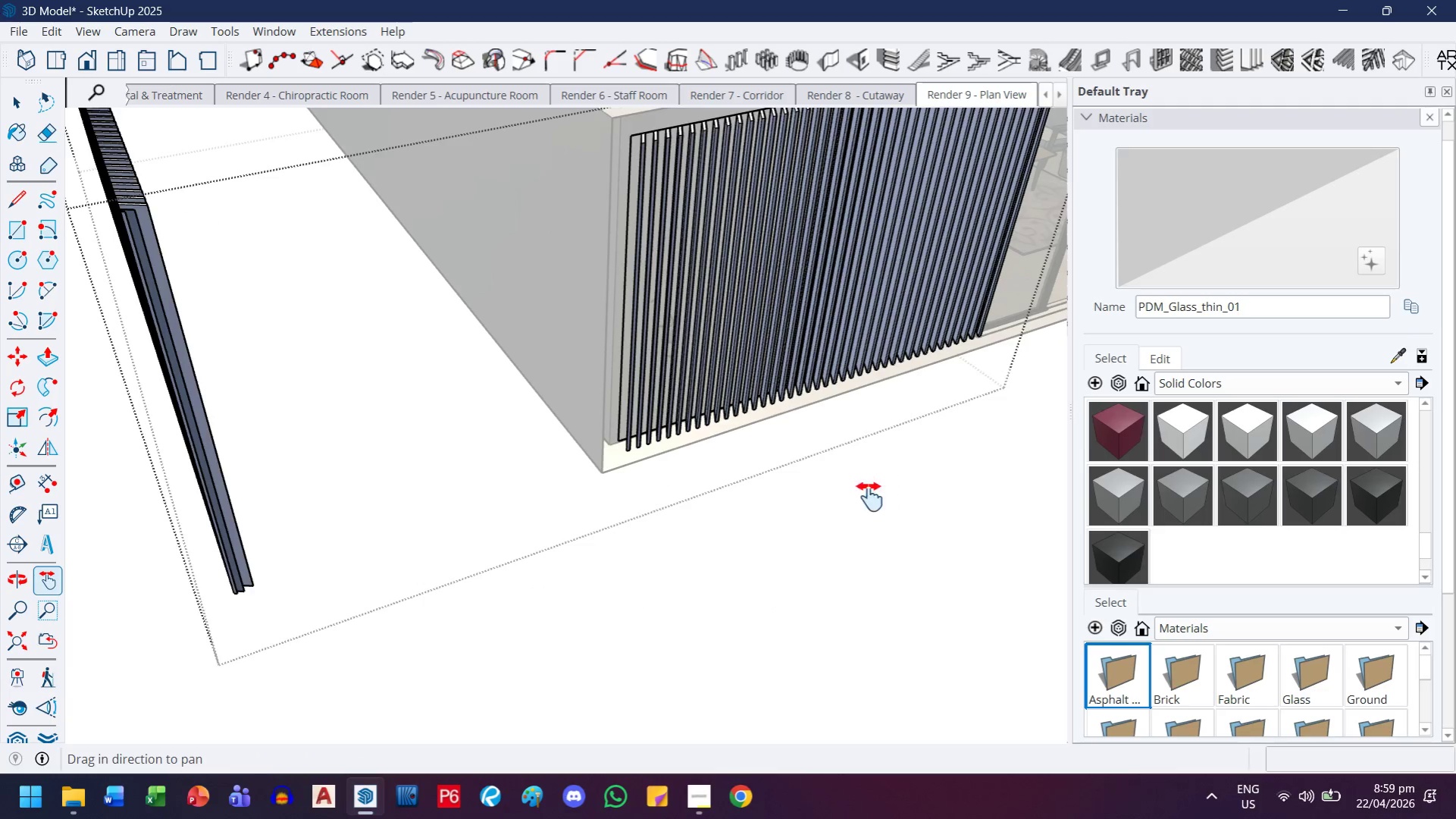 
left_click_drag(start_coordinate=[875, 492], to_coordinate=[738, 637])
 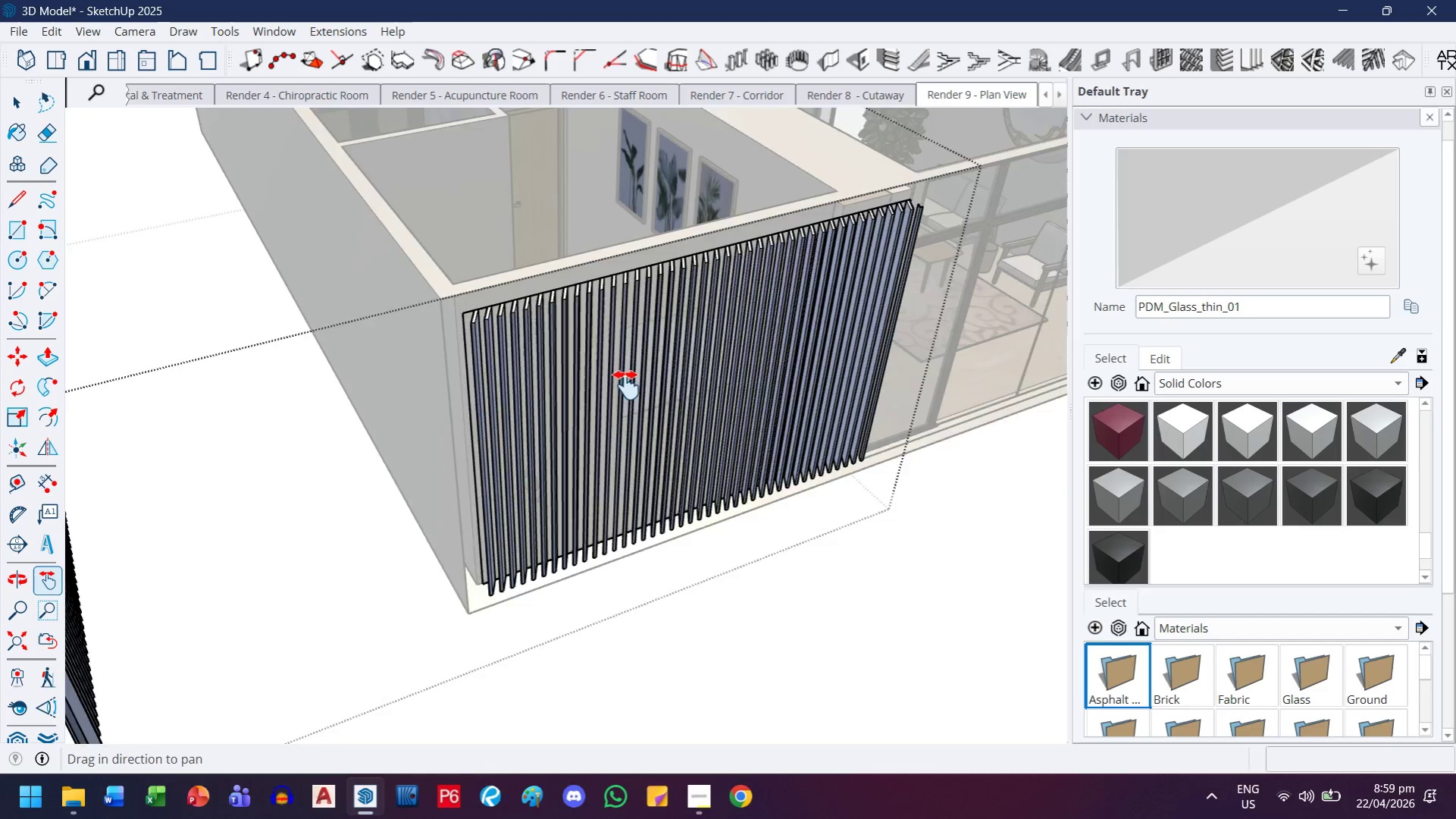 
scroll: coordinate [750, 636], scroll_direction: up, amount: 7.0
 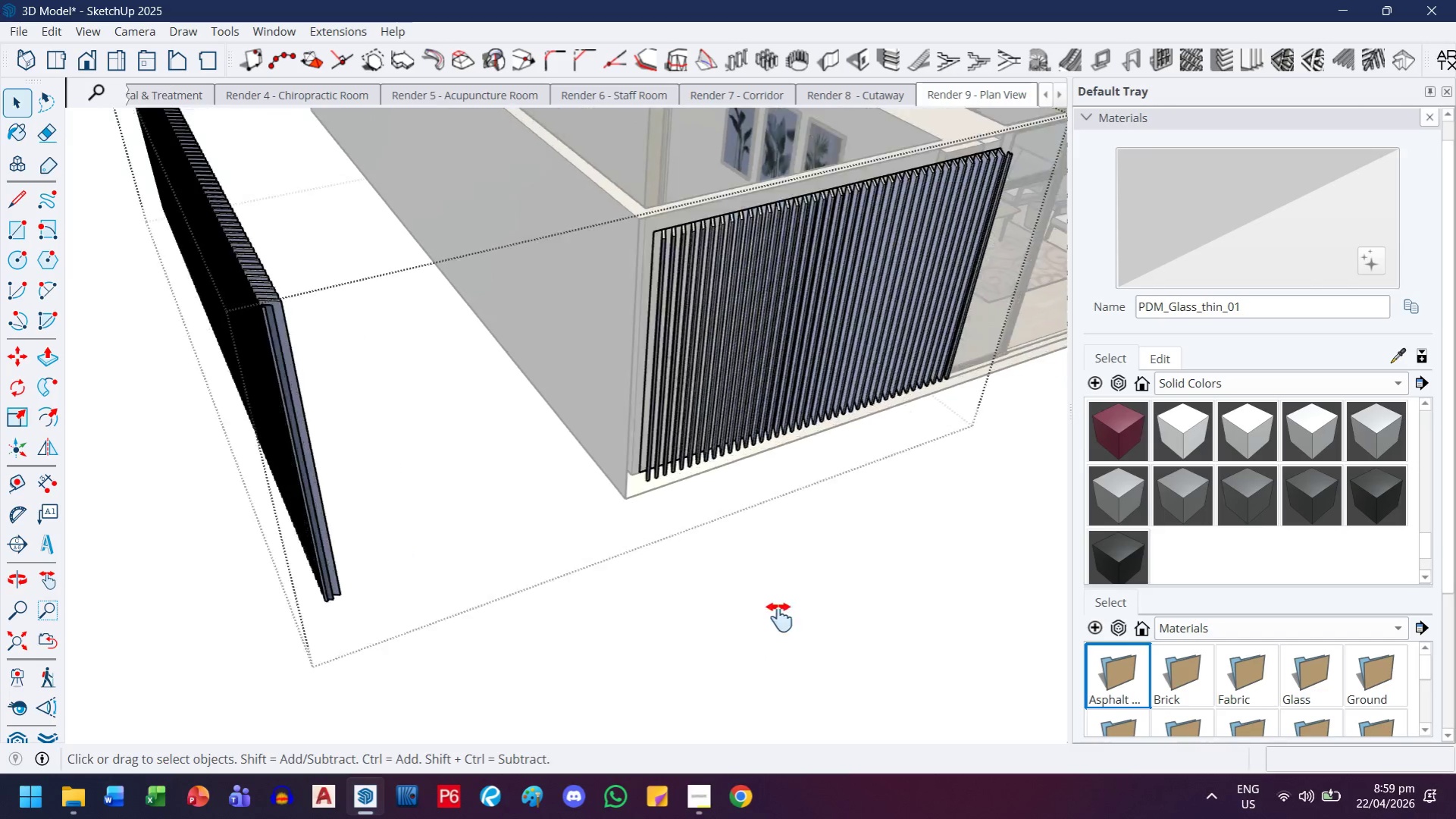 
scroll: coordinate [587, 473], scroll_direction: none, amount: 0.0
 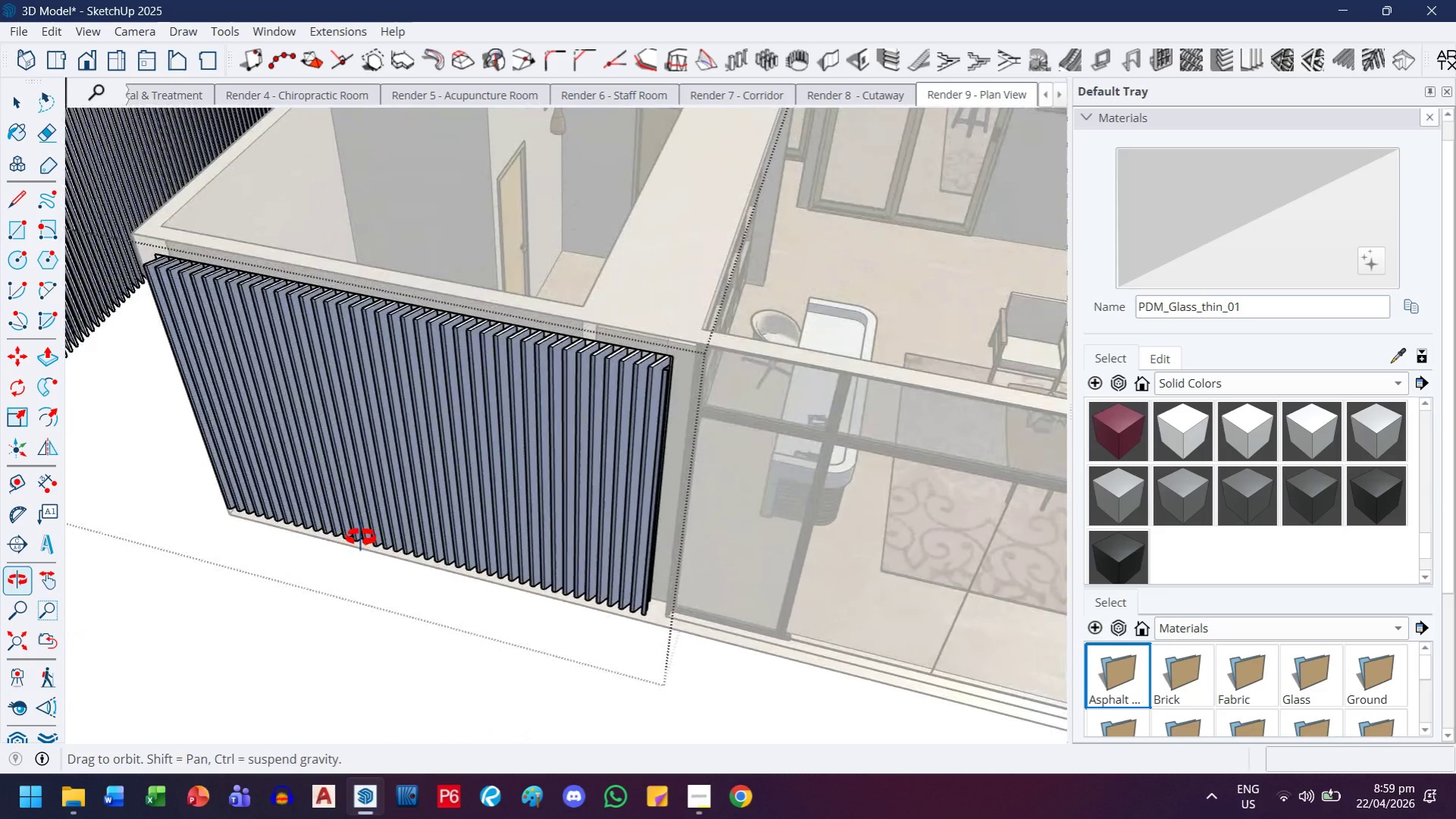 
scroll: coordinate [361, 538], scroll_direction: up, amount: 1.0
 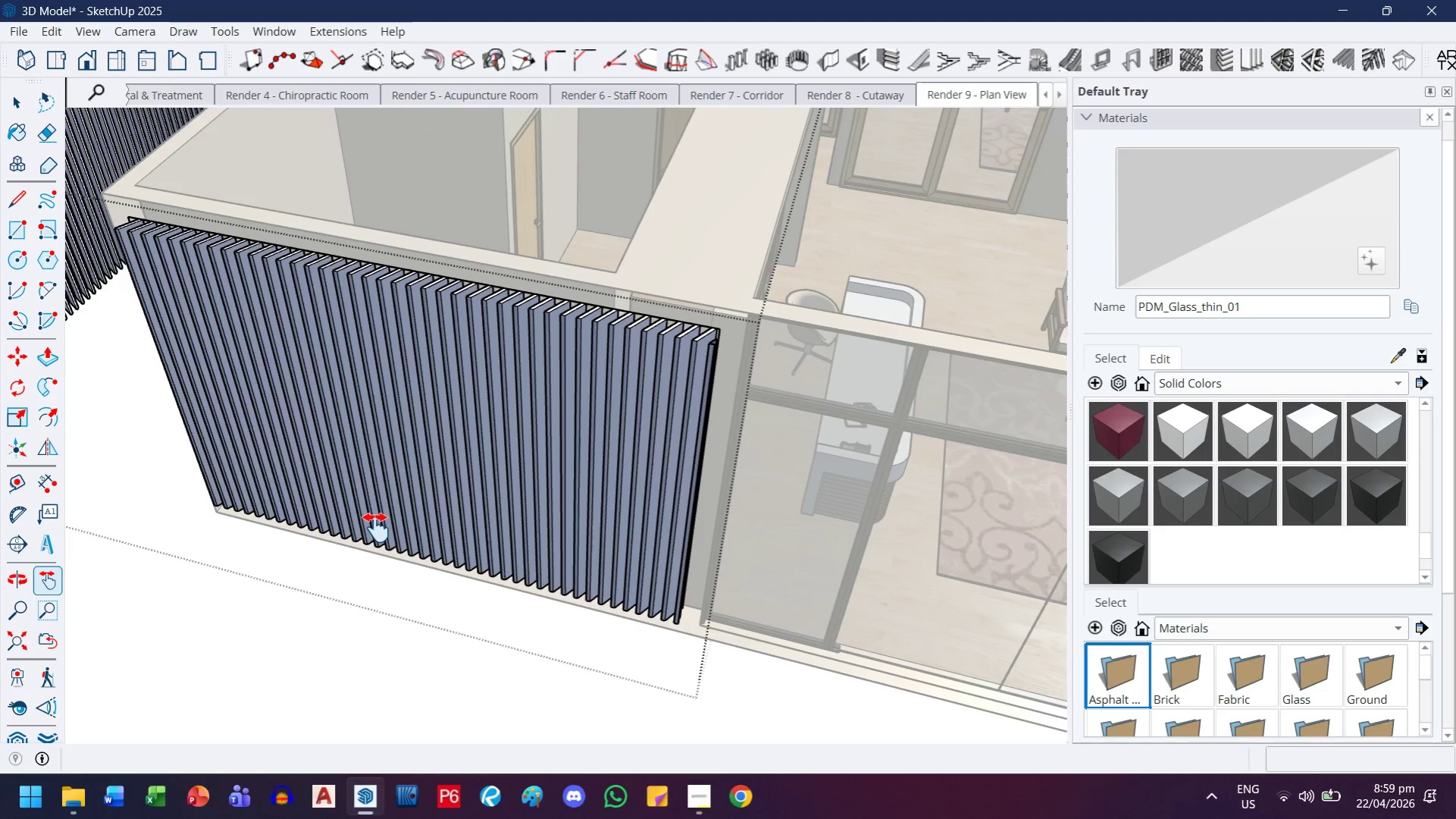 
left_click_drag(start_coordinate=[216, 565], to_coordinate=[568, 592])
 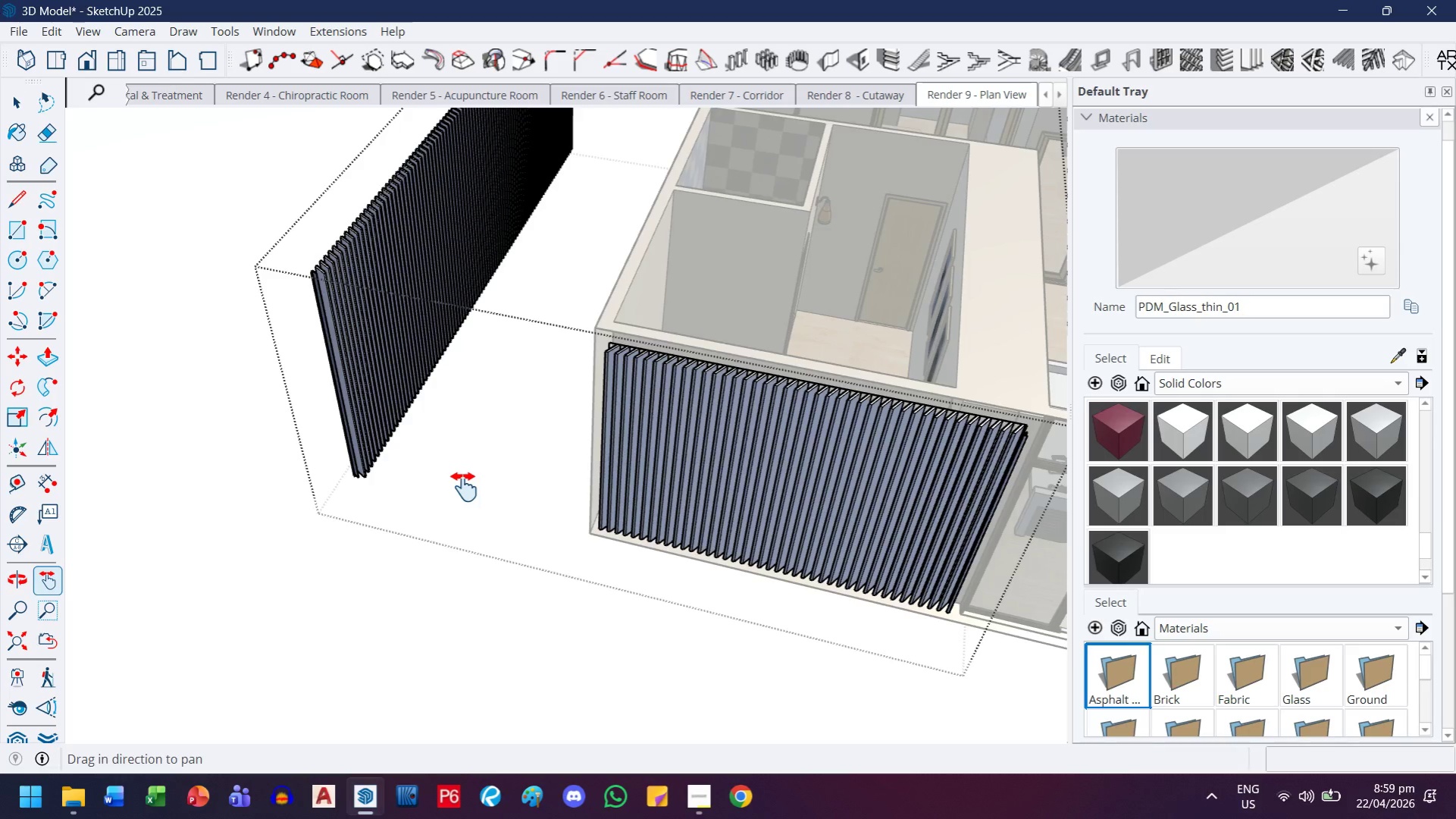 
scroll: coordinate [390, 420], scroll_direction: down, amount: 11.0
 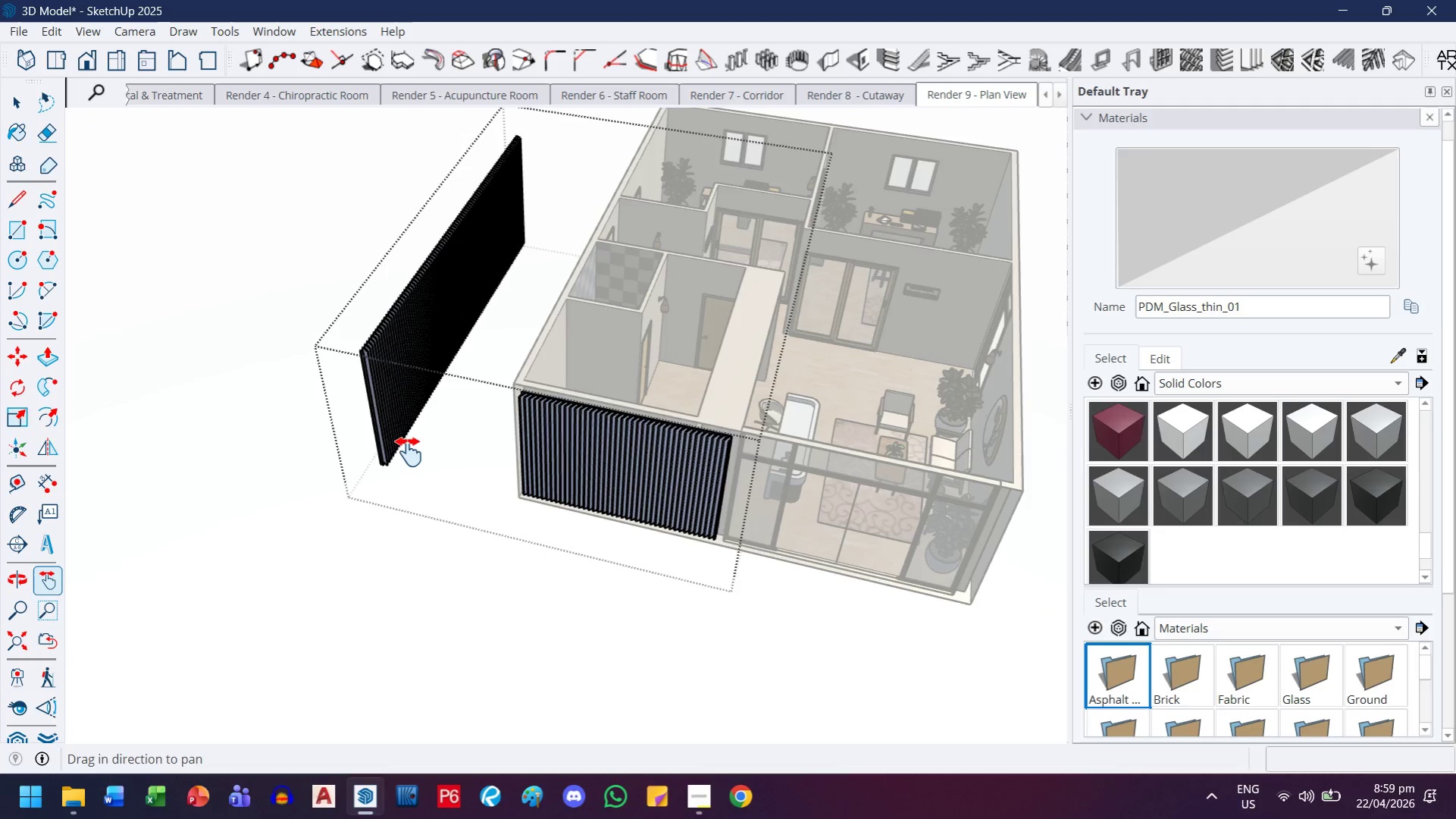 
key(H)
 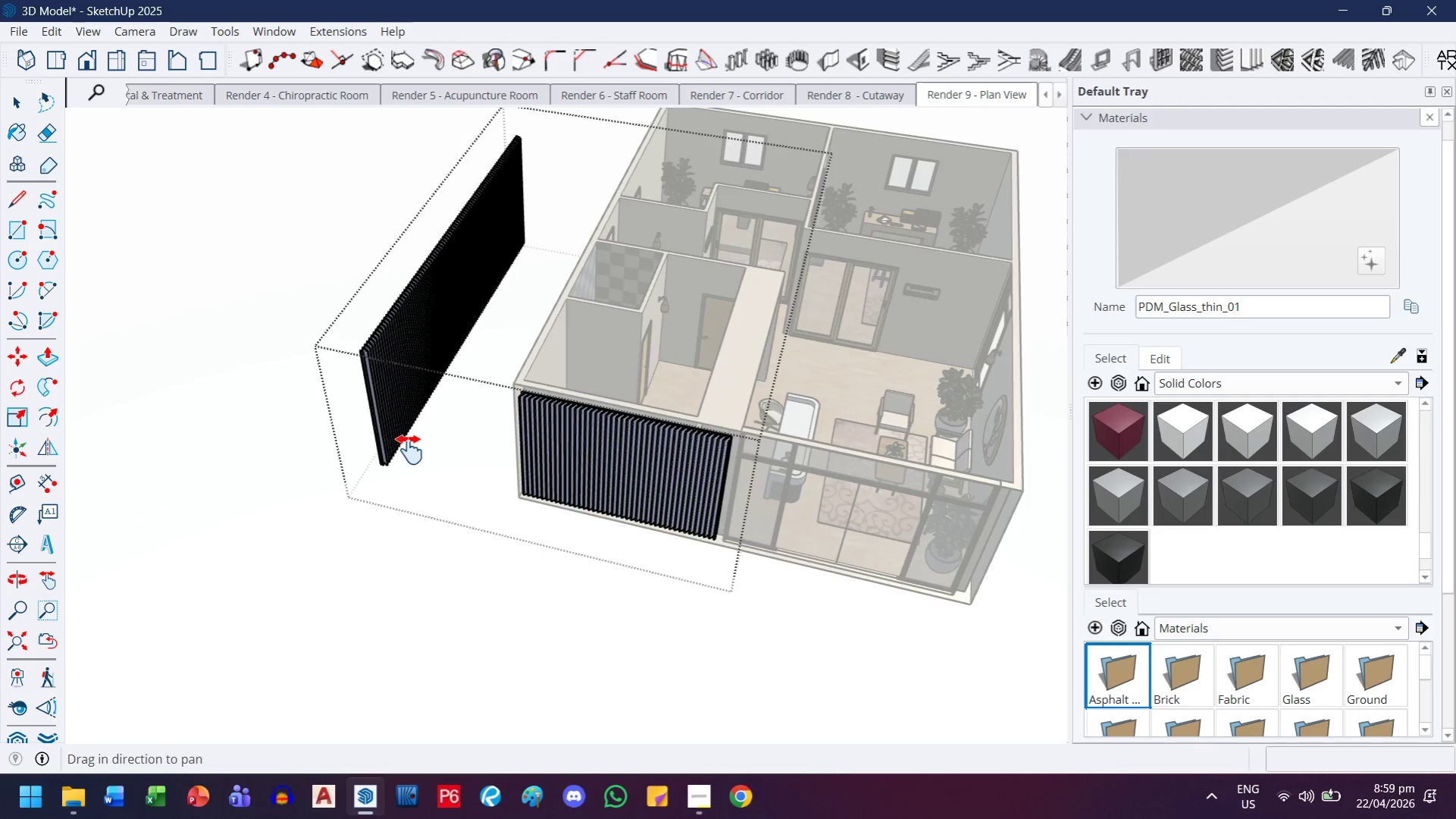 
left_click_drag(start_coordinate=[409, 450], to_coordinate=[434, 492])
 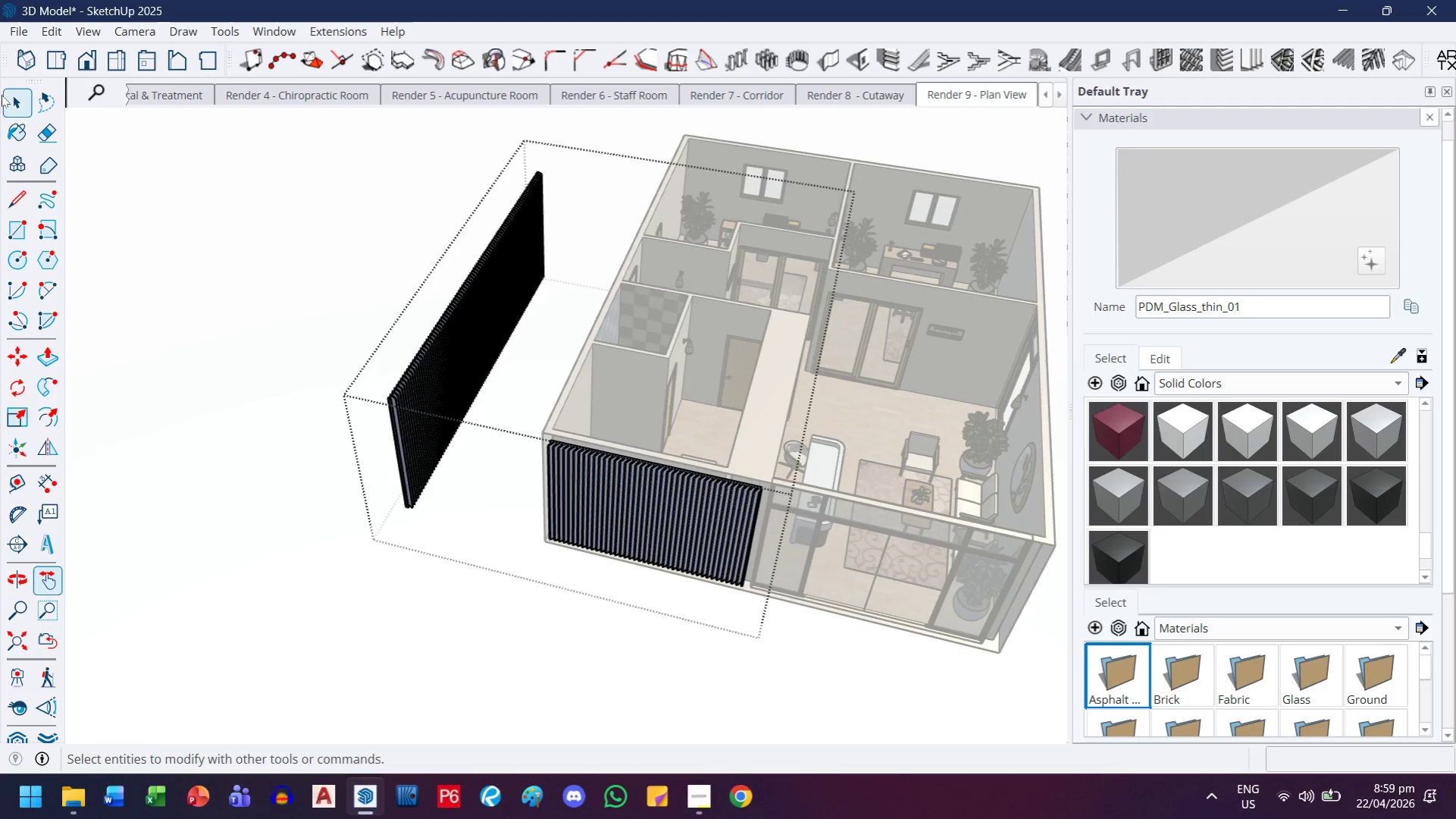 
left_click([8, 95])
 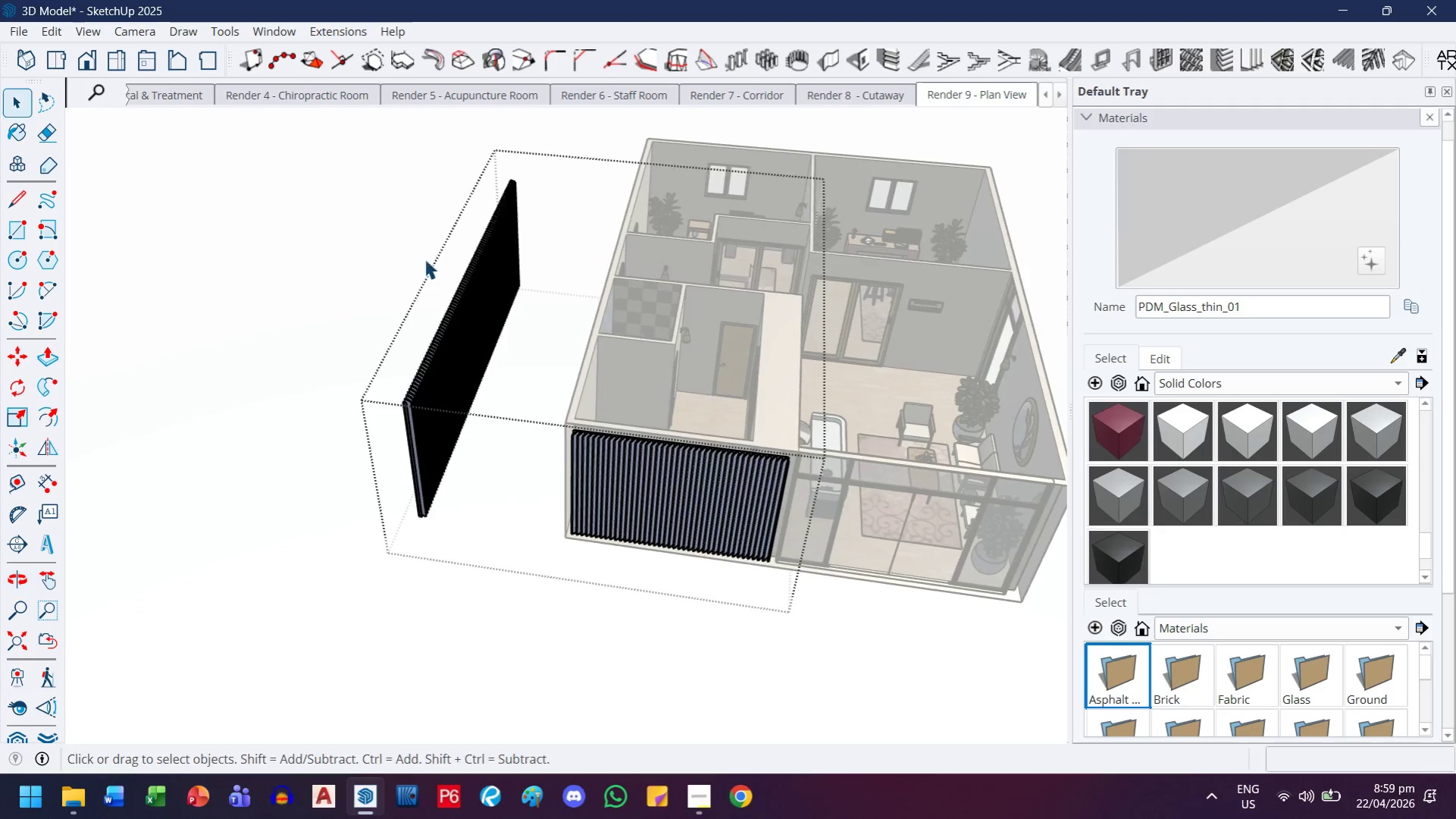 
left_click_drag(start_coordinate=[325, 150], to_coordinate=[531, 554])
 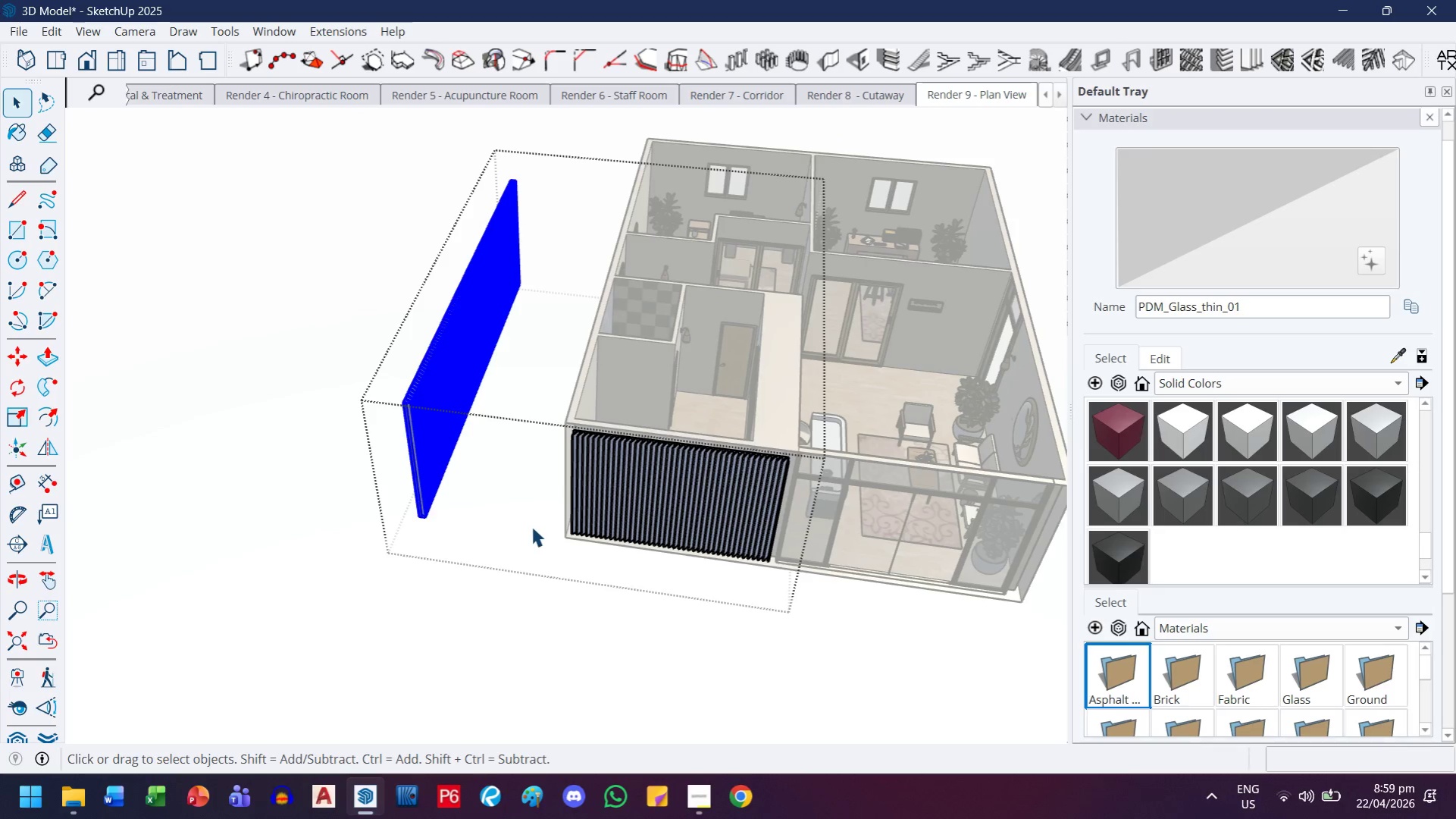 
key(Delete)
 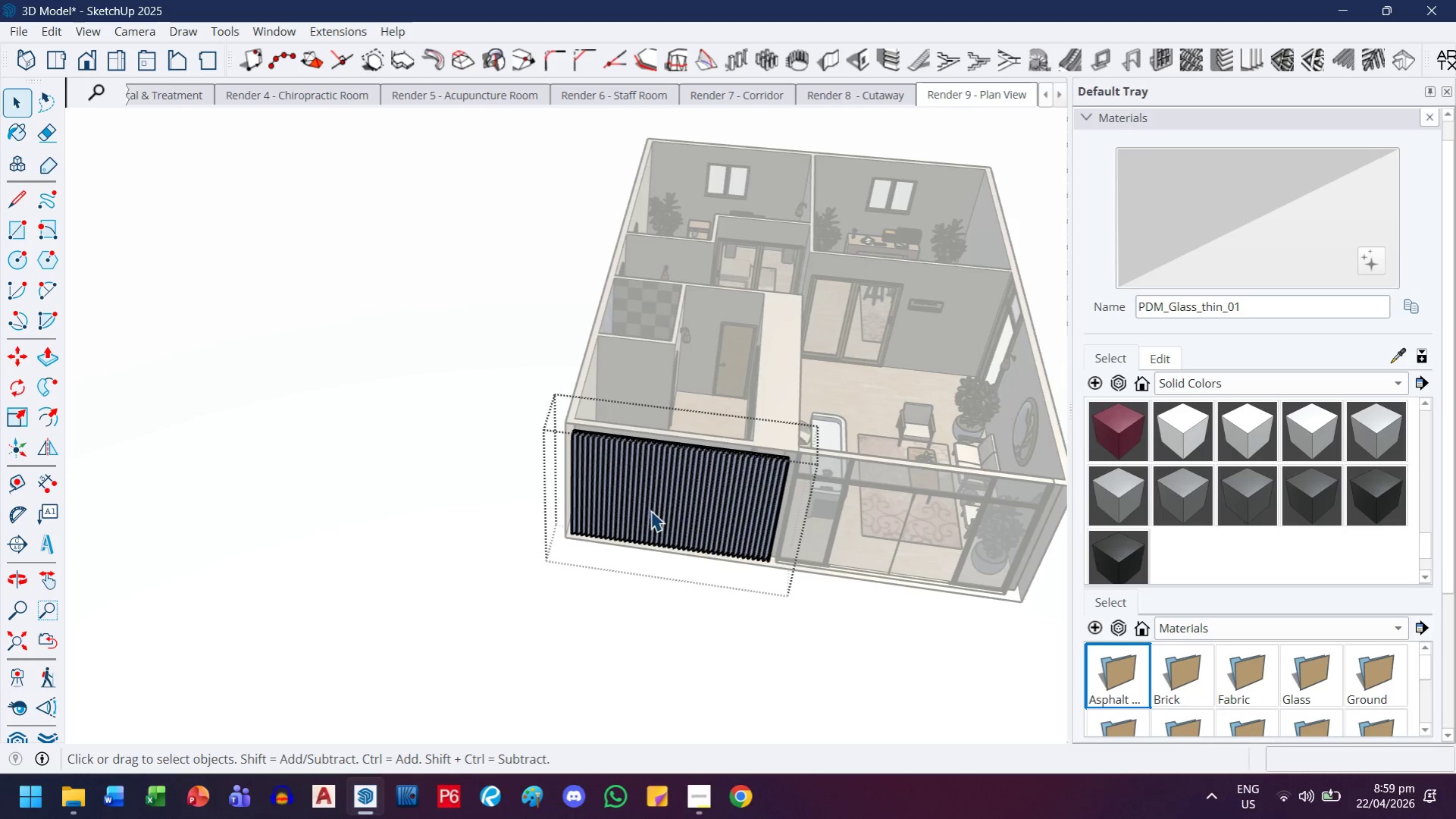 
scroll: coordinate [856, 396], scroll_direction: up, amount: 11.0
 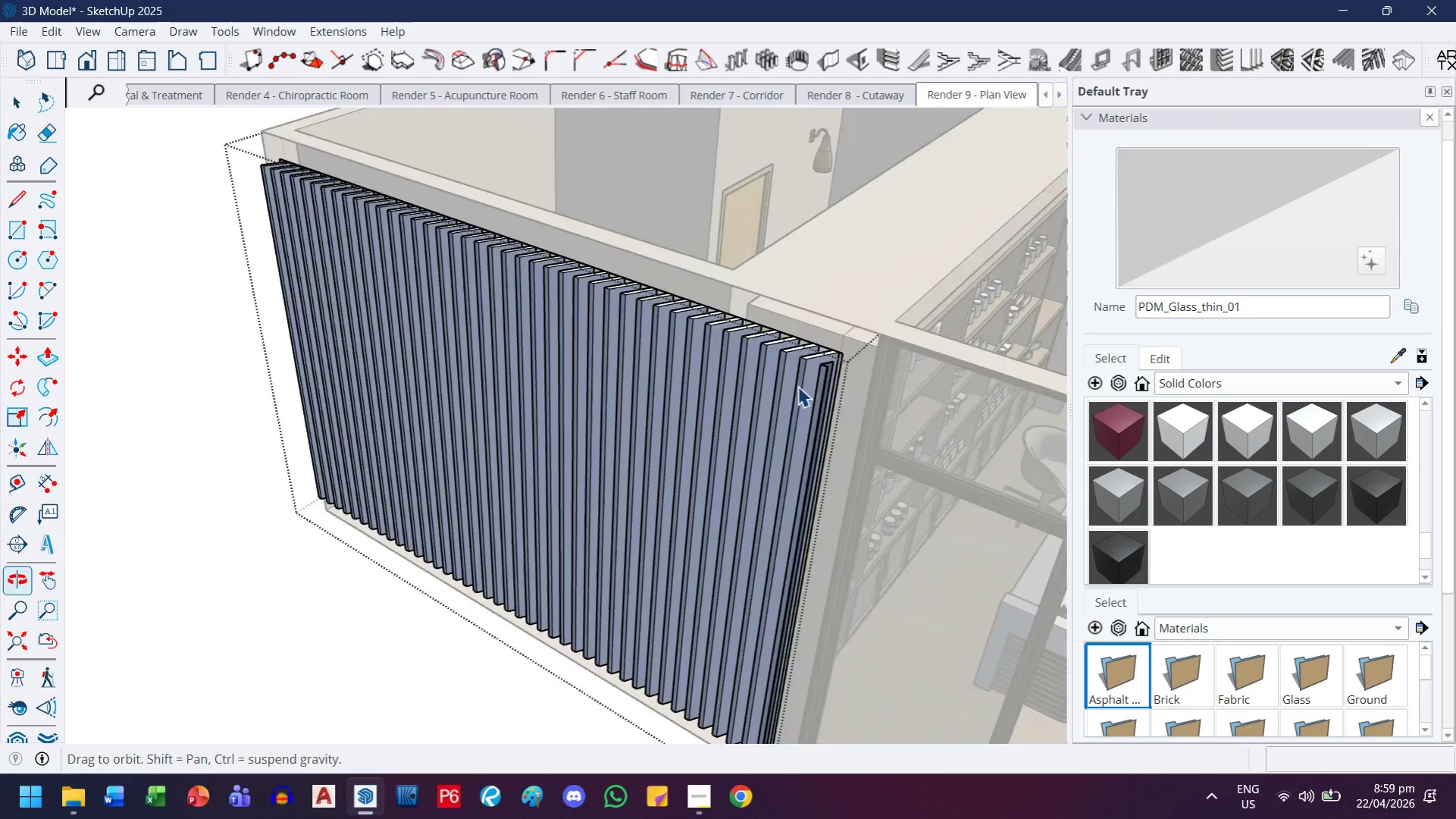 
left_click([715, 450])
 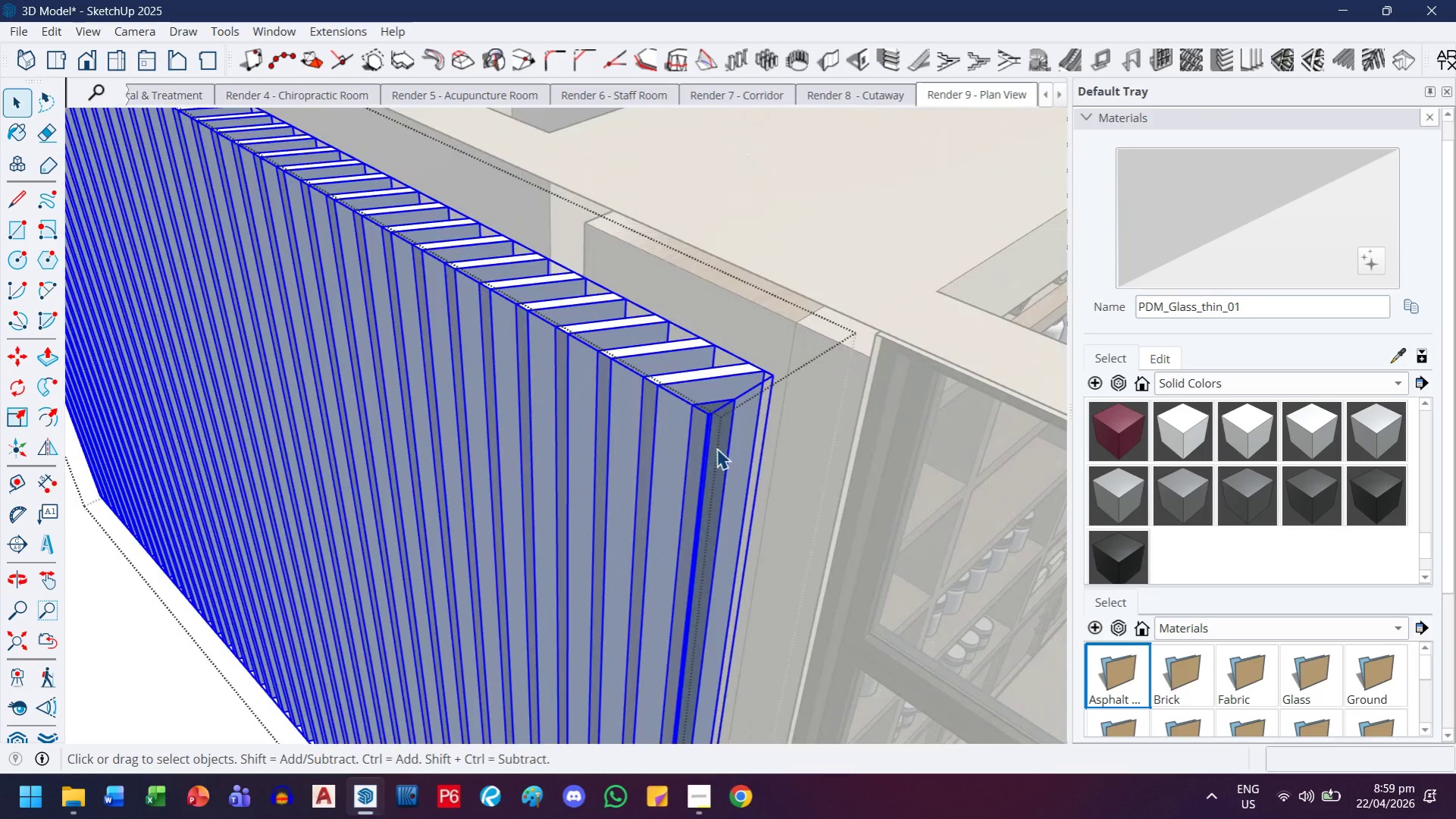 
scroll: coordinate [726, 466], scroll_direction: up, amount: 10.0
 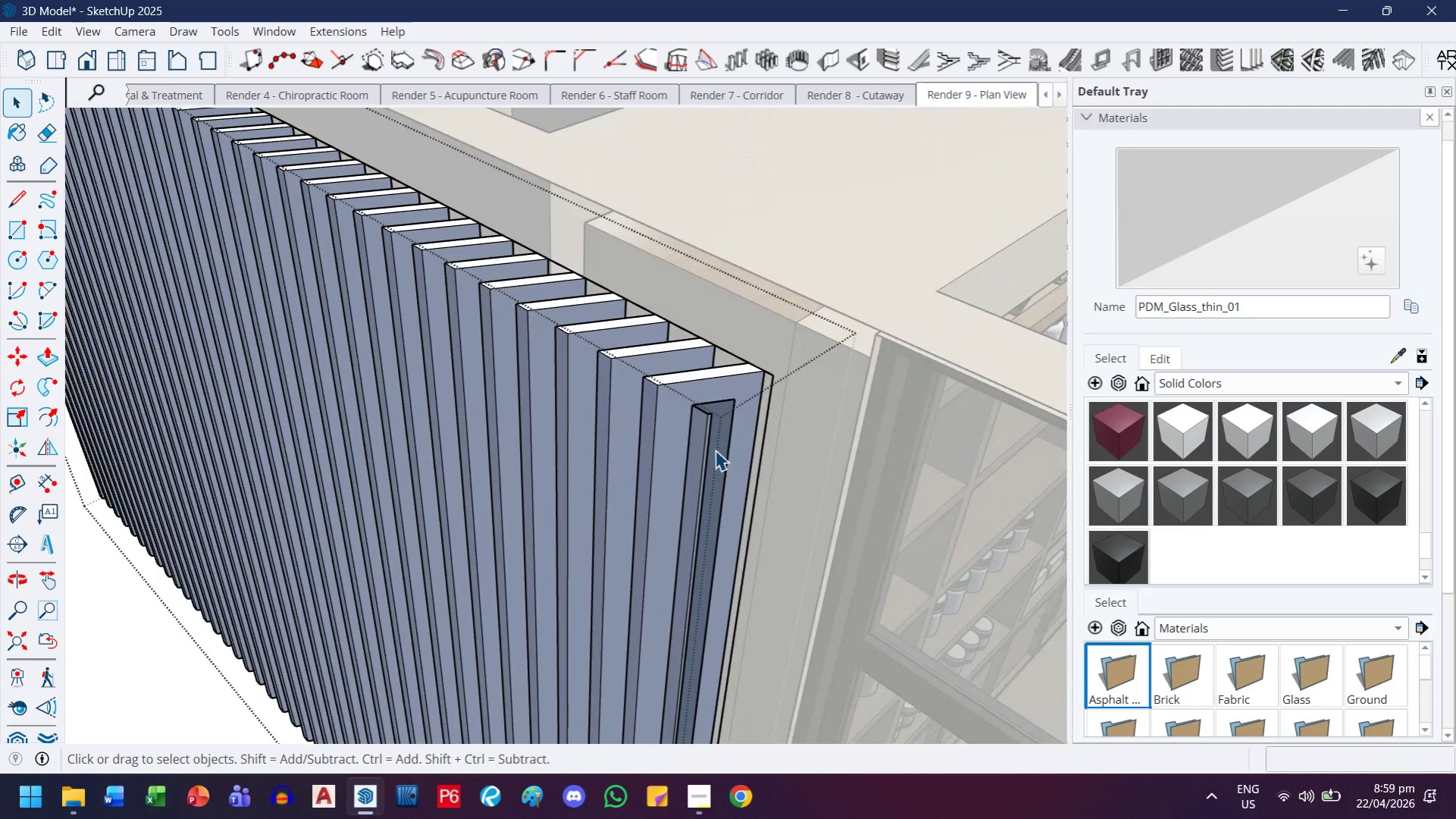 
double_click([716, 447])
 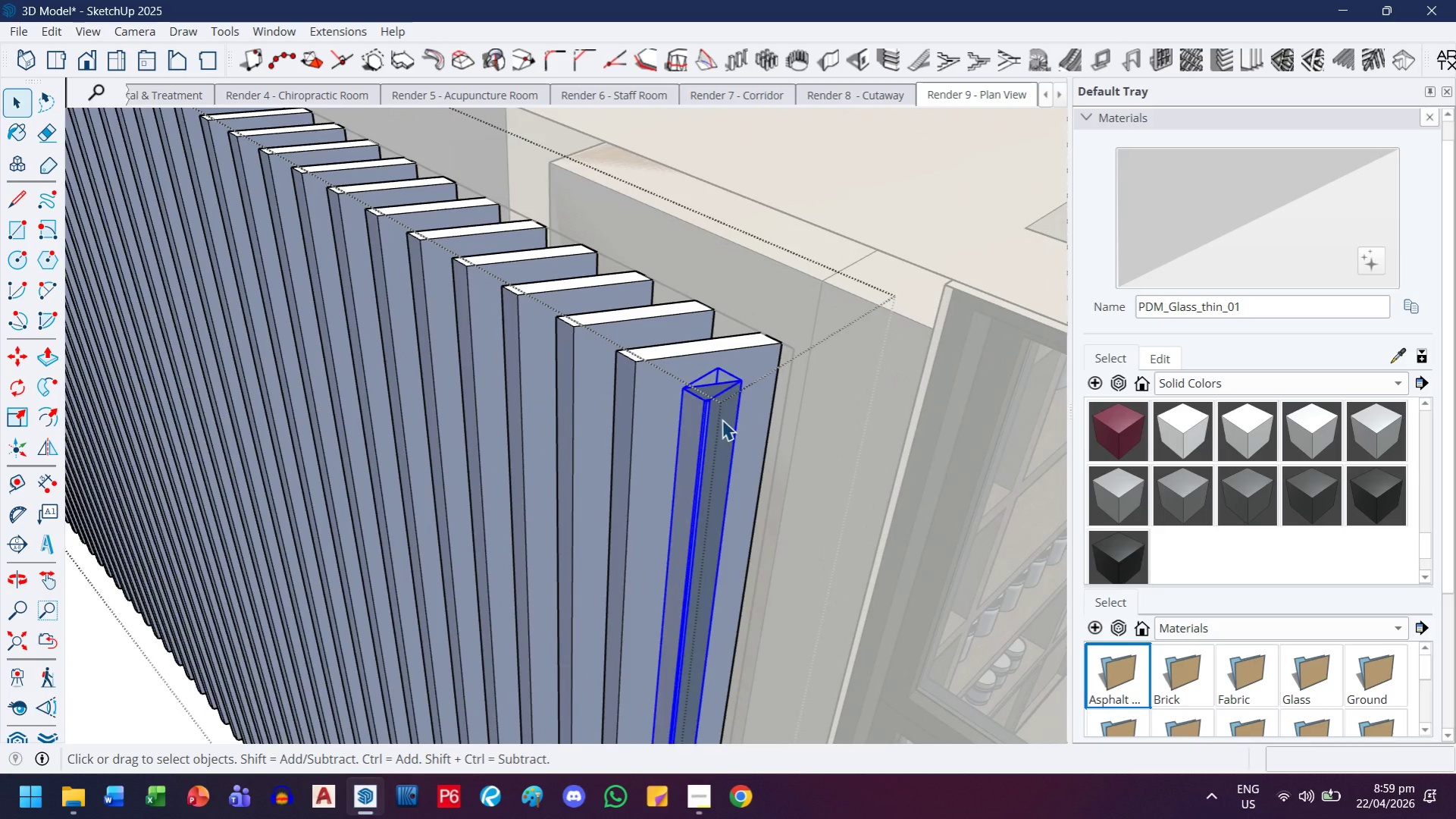 
scroll: coordinate [716, 448], scroll_direction: up, amount: 3.0
 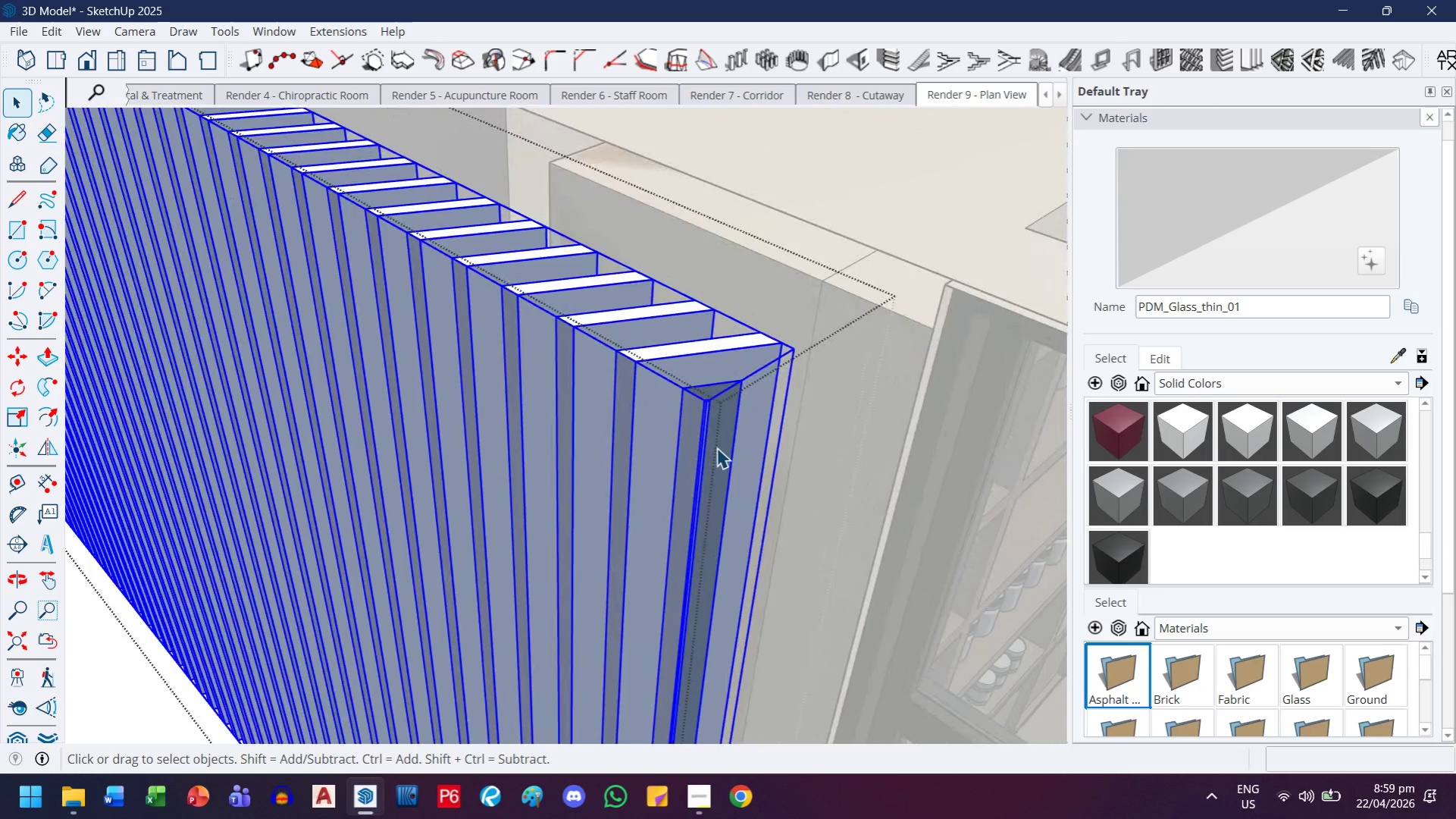 
key(Delete)
 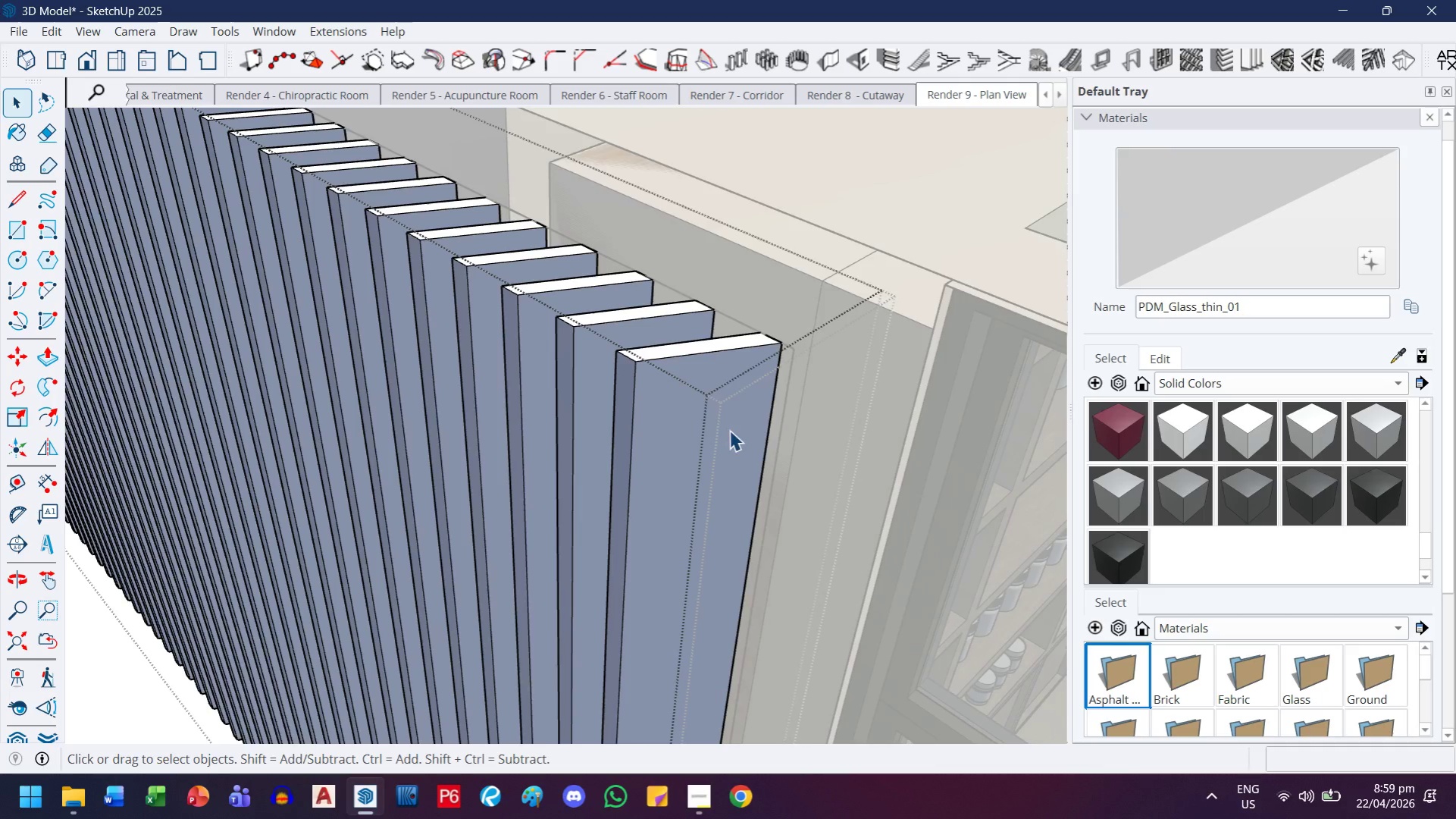 
scroll: coordinate [767, 422], scroll_direction: down, amount: 8.0
 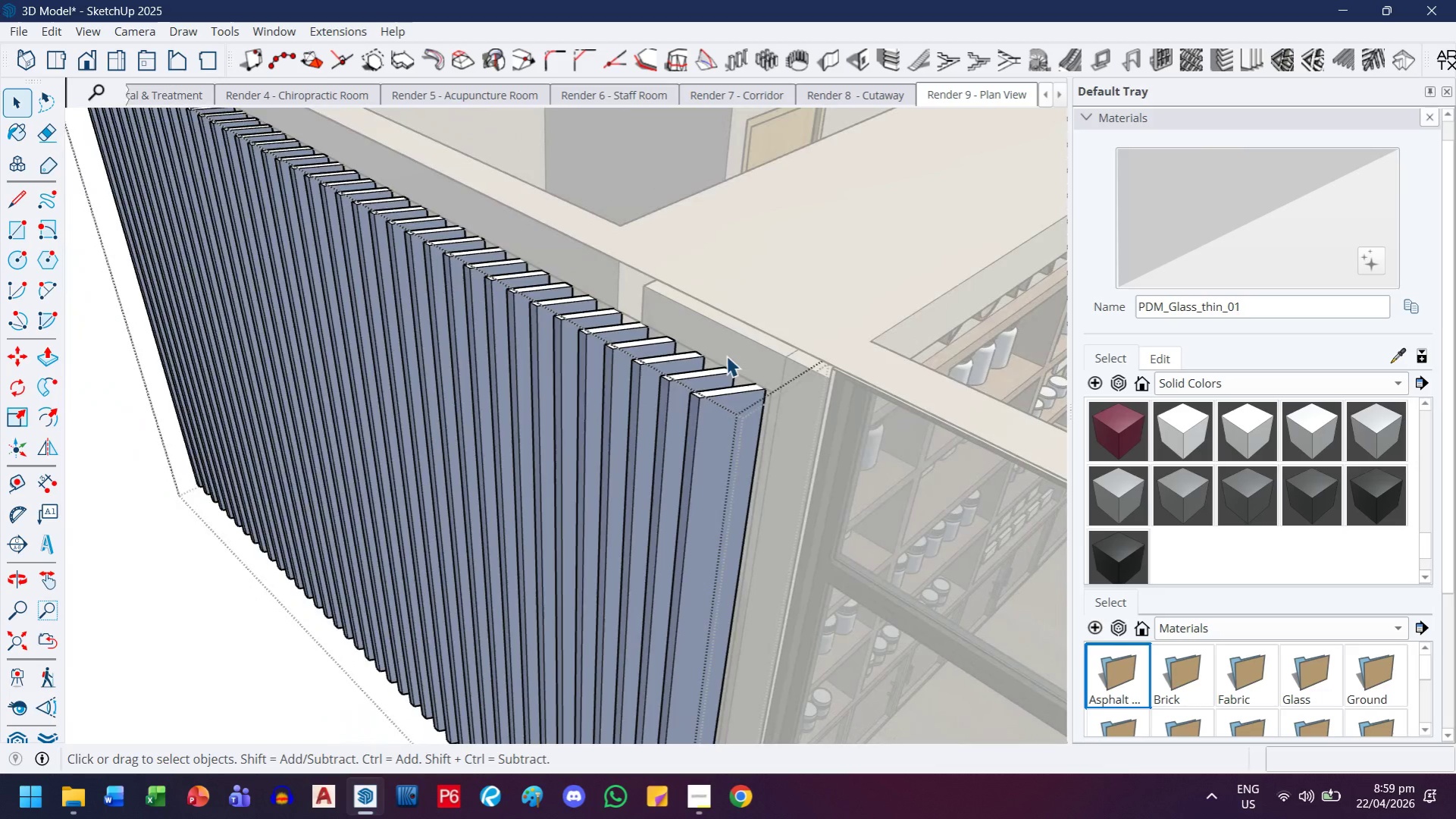 
key(Escape)
 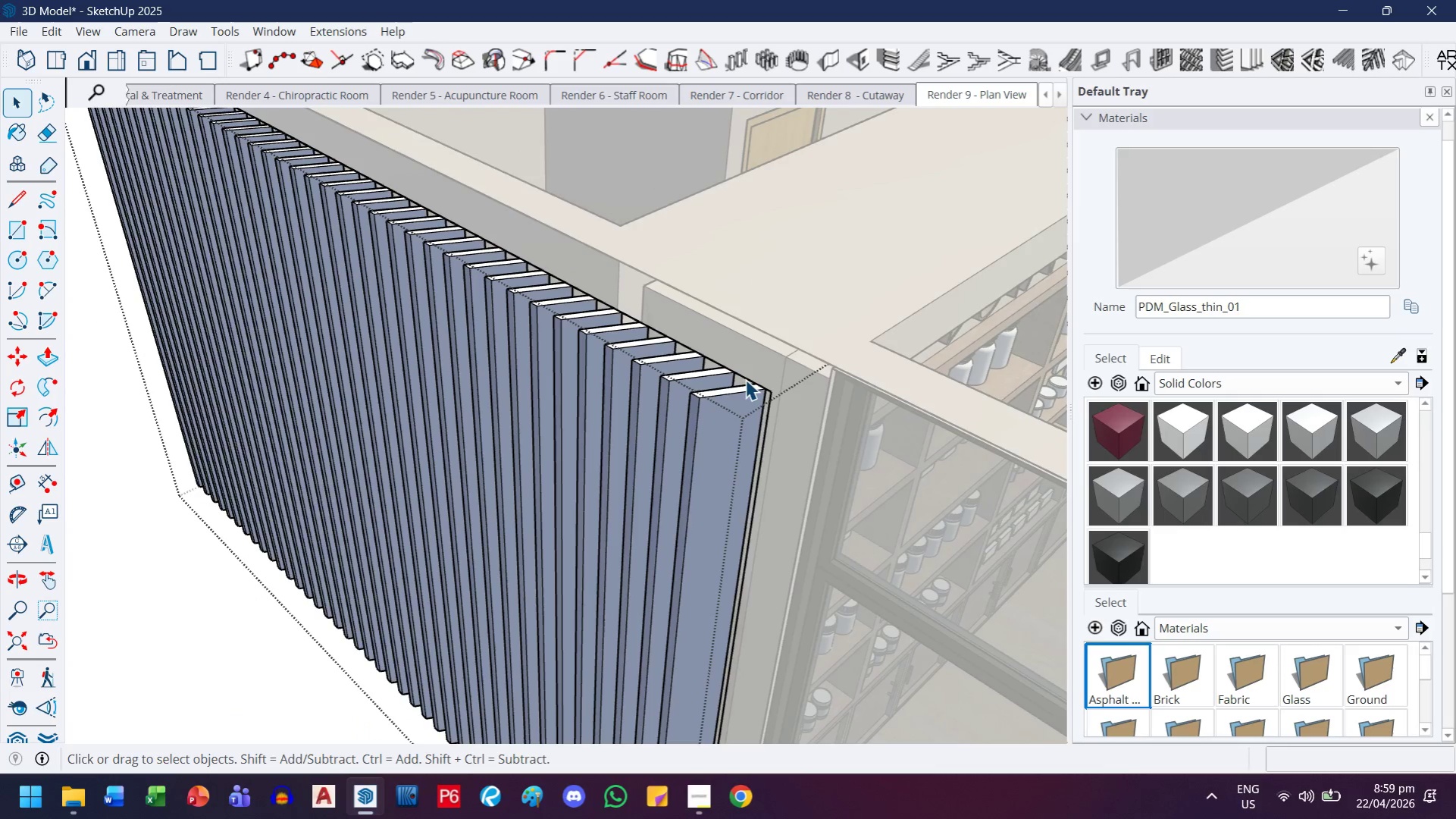 
left_click([745, 379])
 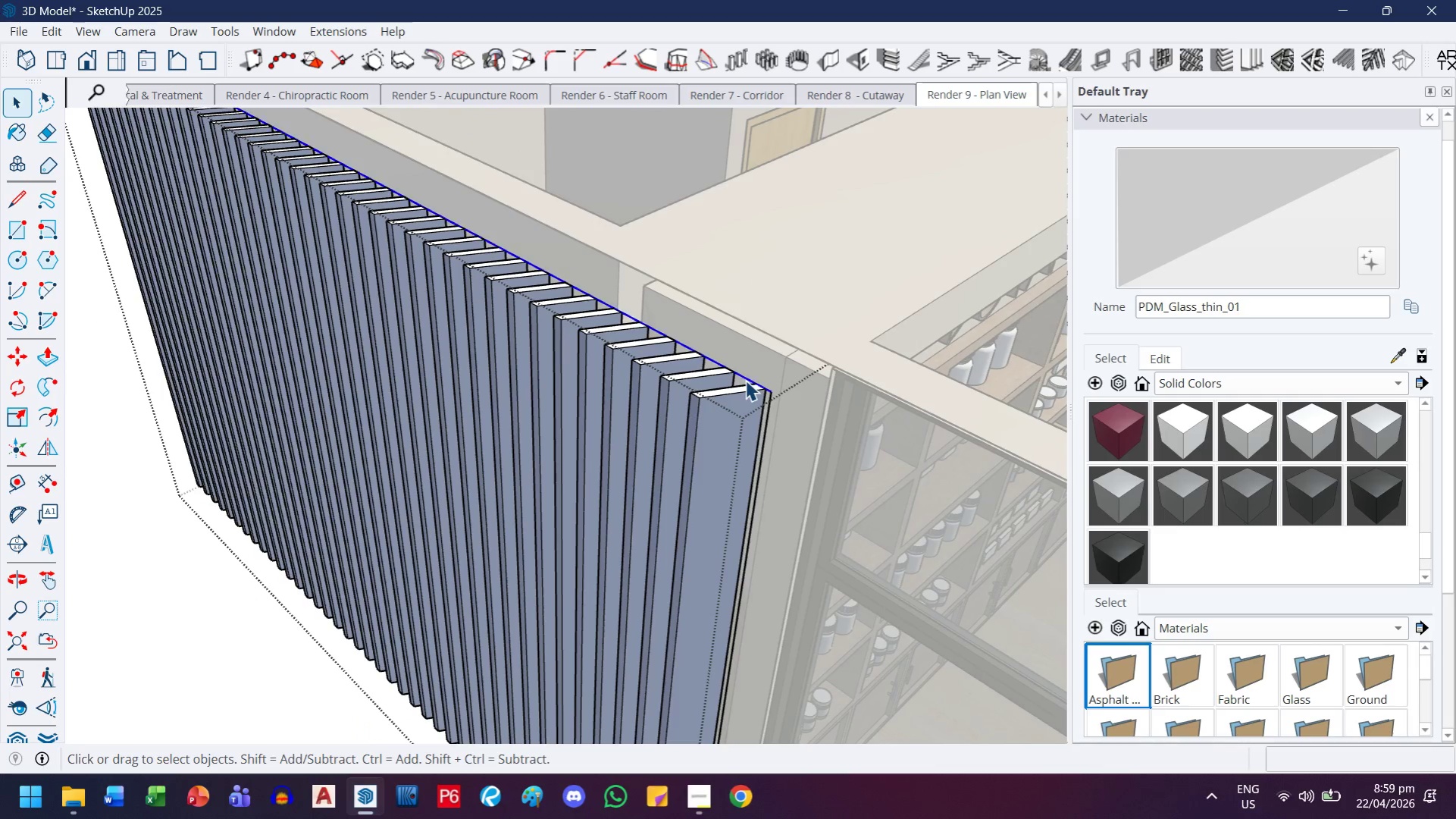 
scroll: coordinate [741, 388], scroll_direction: up, amount: 12.0
 